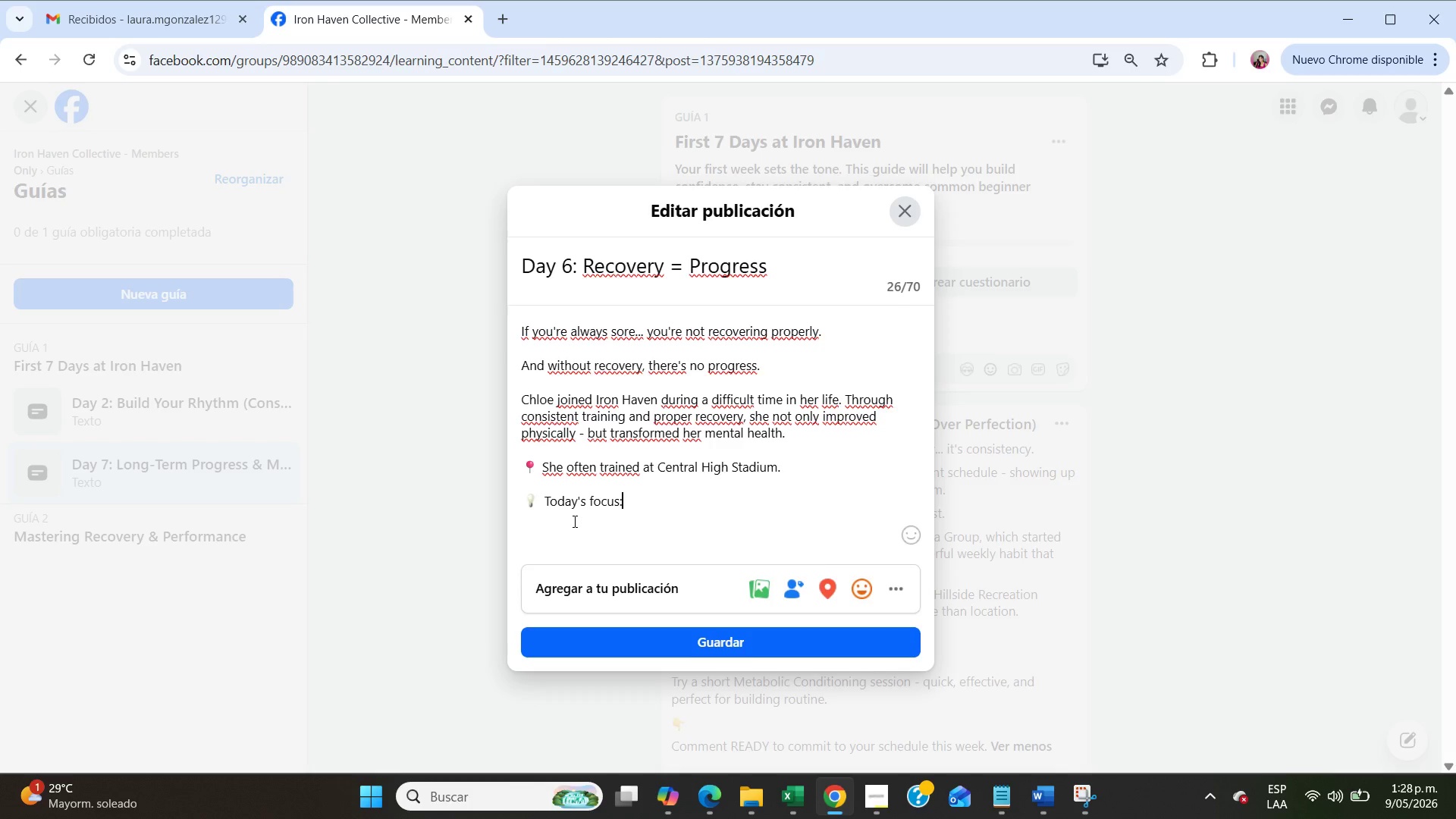 
key(Enter)
 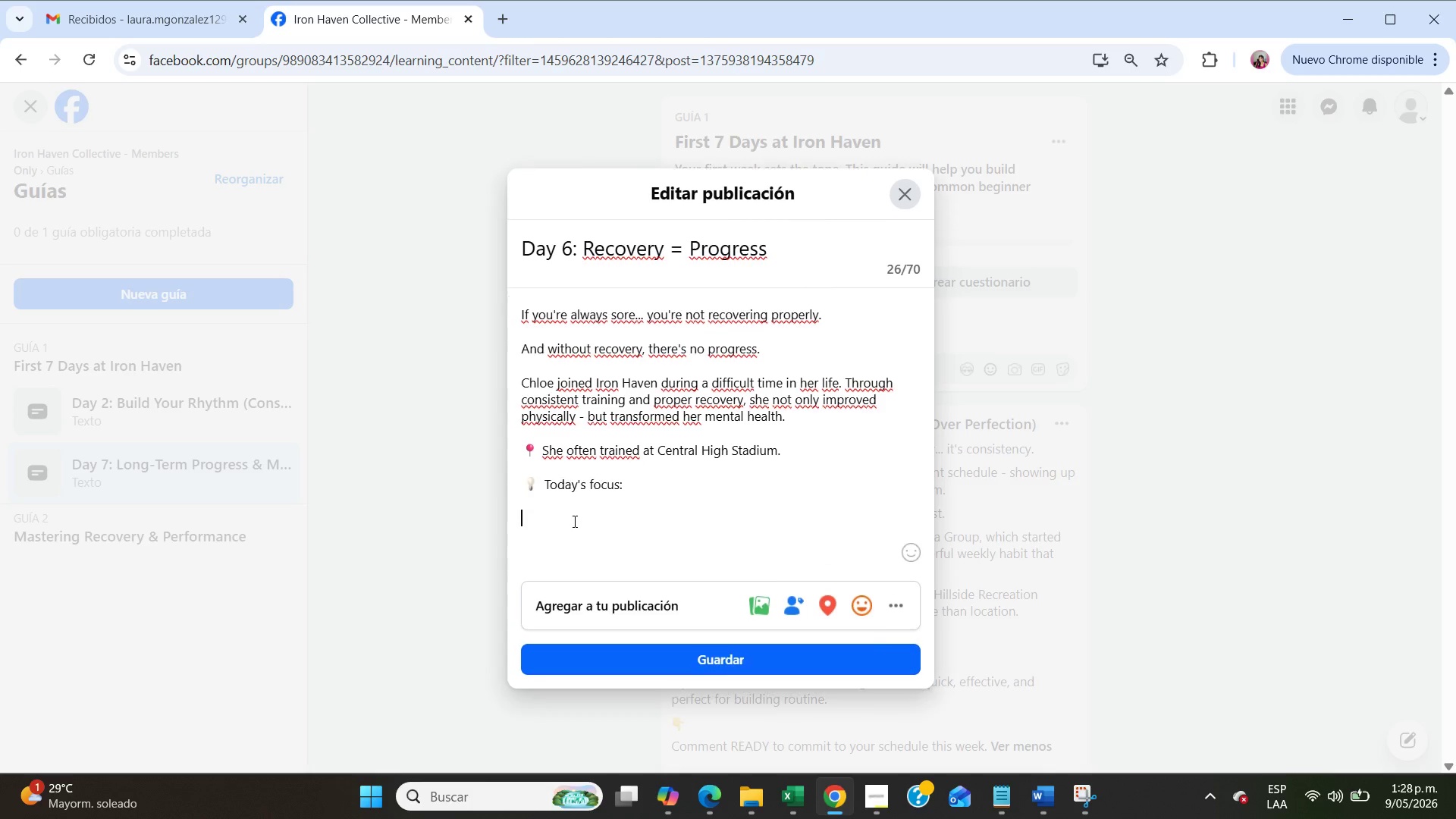 
key(Enter)
 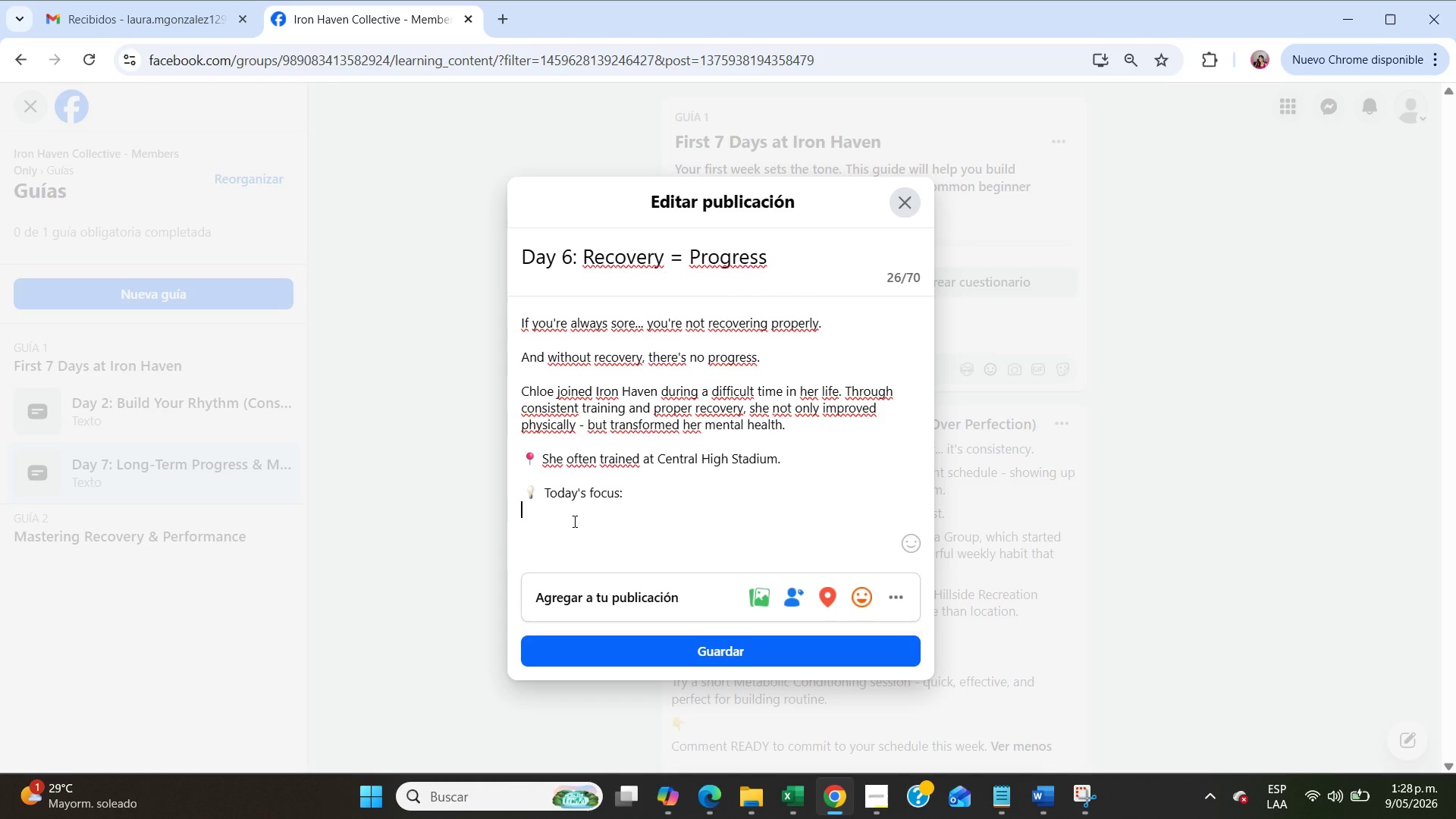 
key(Backspace)
type(Recovery is not optional.)
 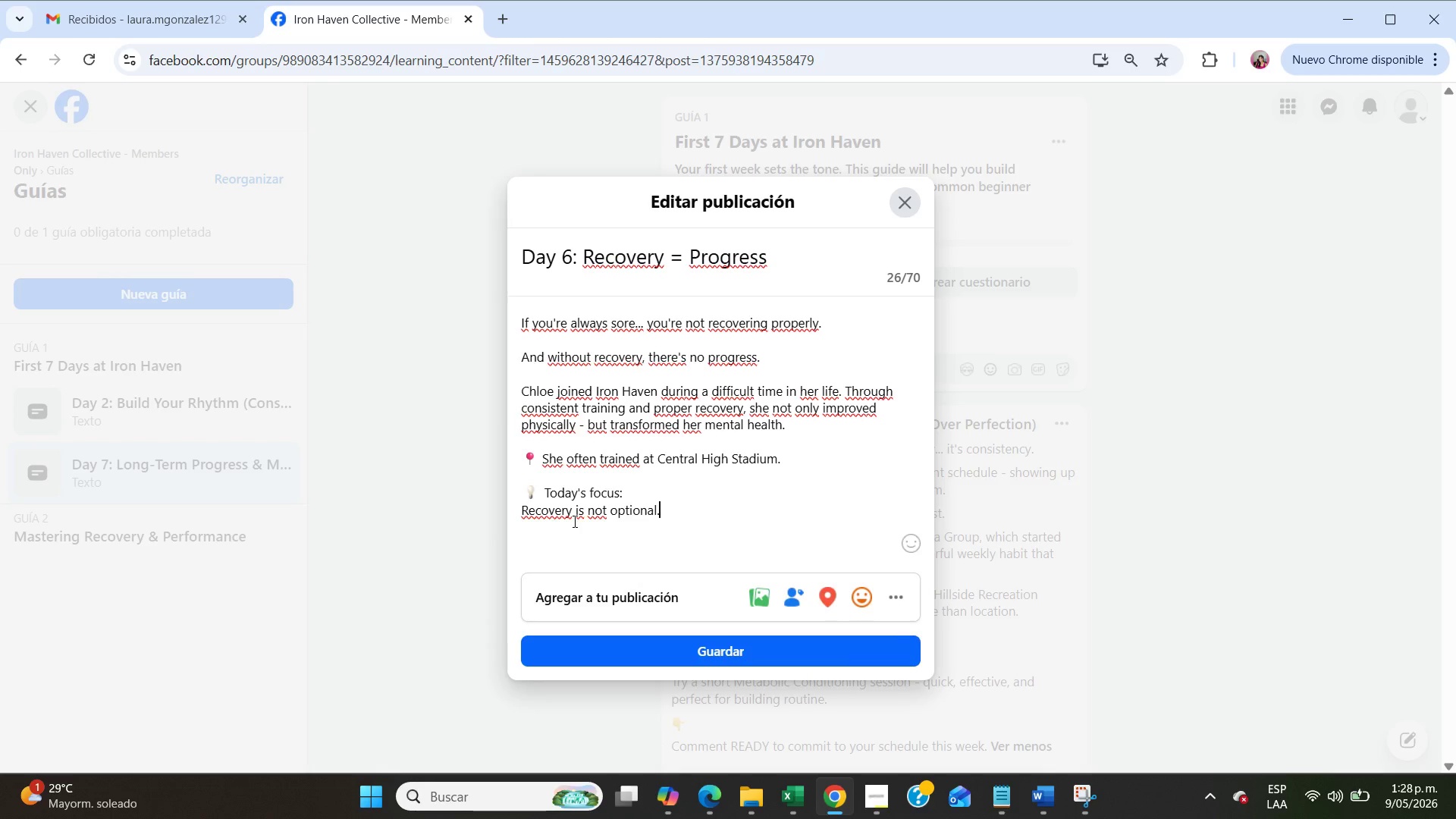 
key(Enter)
 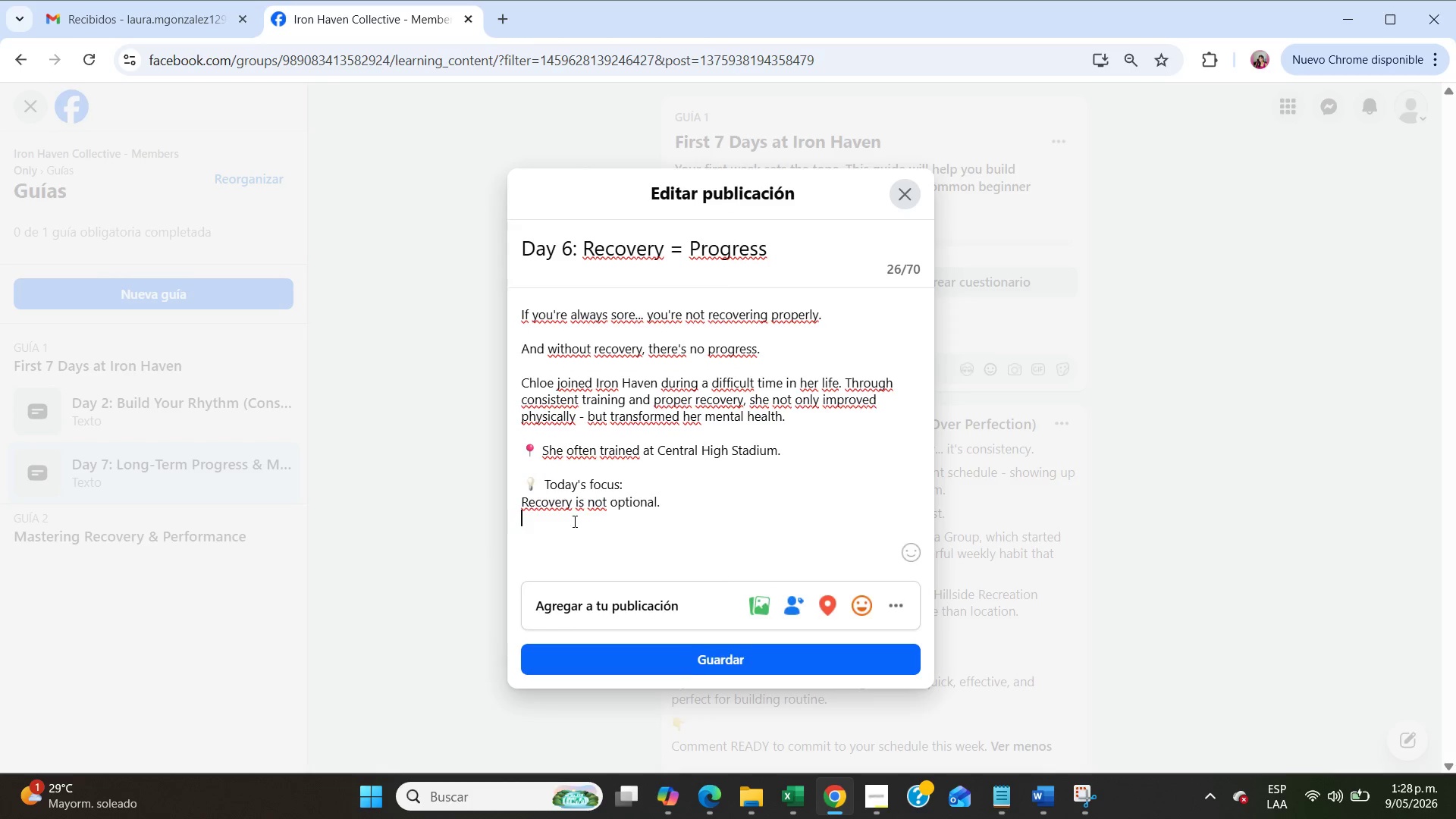 
key(Enter)
 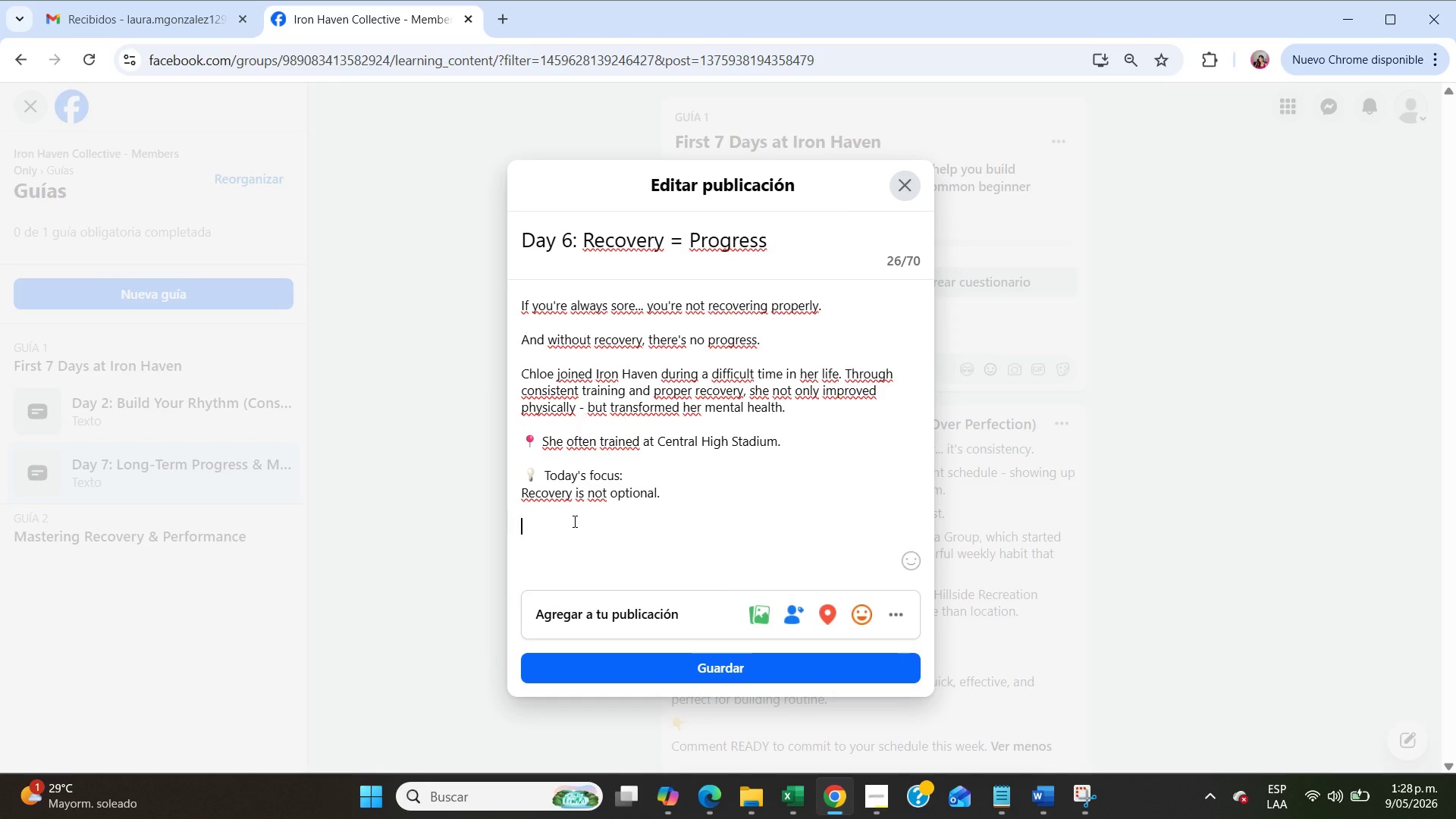 
type(Track your PR *Personal Record( - but also tracj)
key(Backspace)
type(l)
key(Backspace)
type(k your rest, sleep, and bo)
key(Backspace)
key(Backspace)
type(mobility.)
 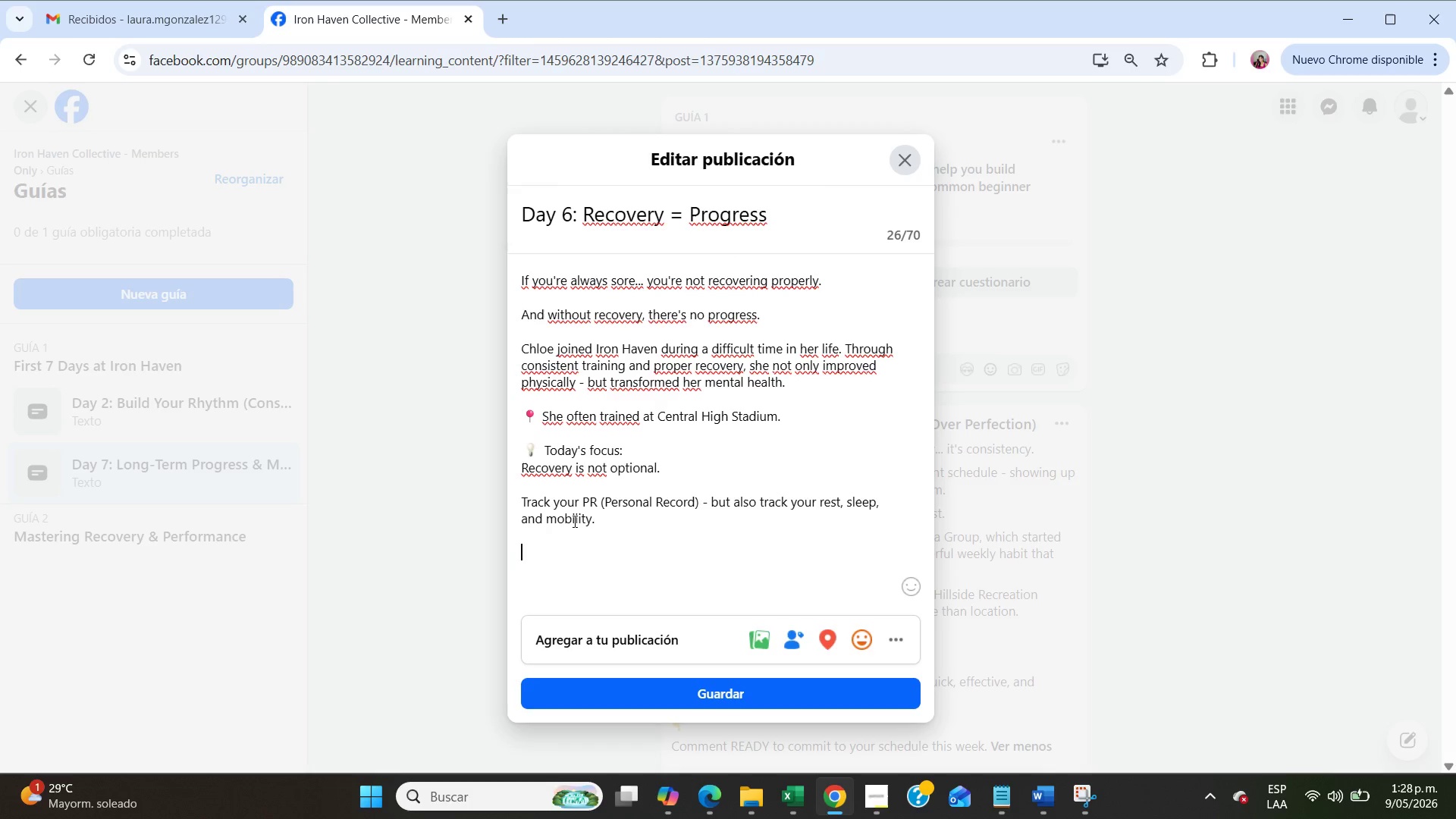 
 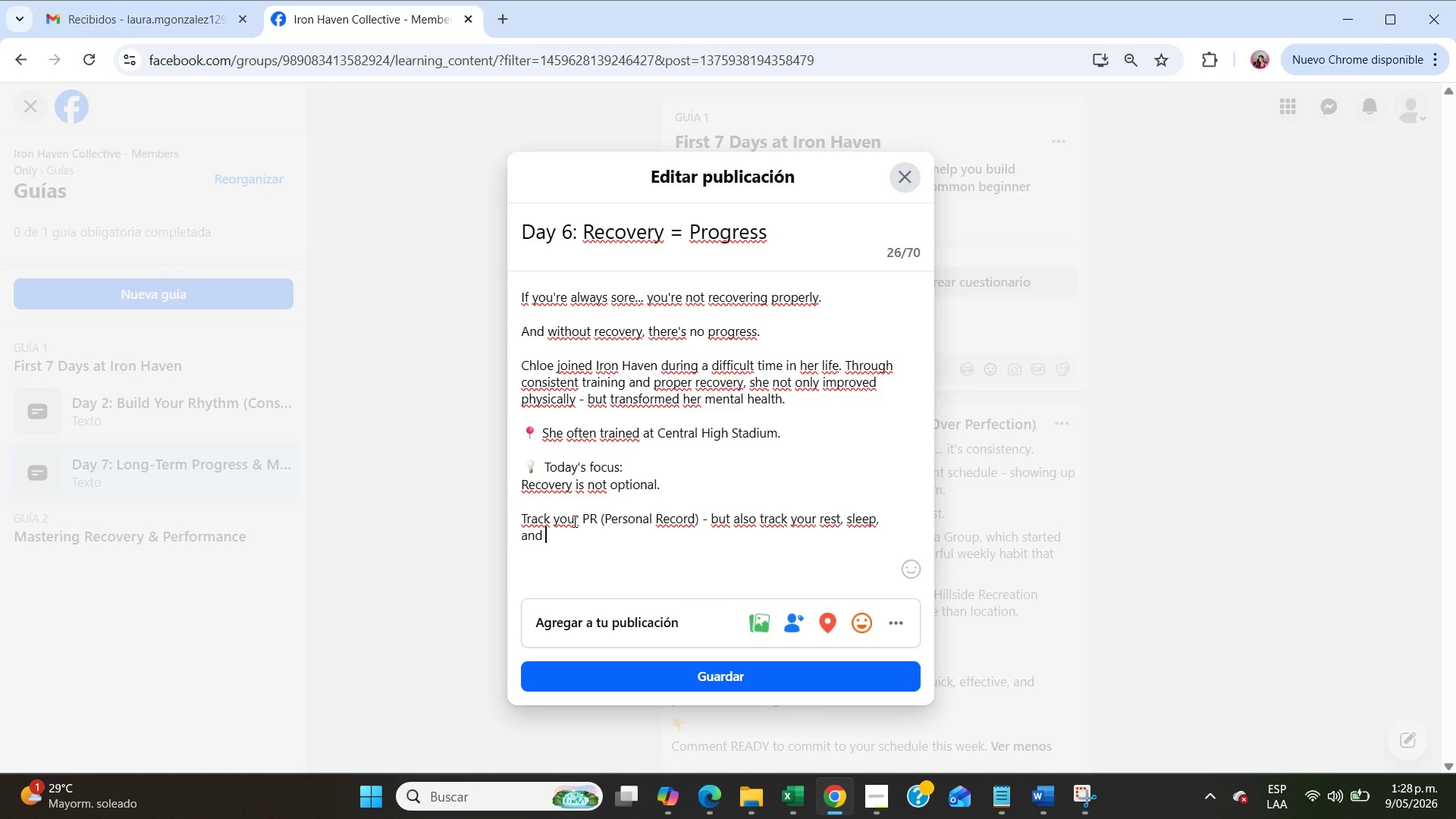 
key(Enter)
 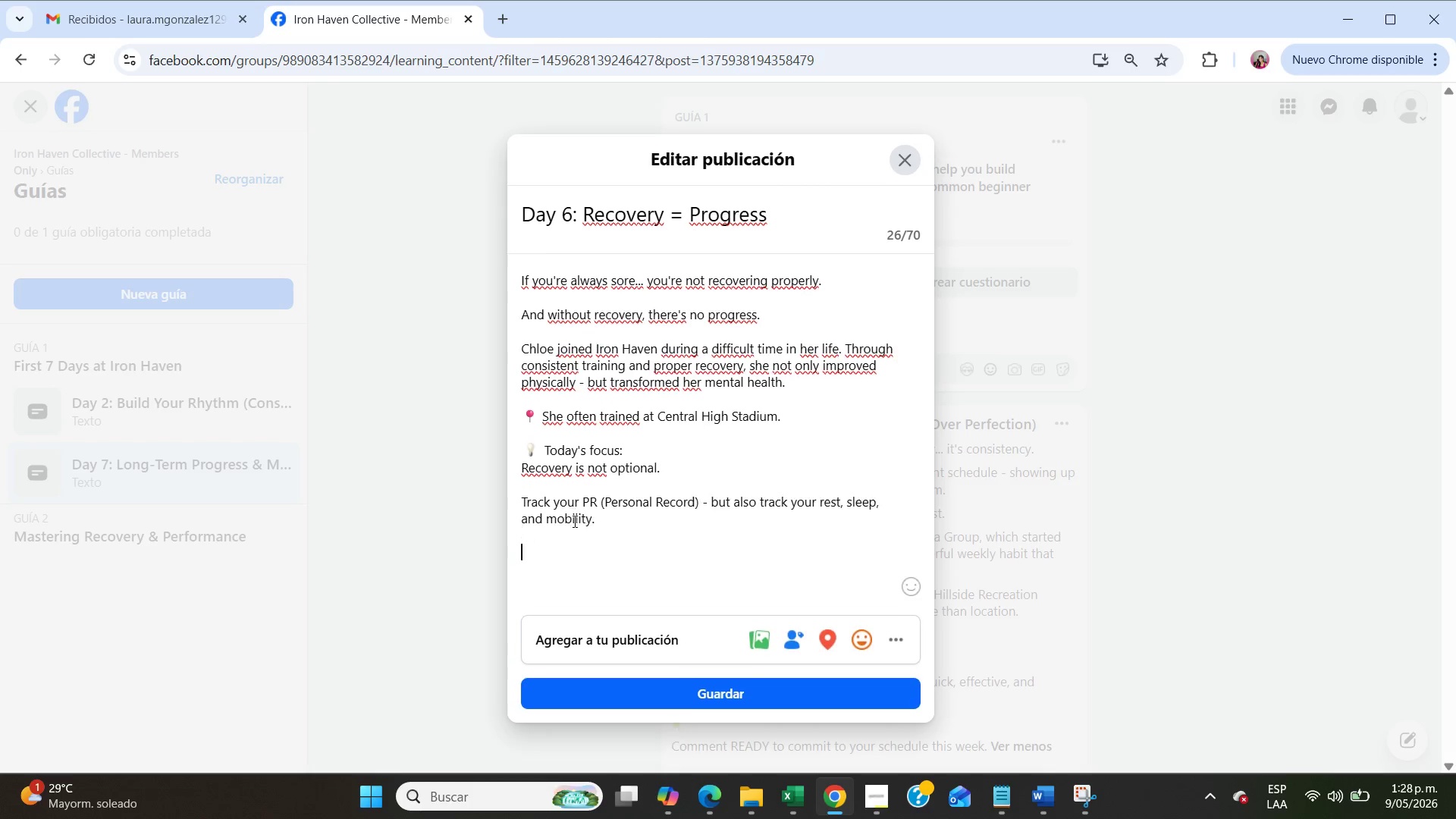 
key(Enter)
 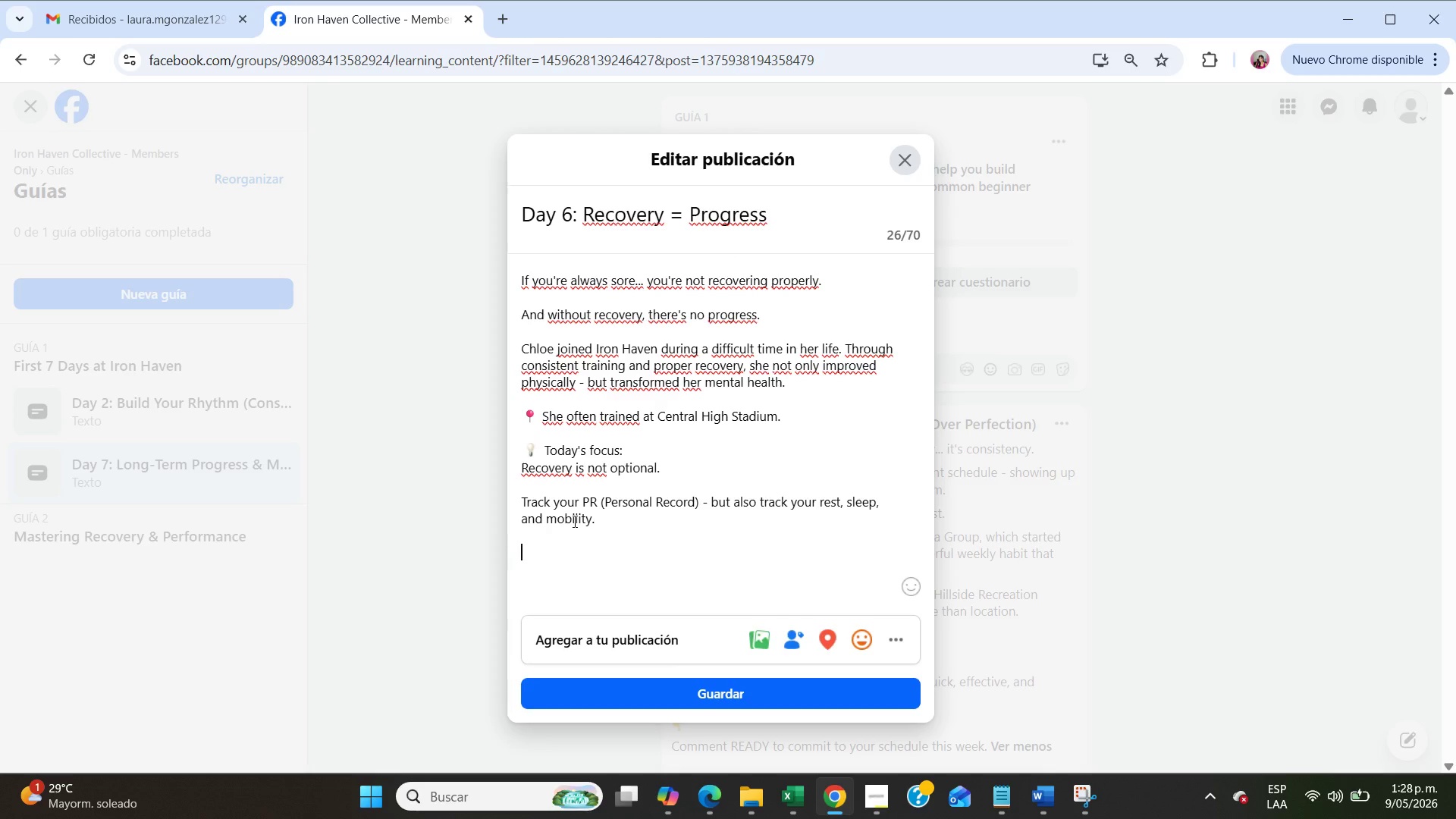 
scroll: coordinate [573, 521], scroll_direction: down, amount: 4.0
 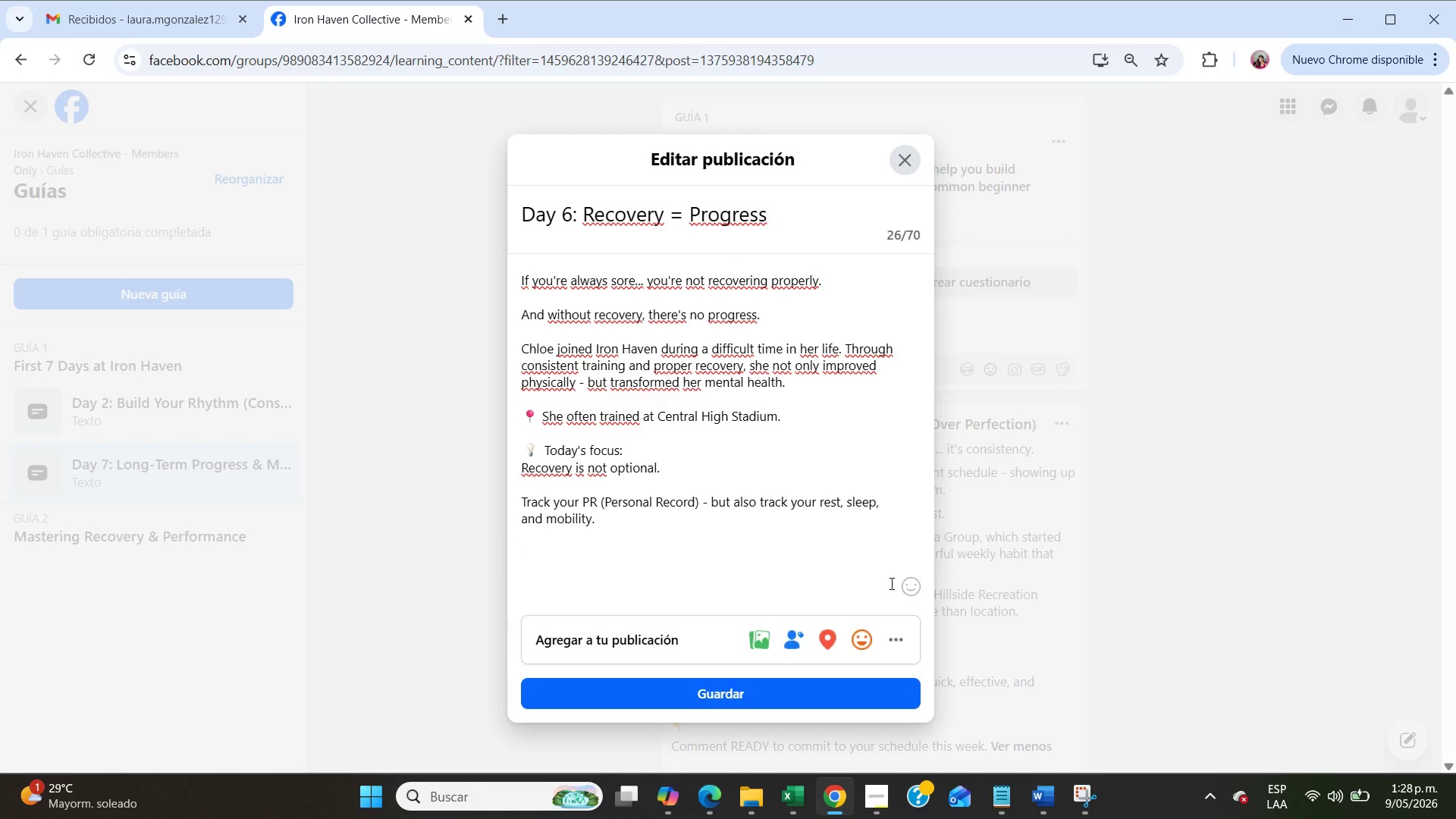 
left_click([903, 587])
 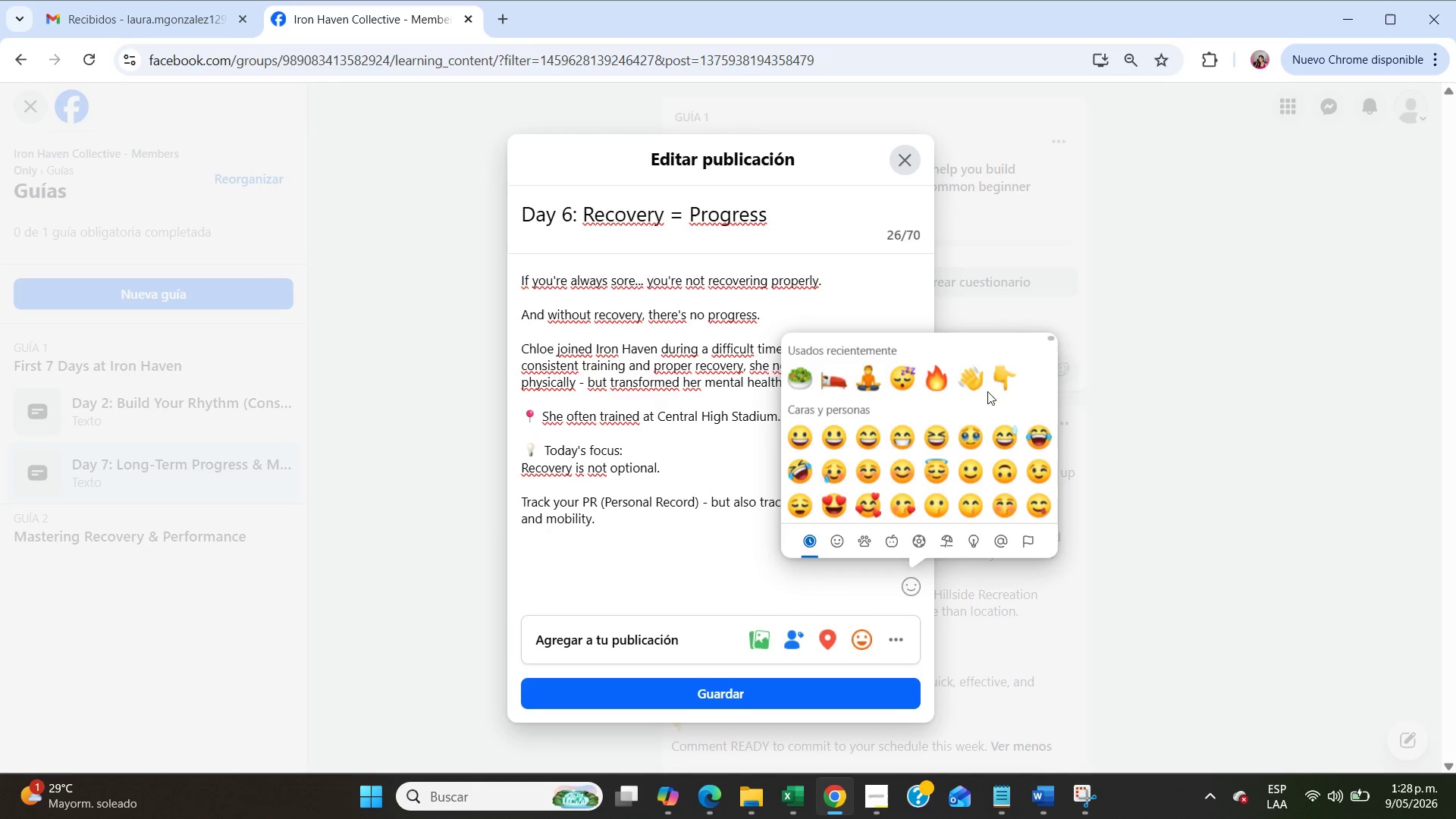 
left_click([996, 387])
 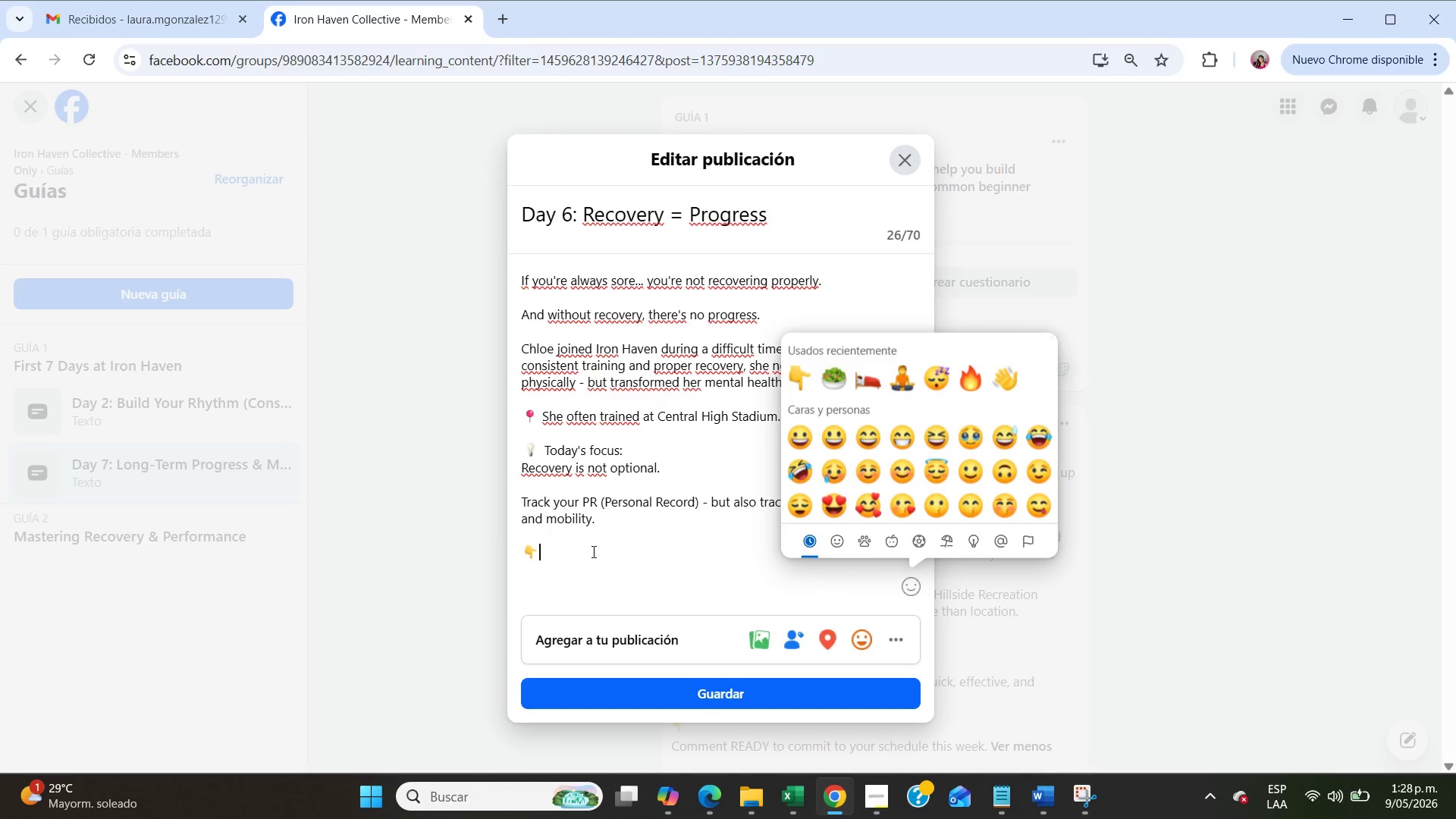 
left_click([592, 551])
 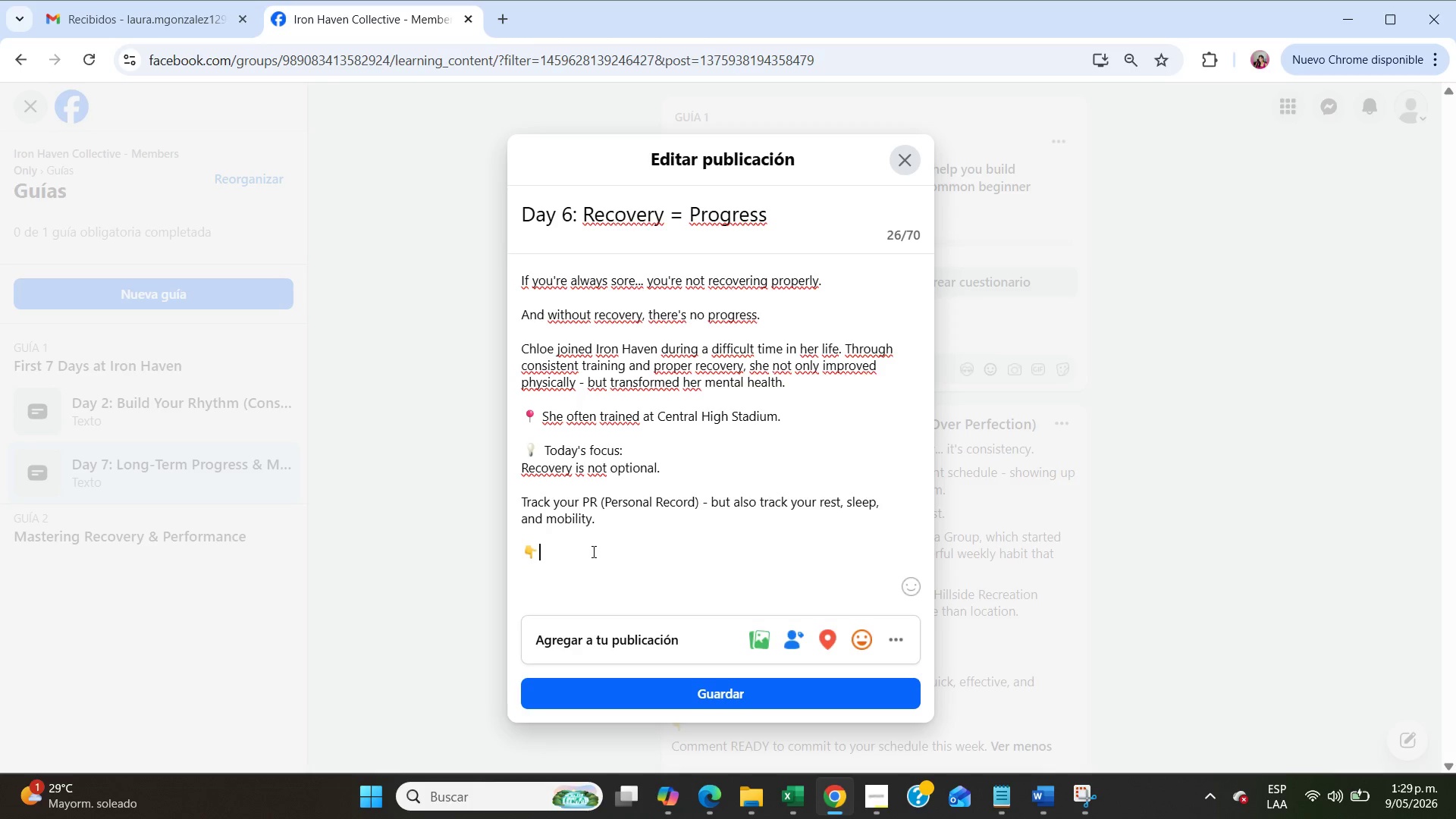 
key(NumpadEnter)
type(Tell us your biggest win this week!)
 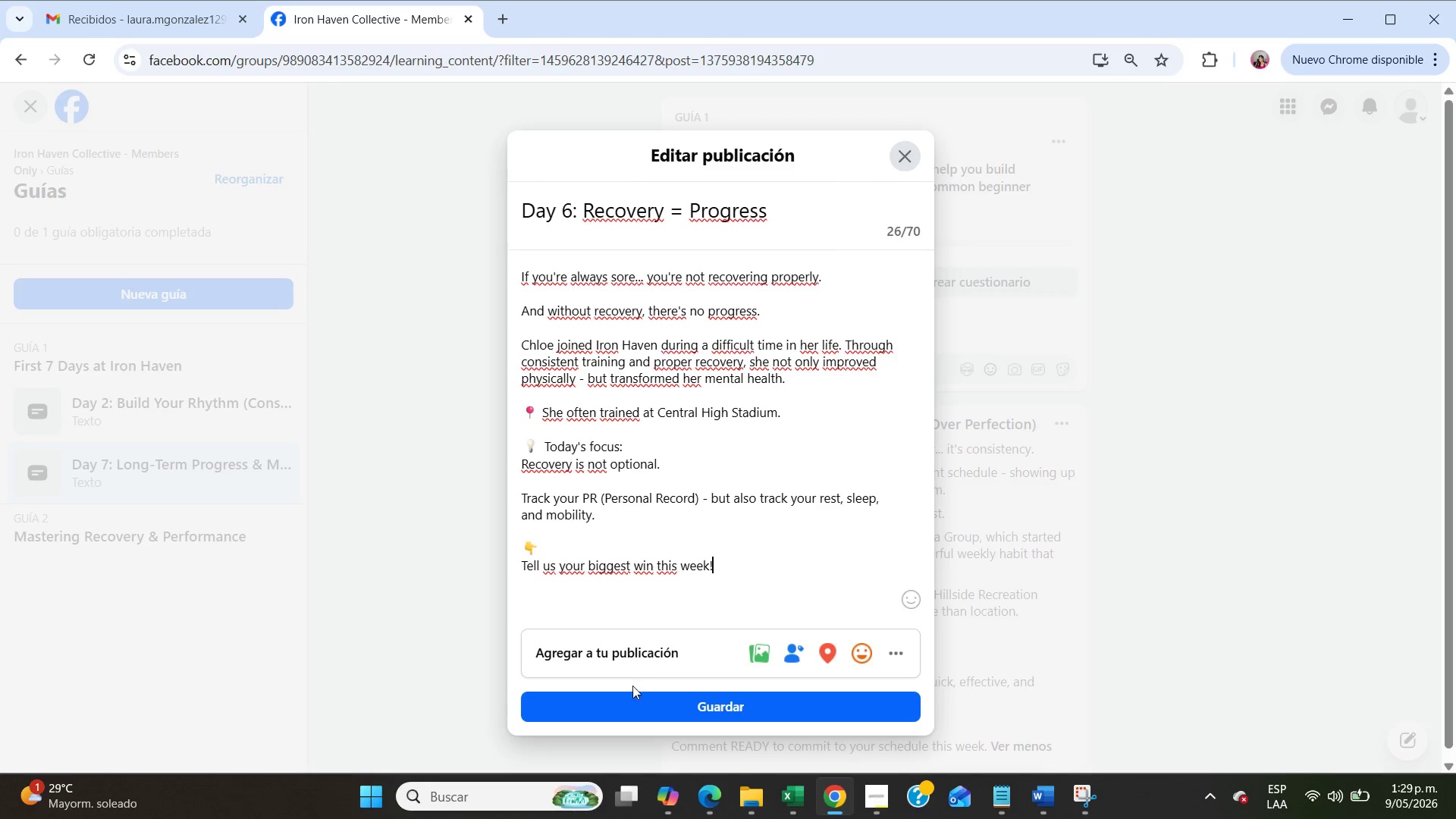 
left_click([642, 708])
 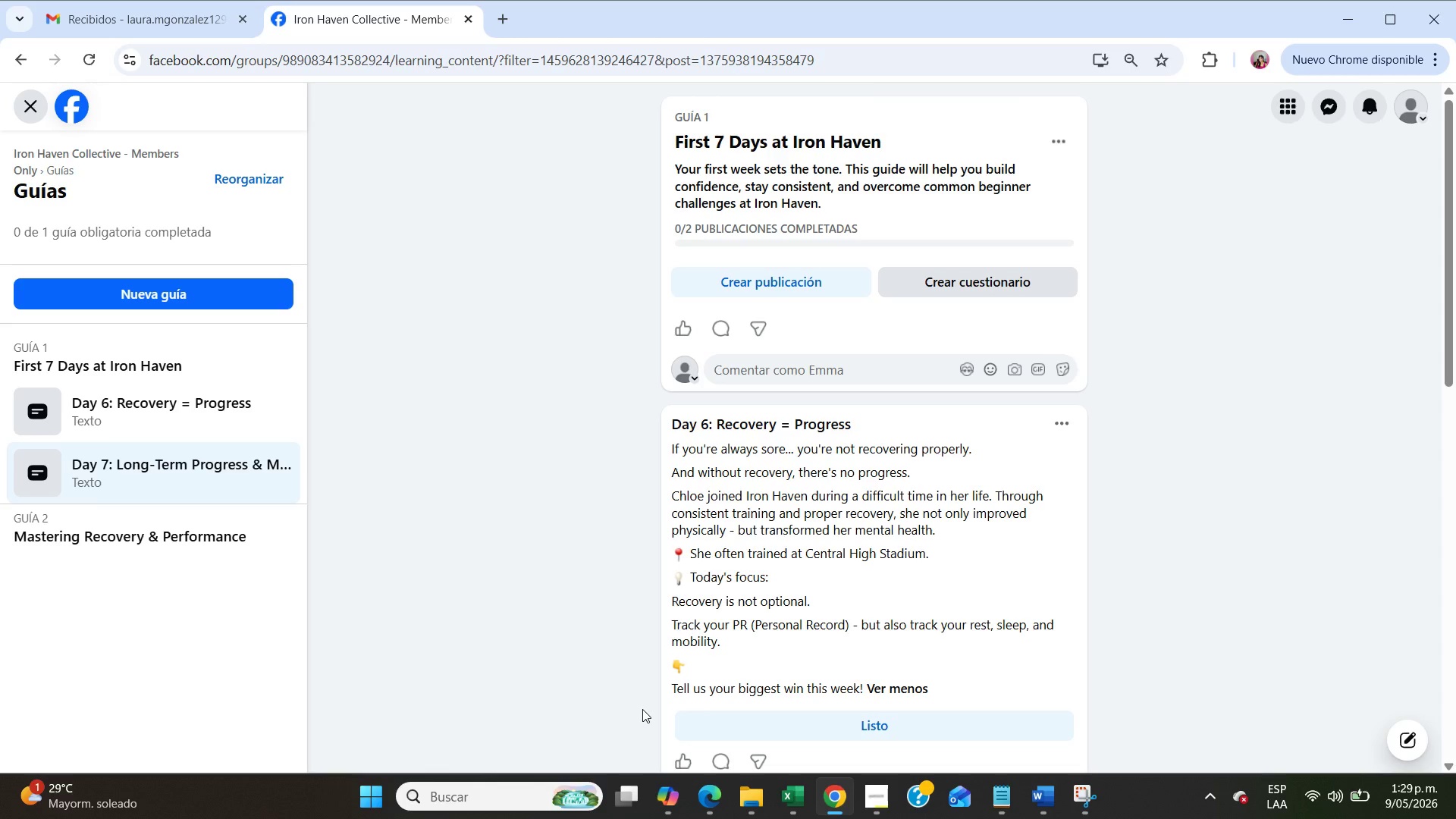 
wait(44.94)
 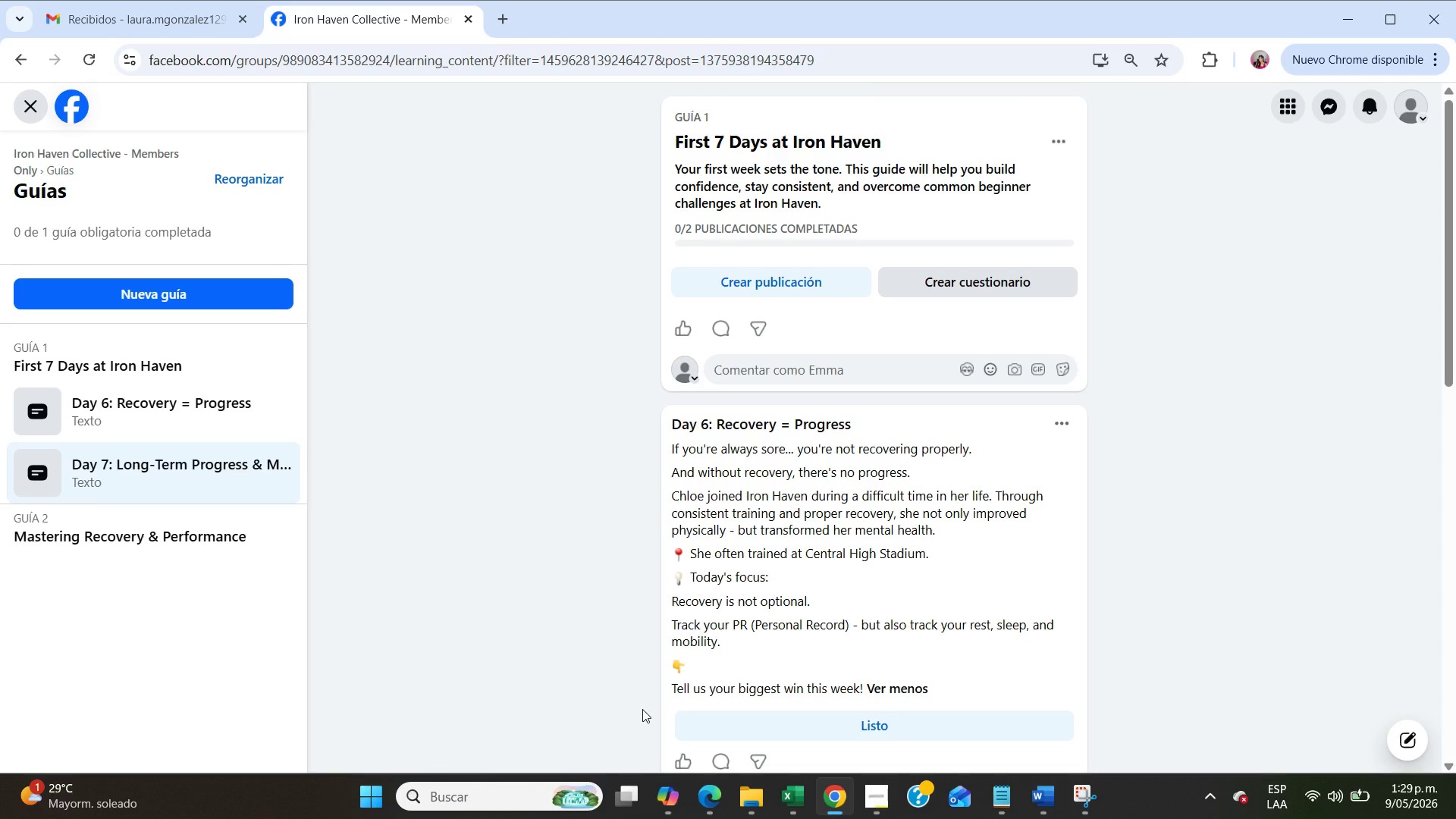 
left_click([836, 282])
 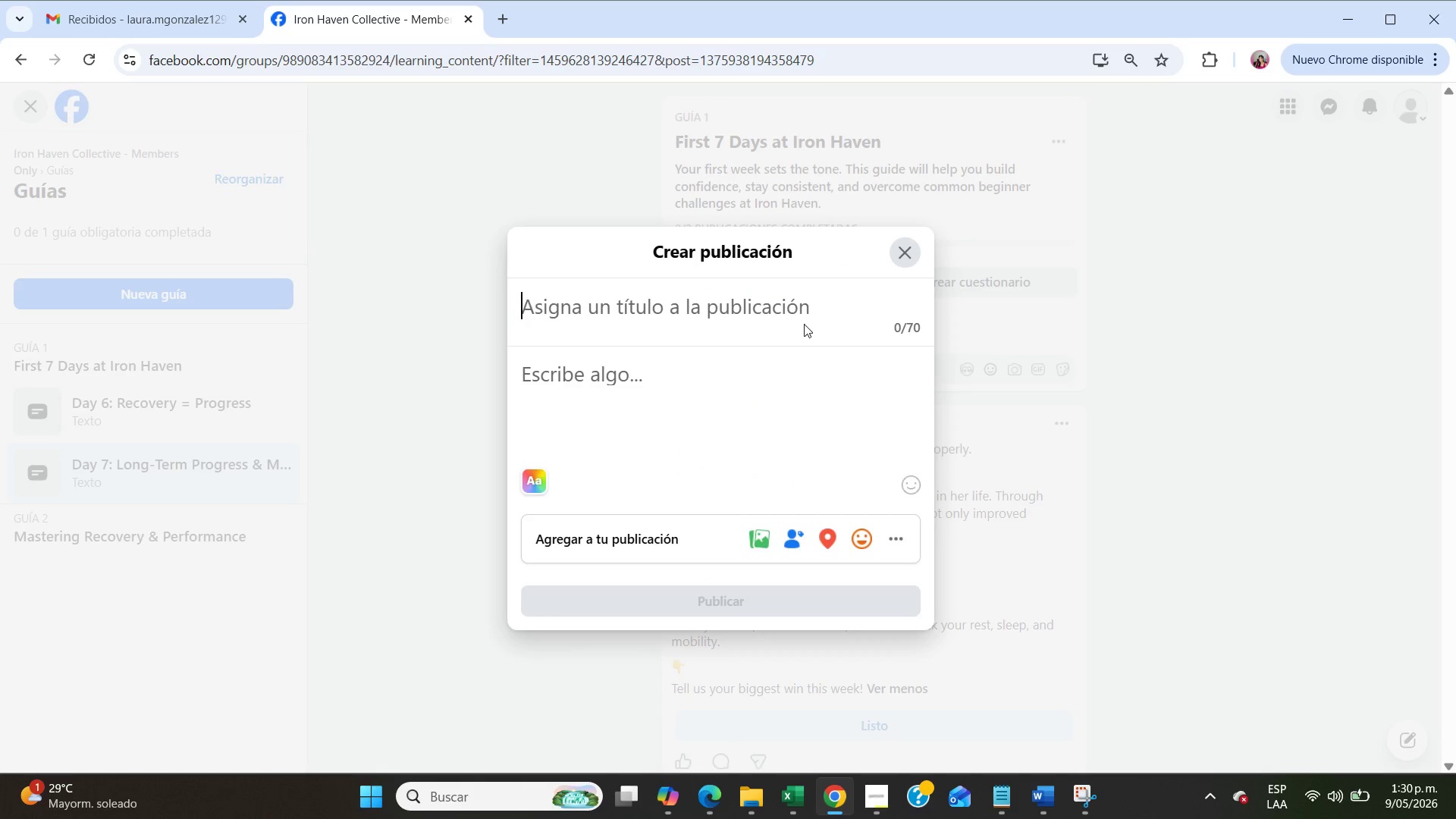 
left_click([1012, 789])
 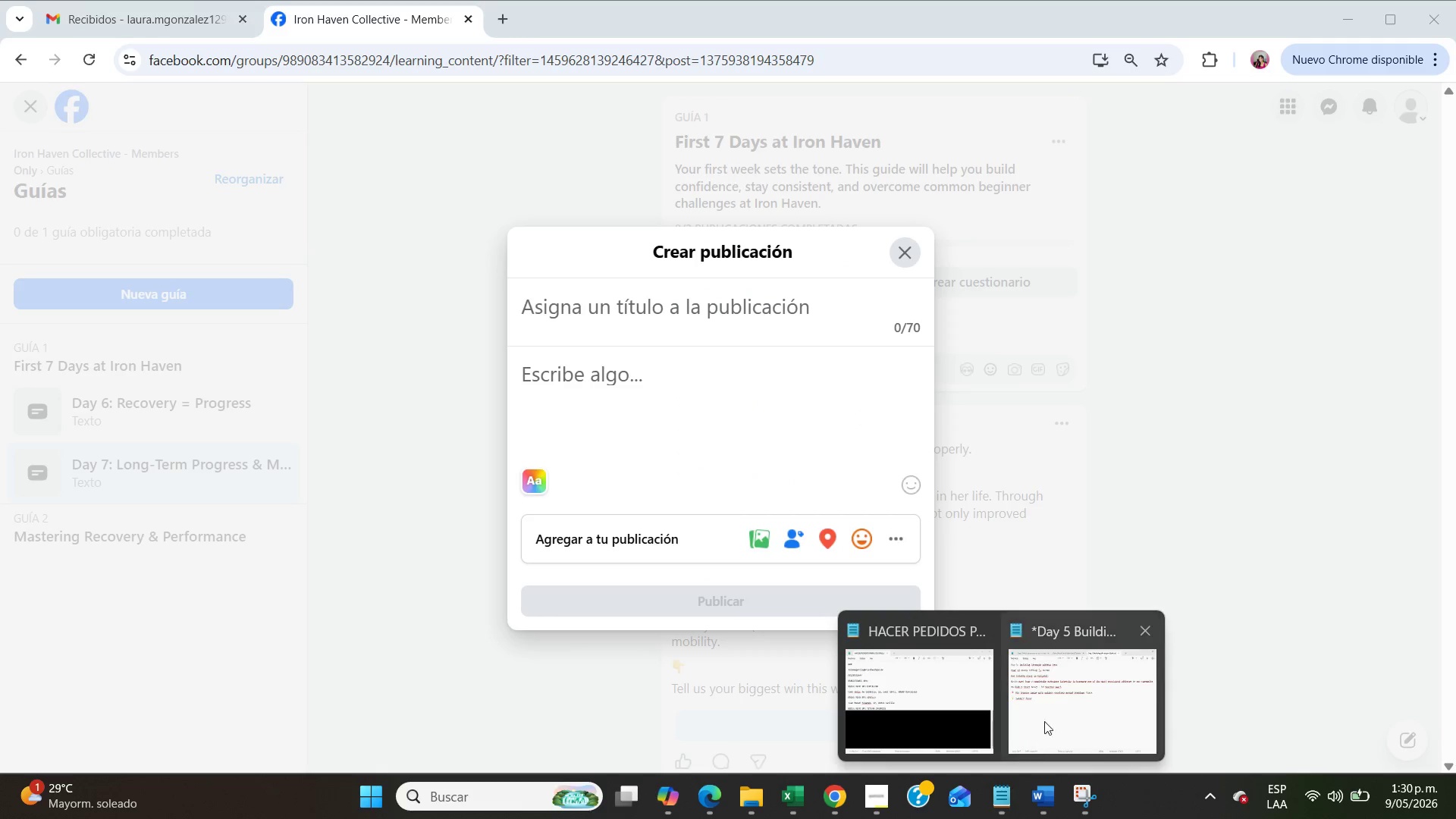 
left_click([1056, 699])
 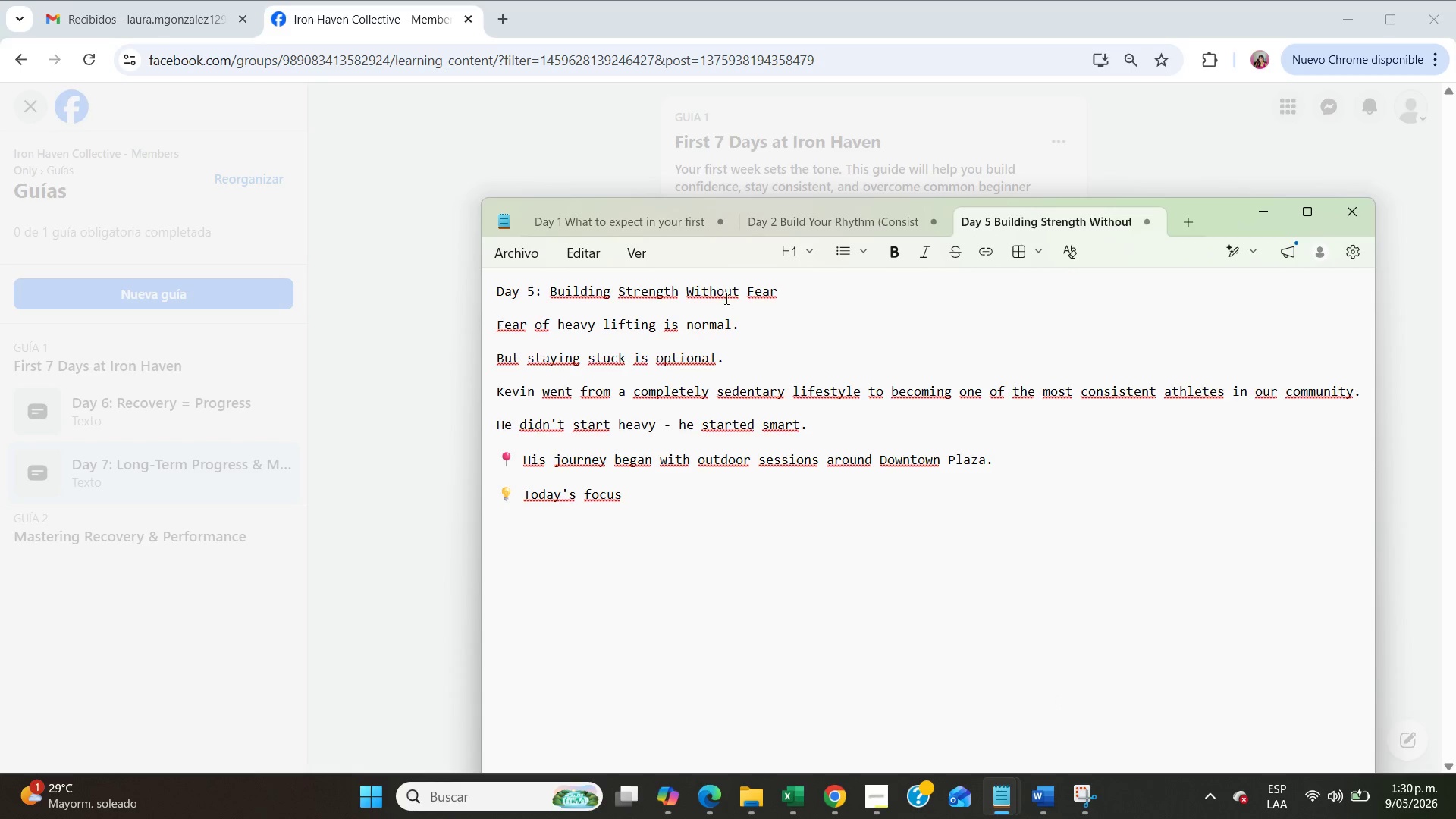 
double_click([723, 292])
 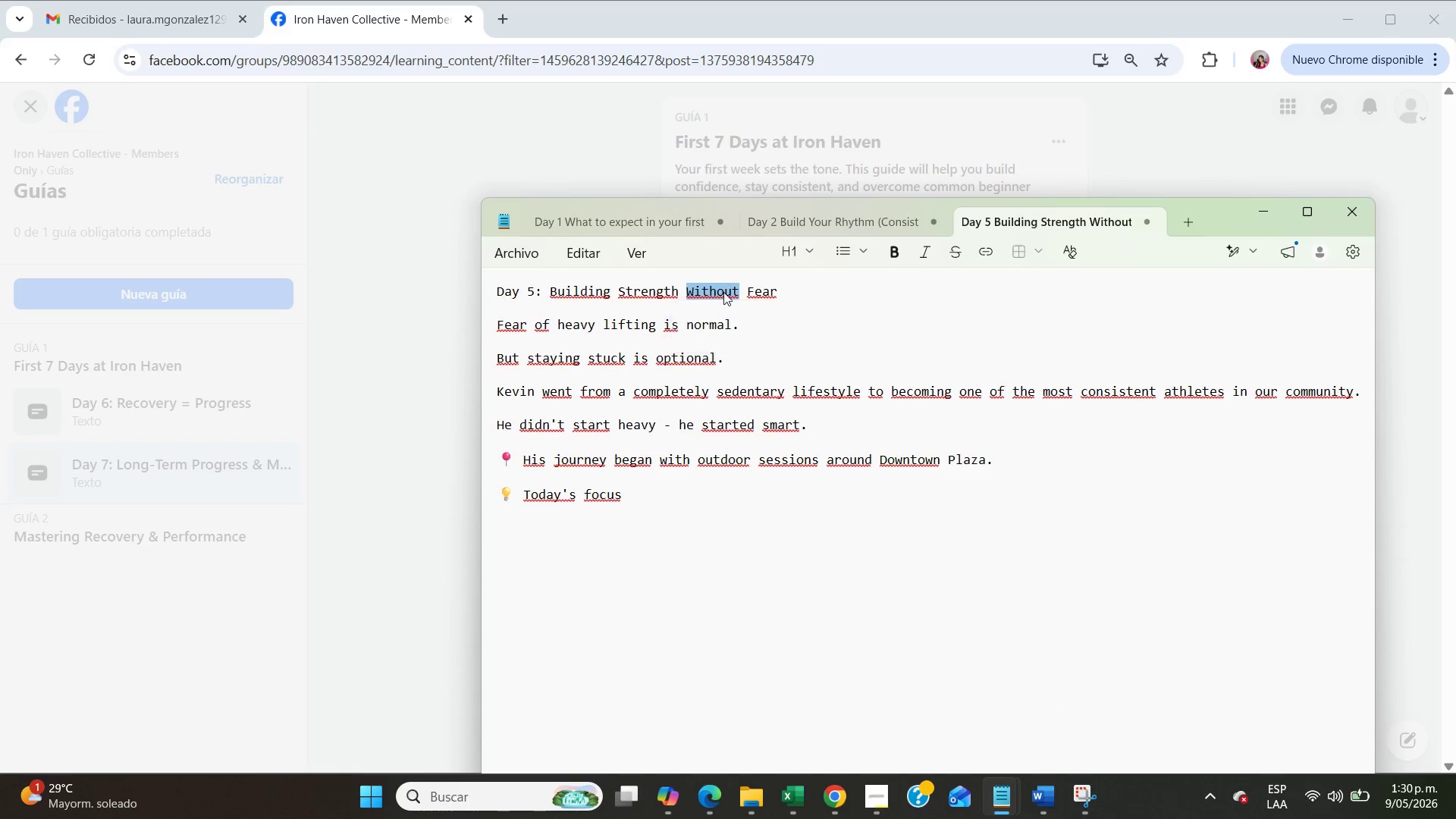 
triple_click([723, 292])
 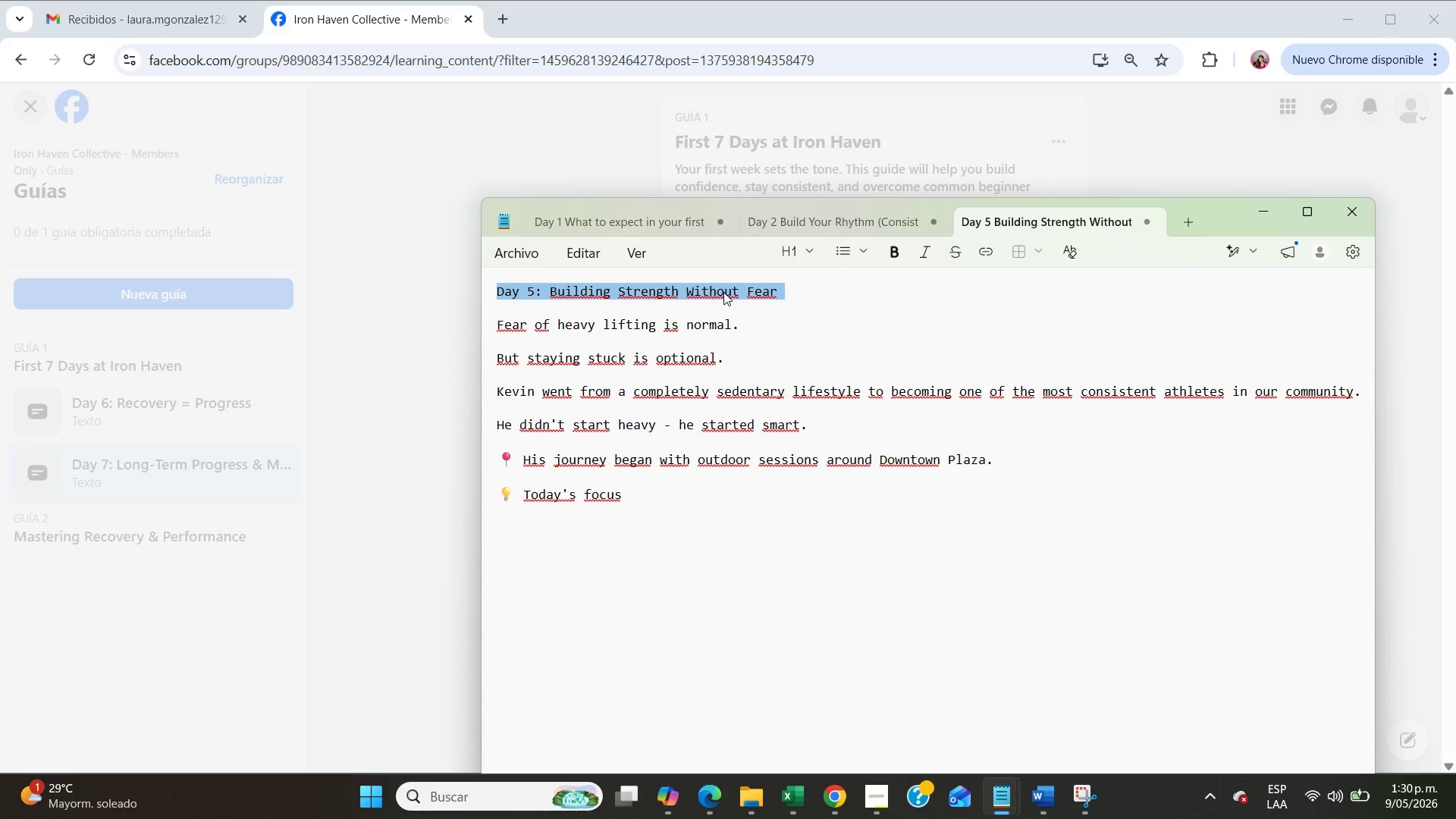 
key(Control+X)
 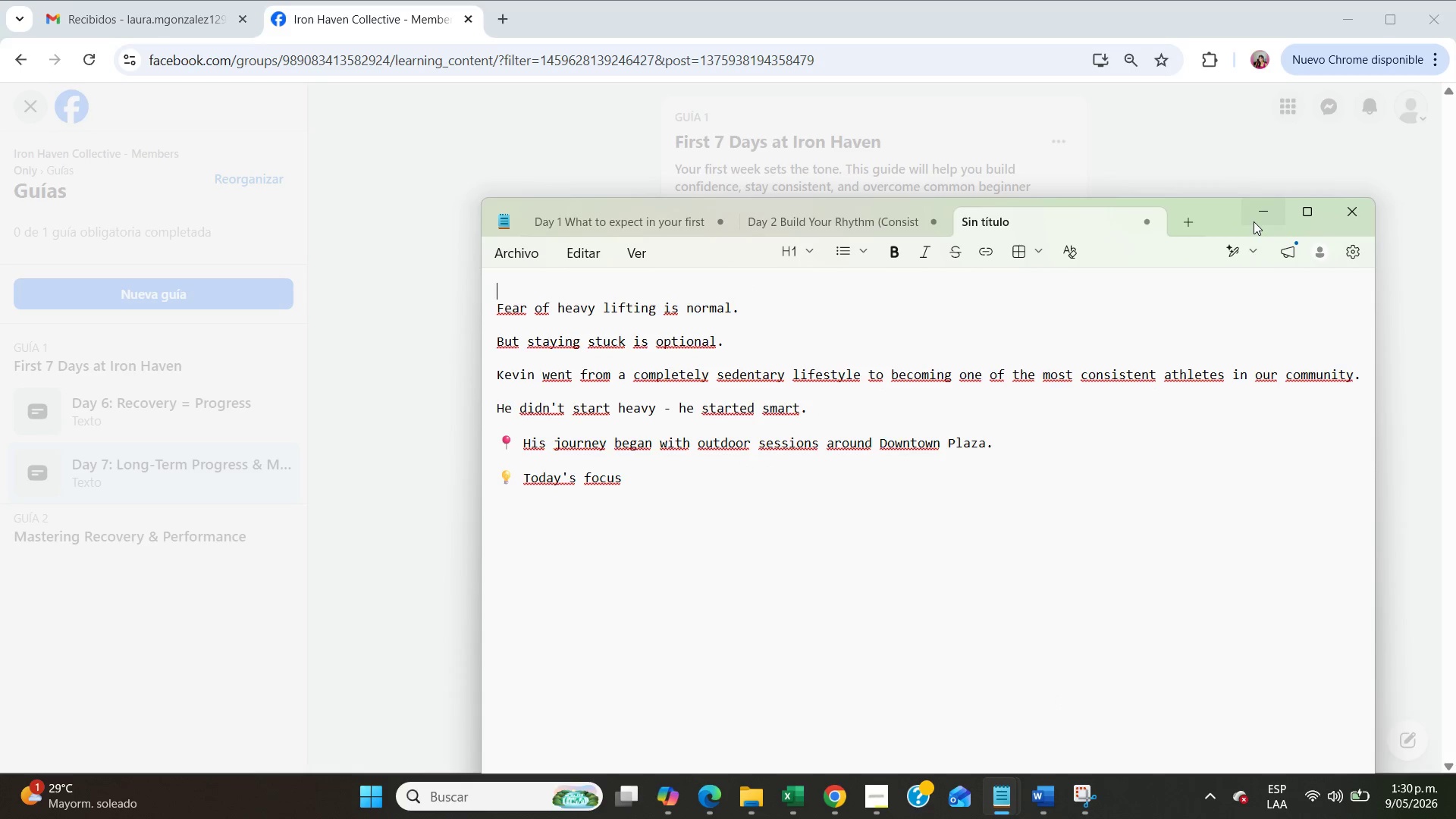 
left_click([1254, 221])
 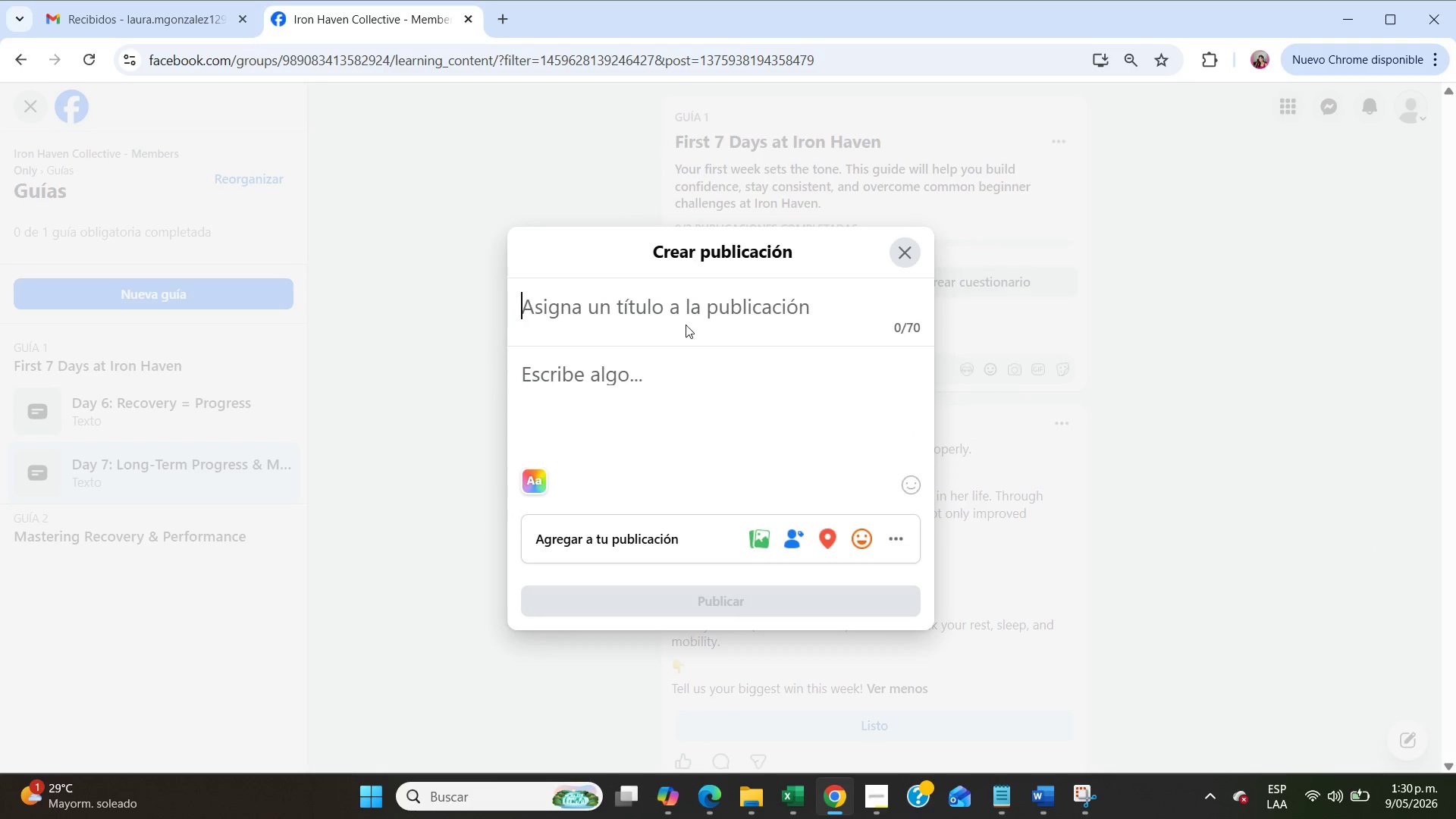 
key(Control+V)
 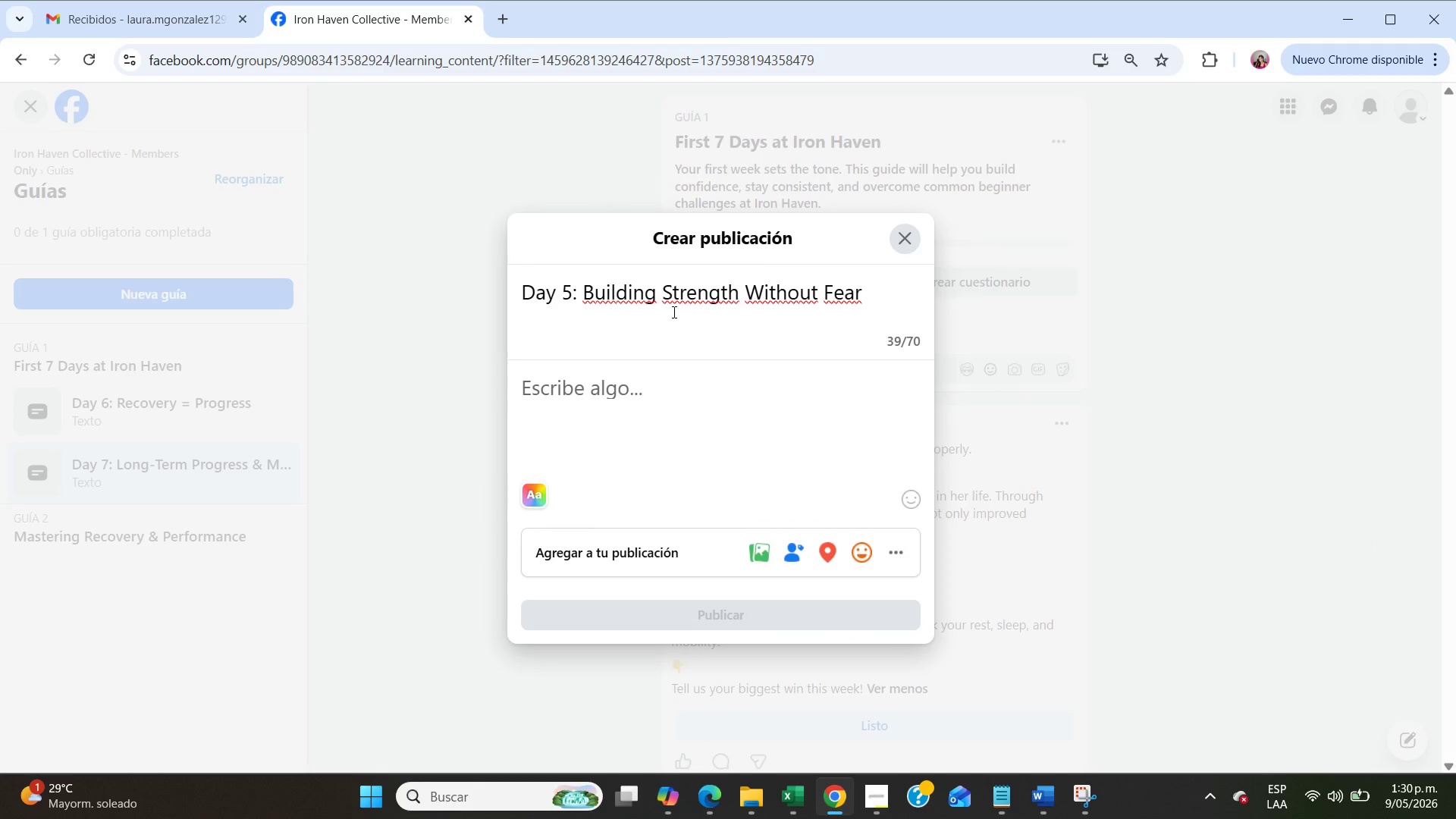 
key(Backspace)
 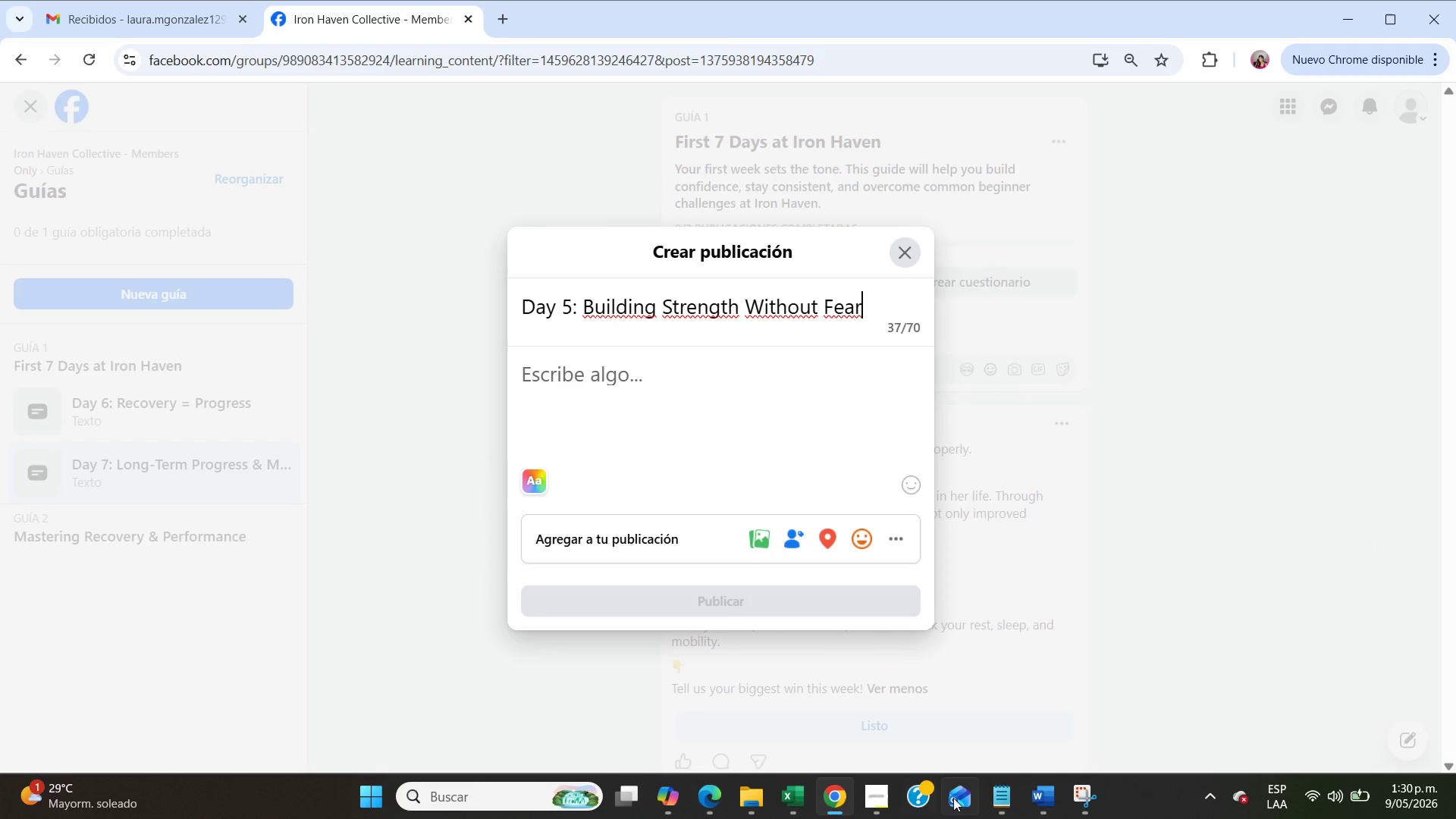 
left_click([1012, 797])
 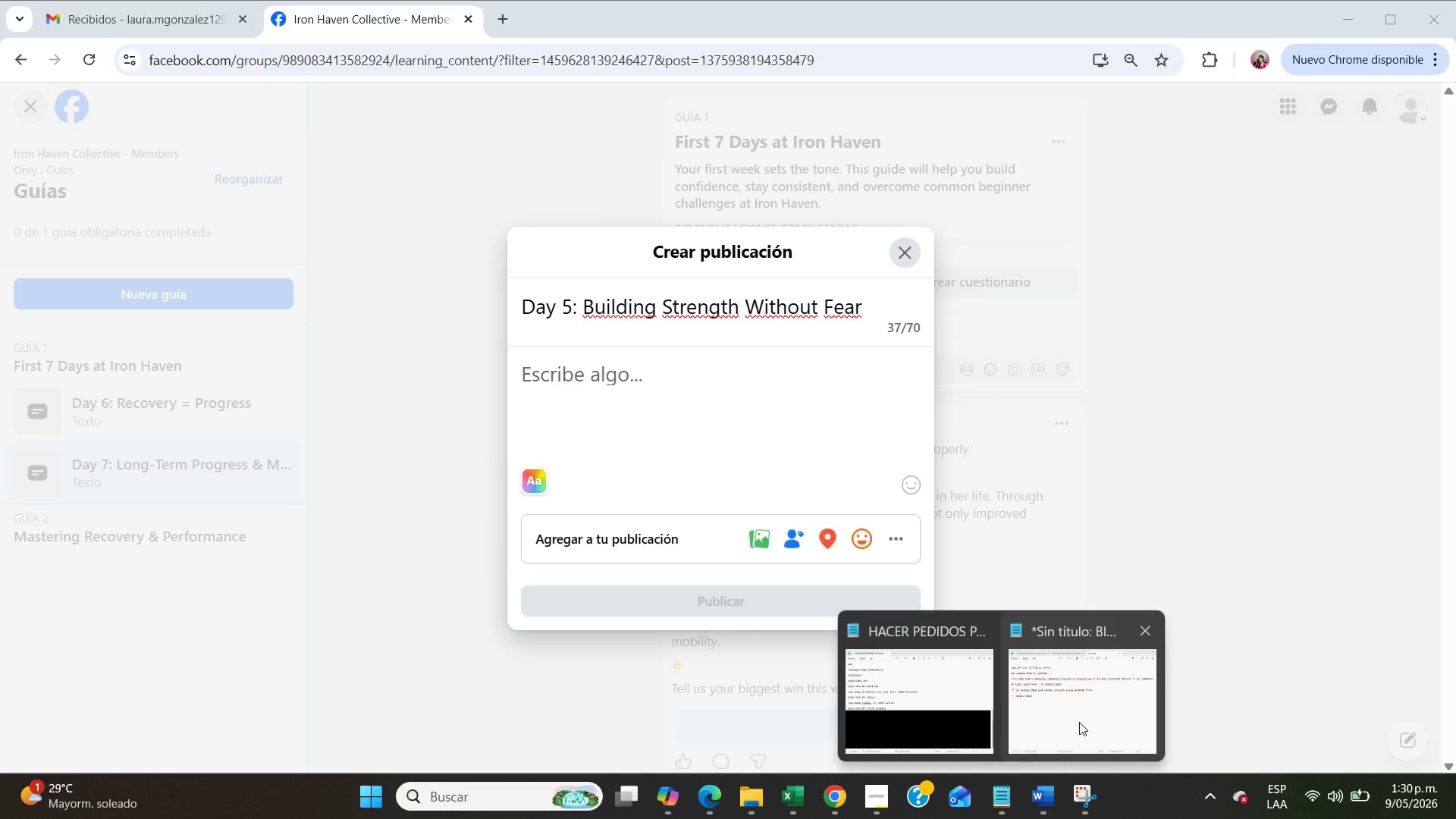 
left_click([1081, 720])
 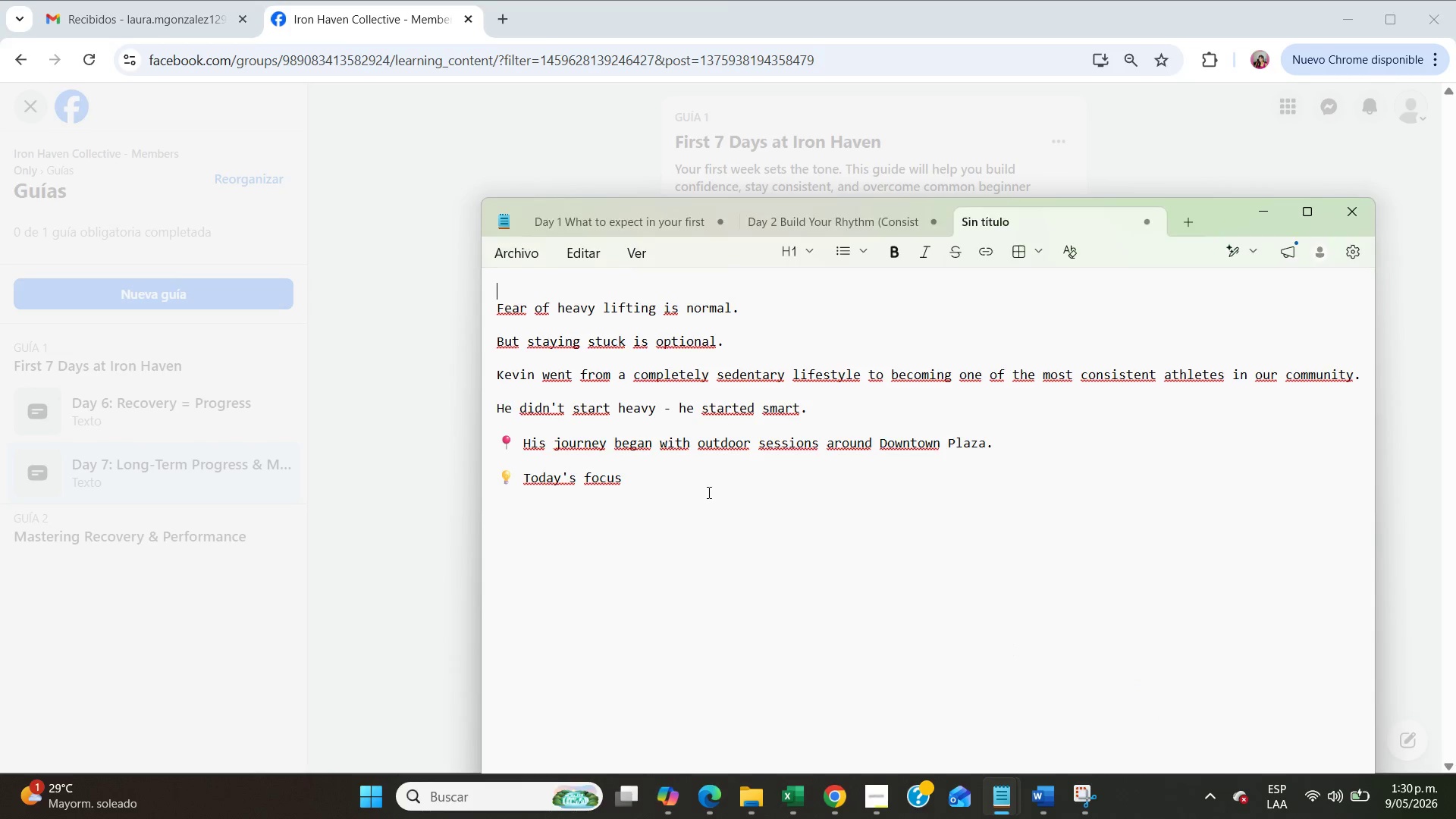 
left_click_drag(start_coordinate=[696, 497], to_coordinate=[490, 312])
 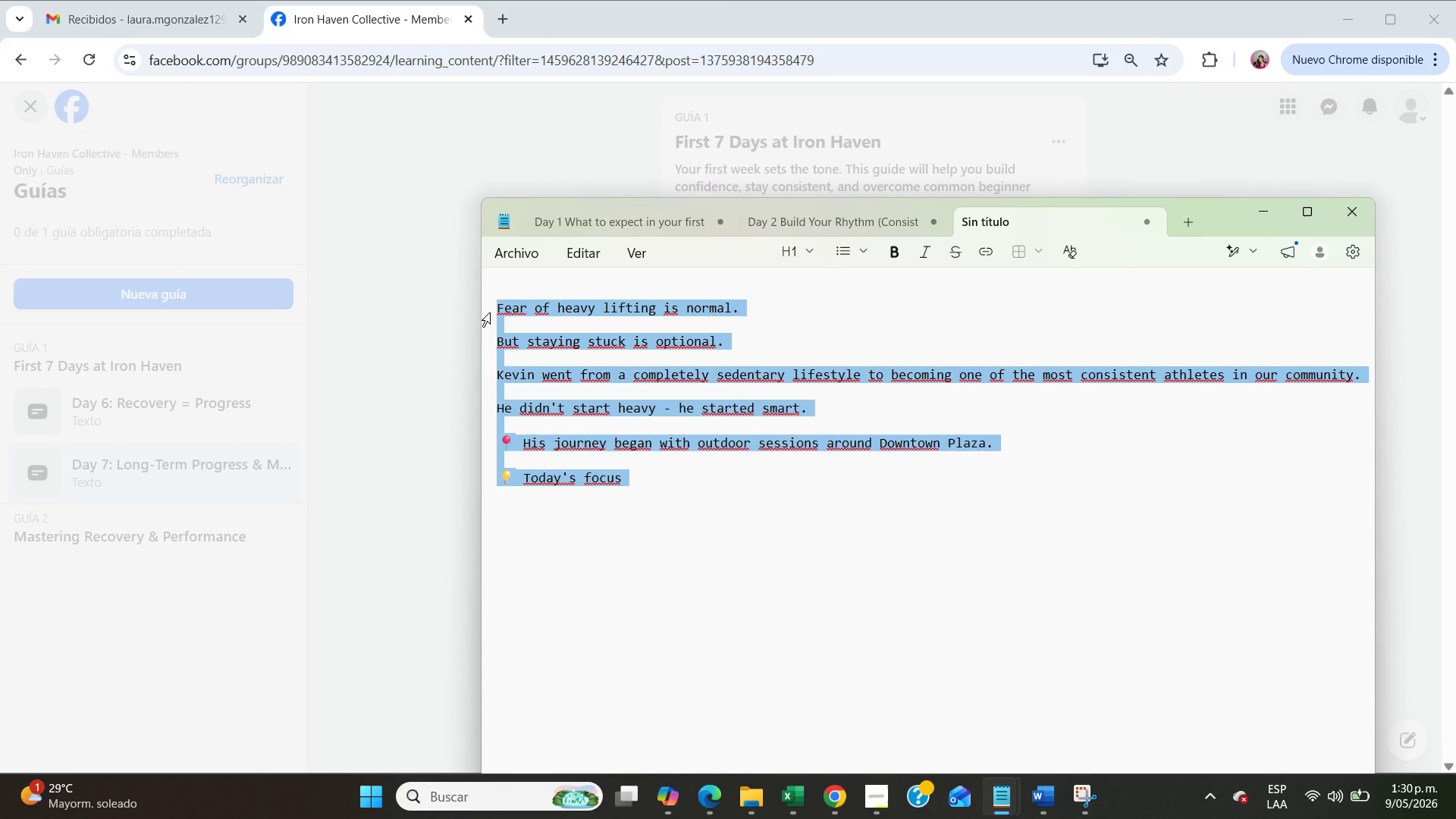 
key(Control+X)
 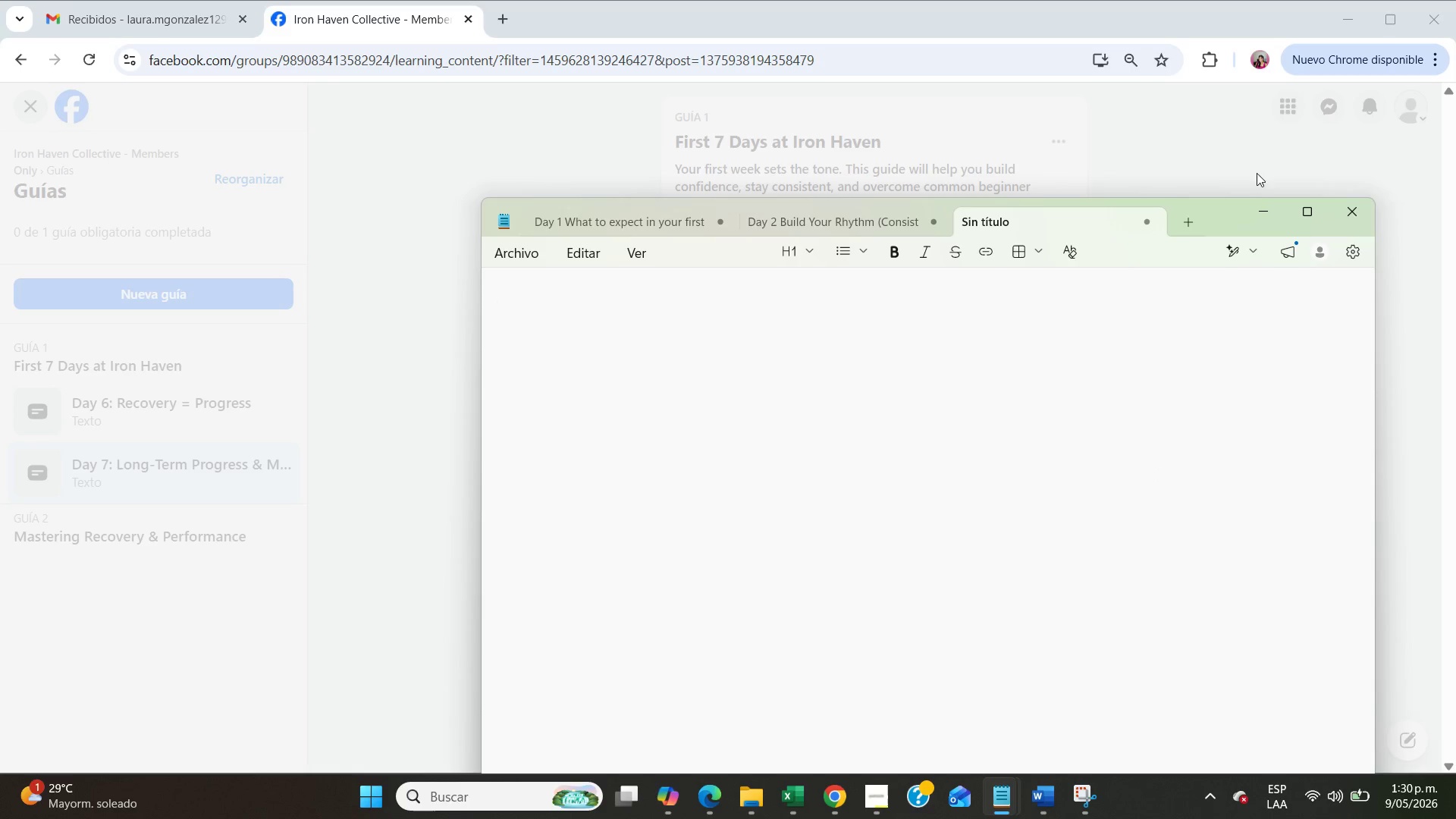 
left_click([1259, 206])
 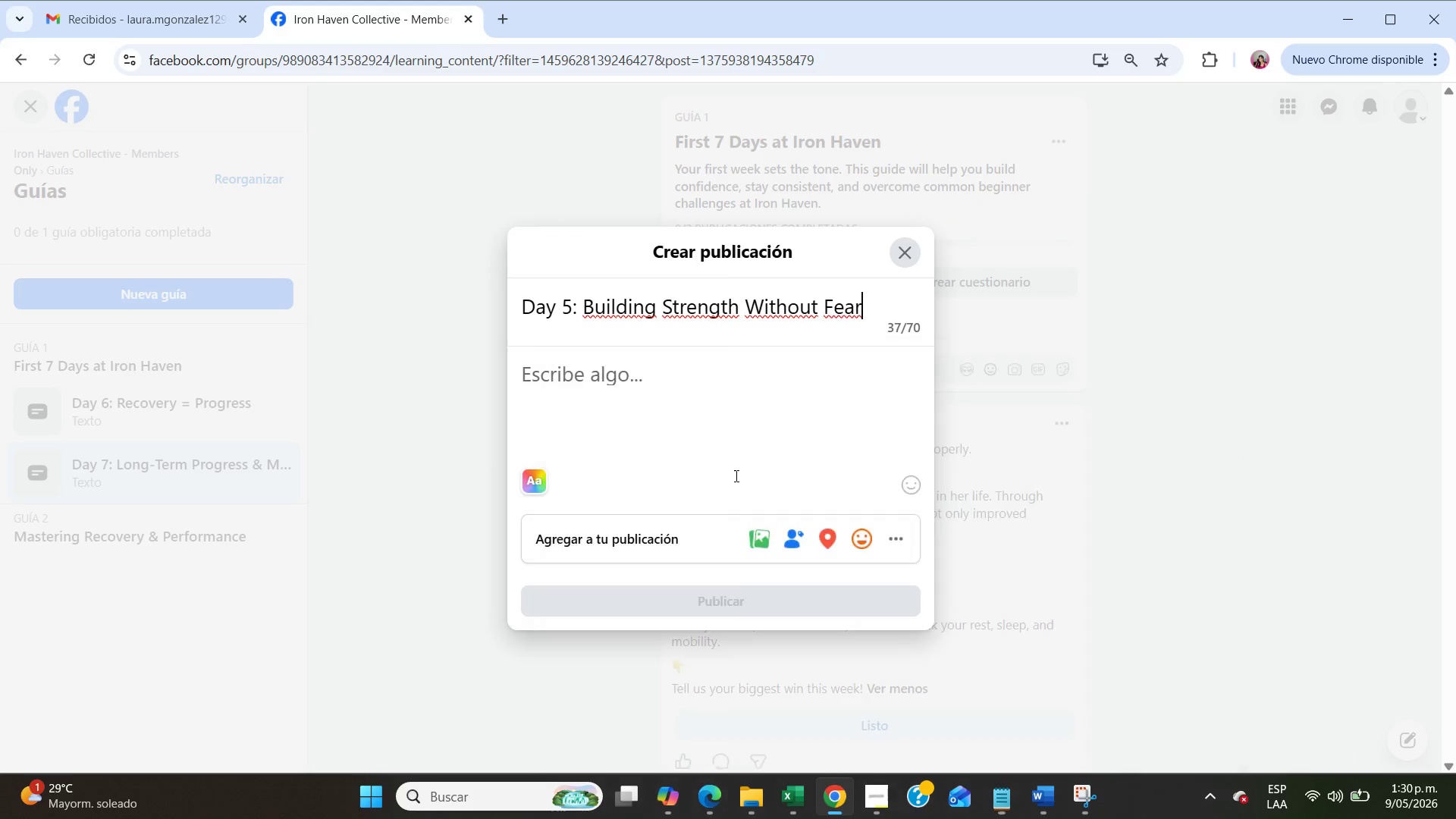 
key(Control+V)
 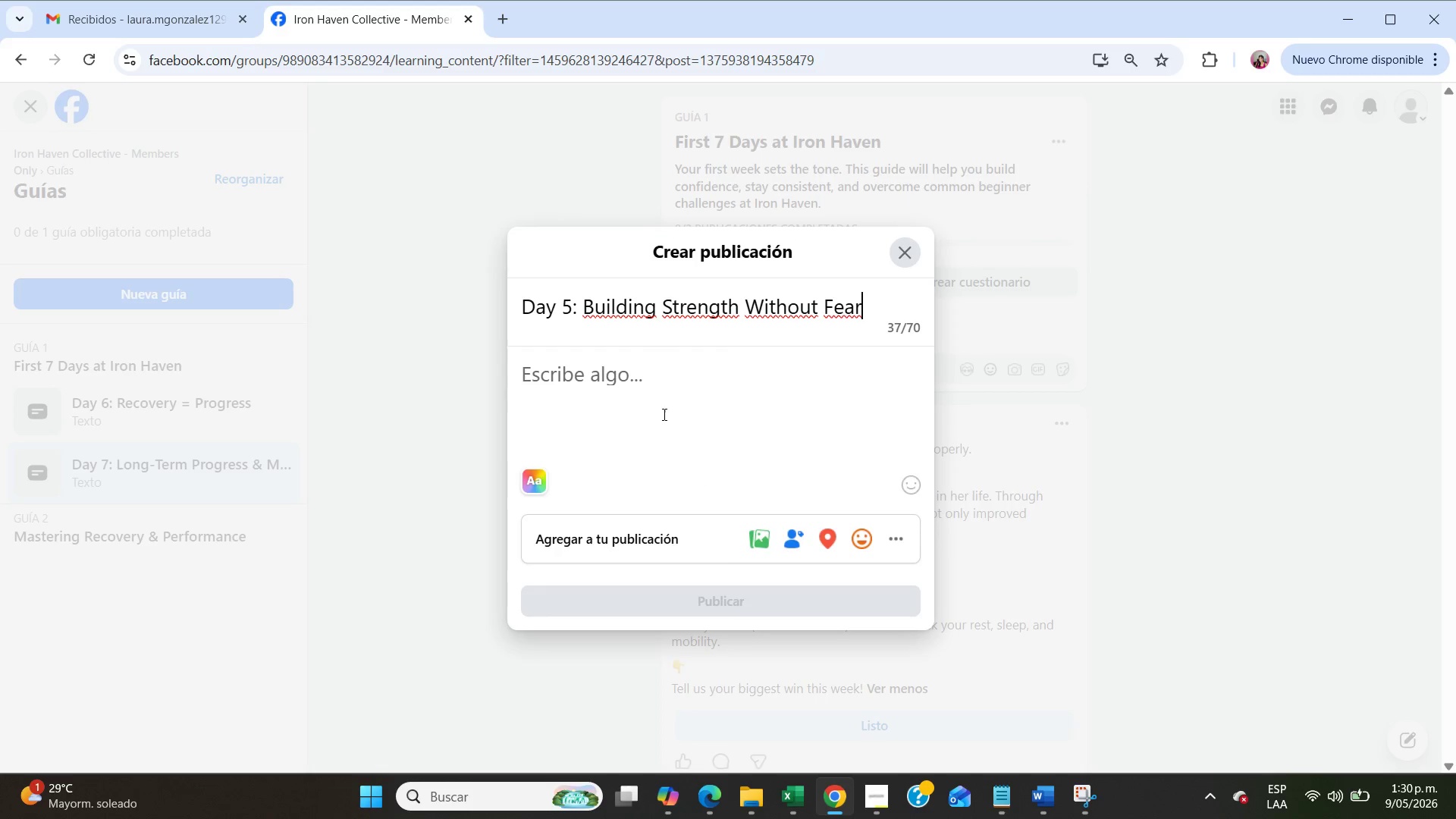 
left_click([667, 406])
 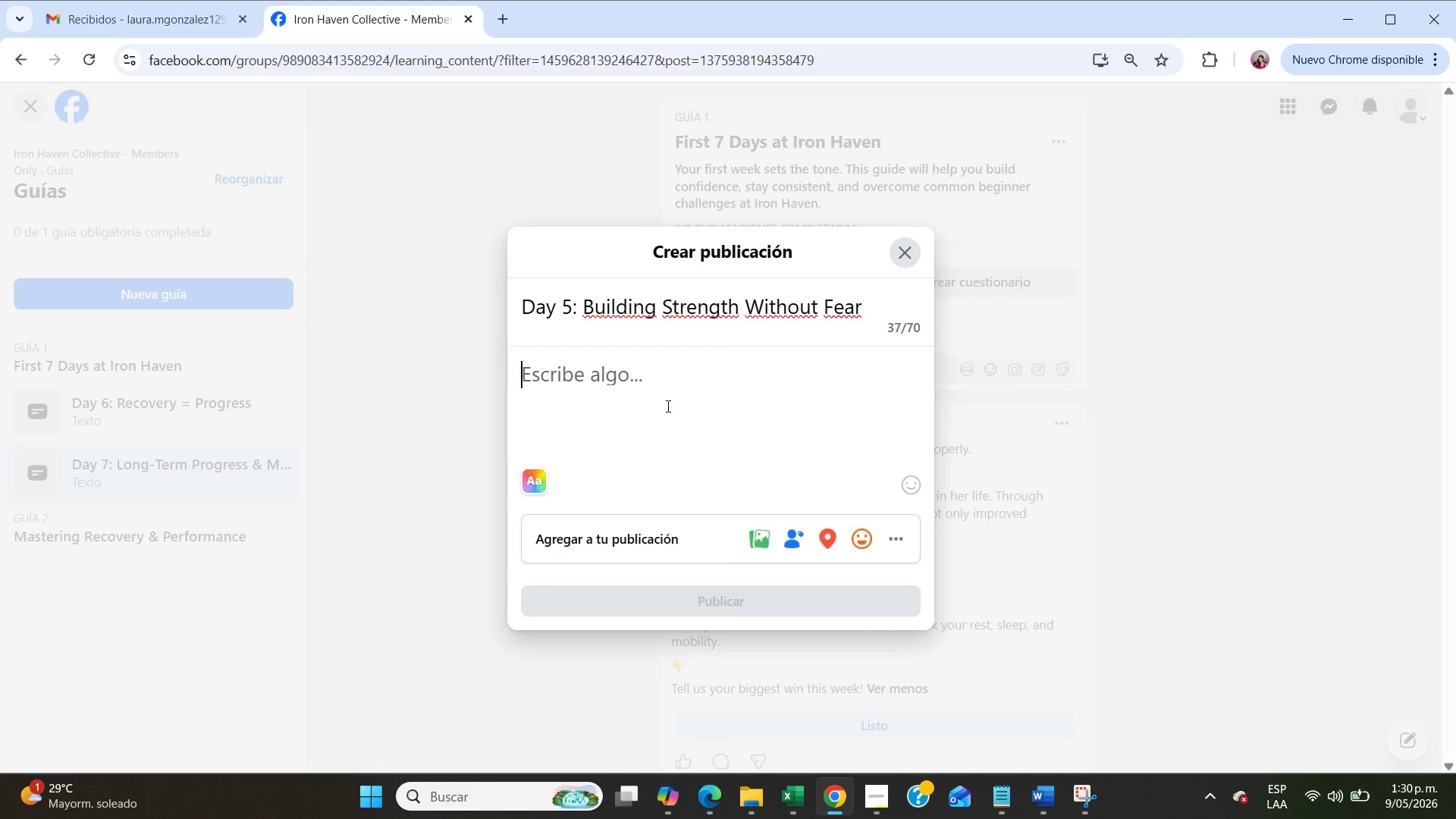 
key(Control+V)
 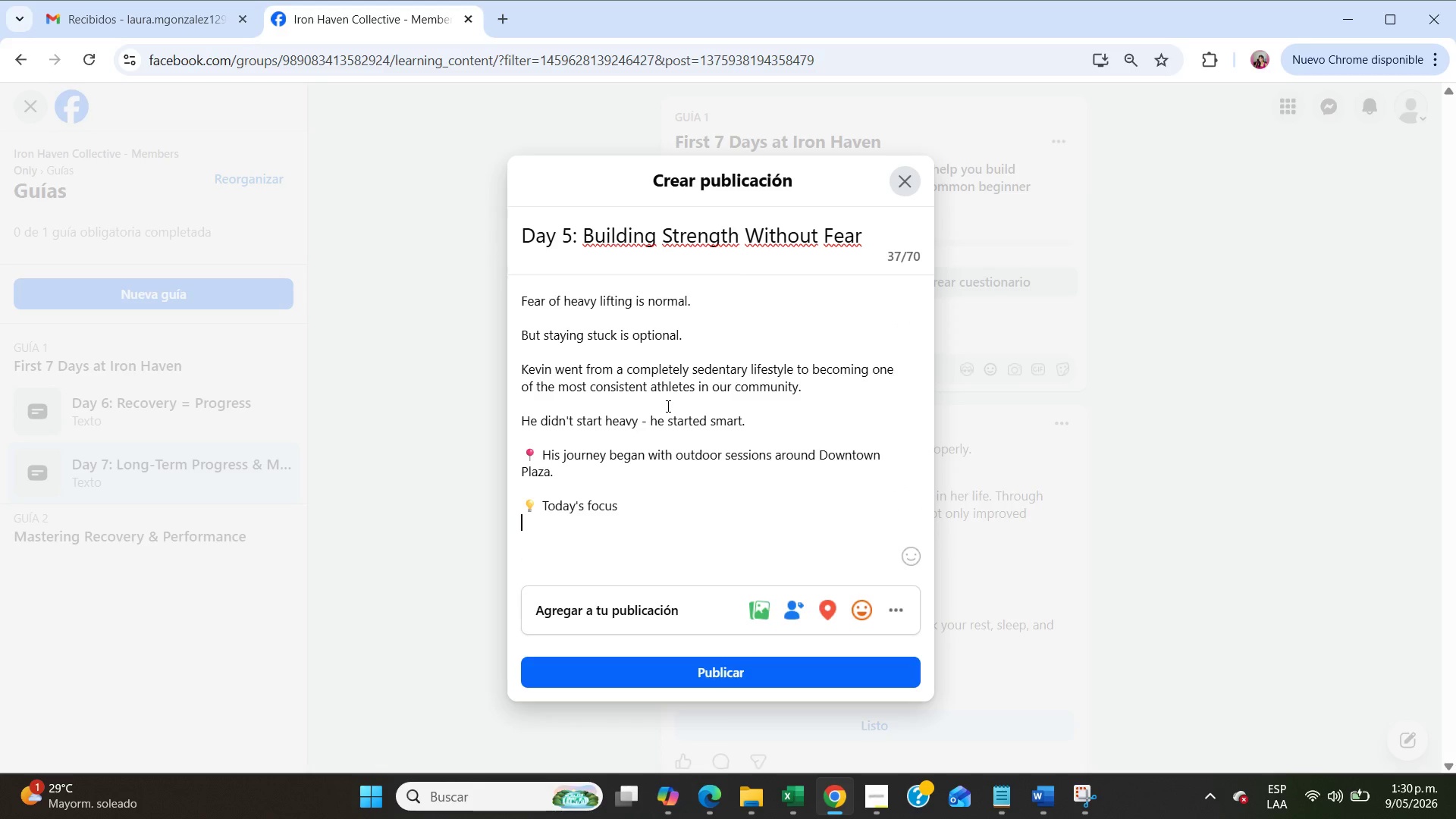 
key(Backspace)
 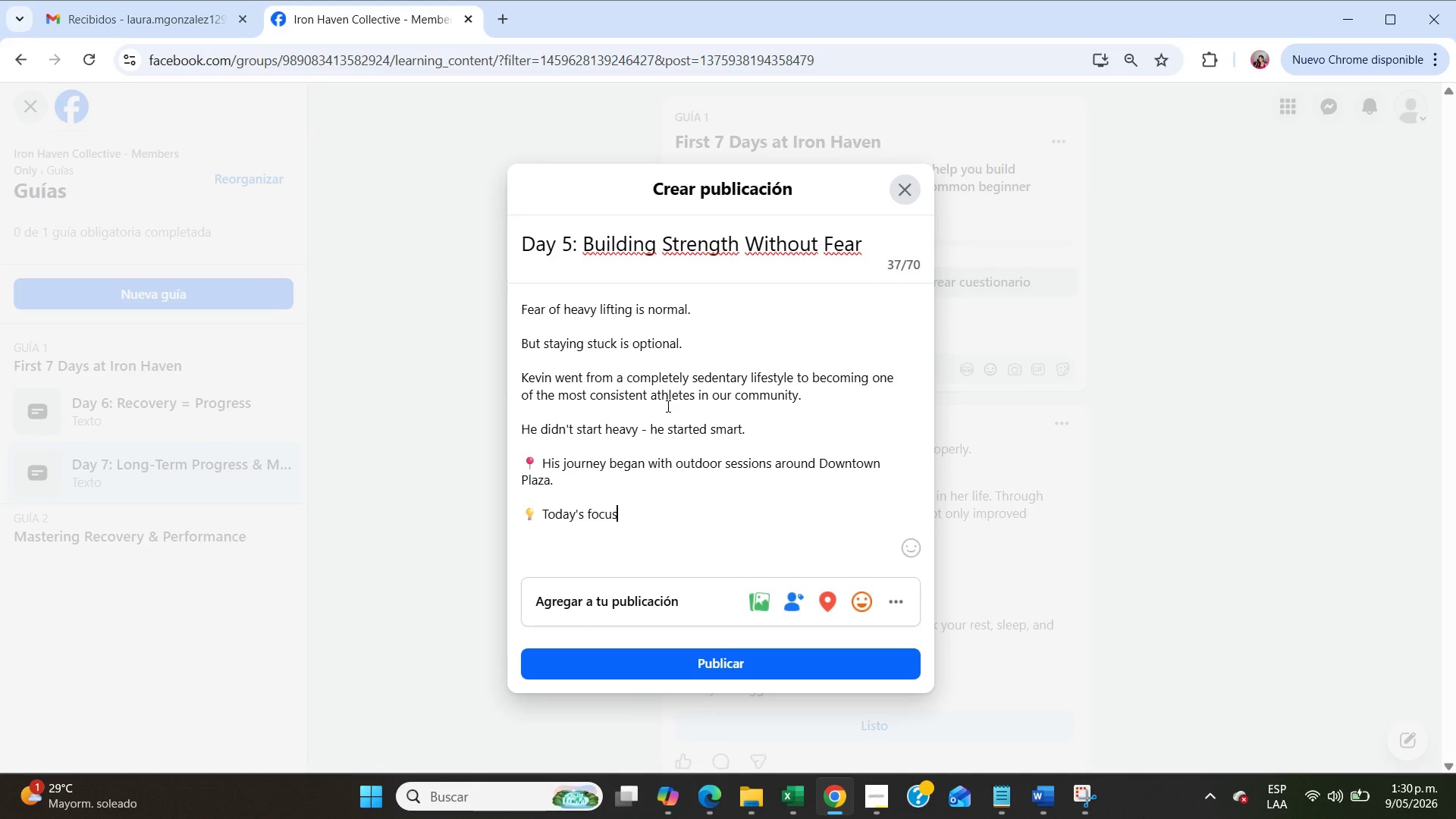 
key(Shift+ShiftRight)
 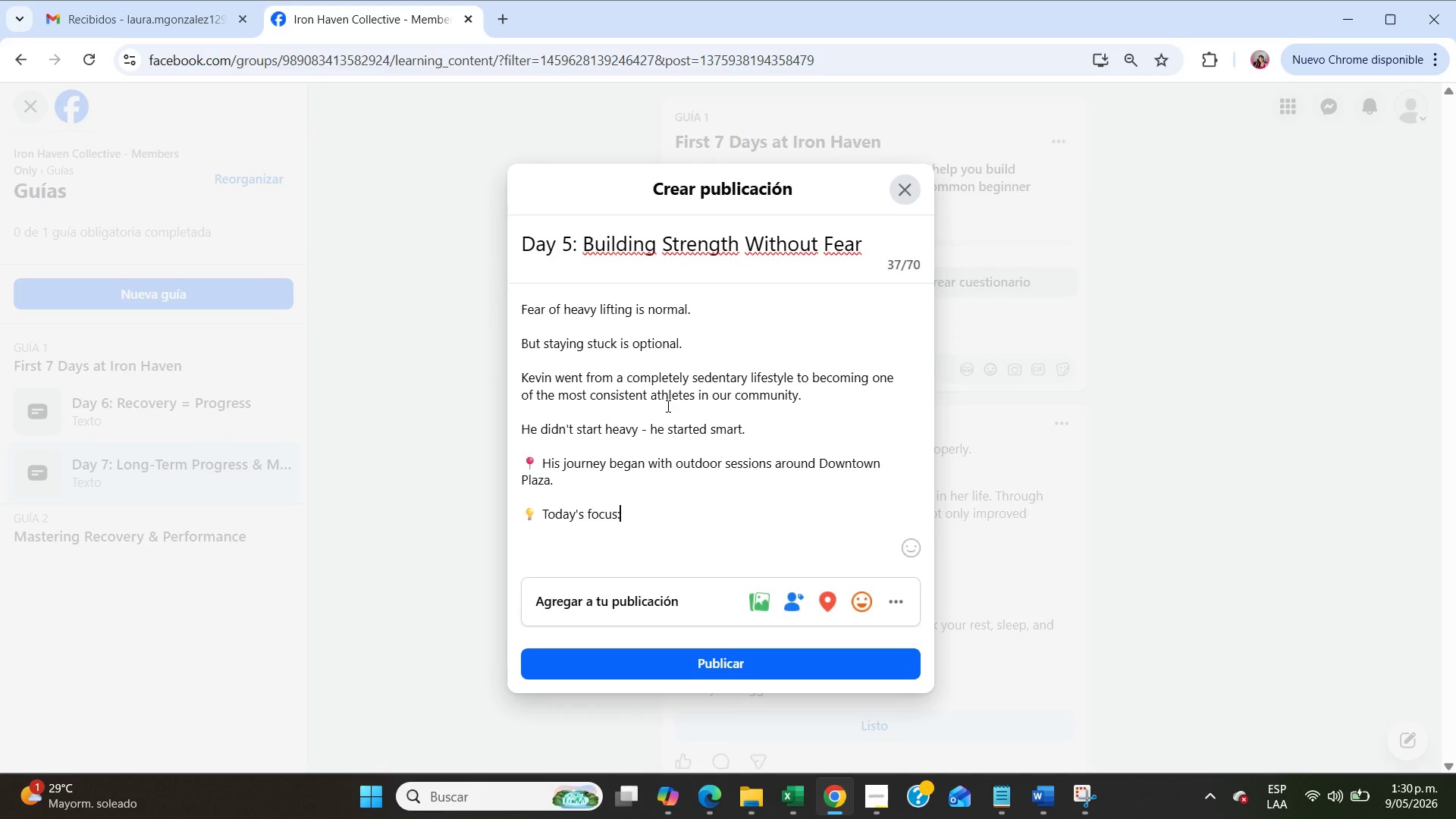 
key(Shift+Period)
 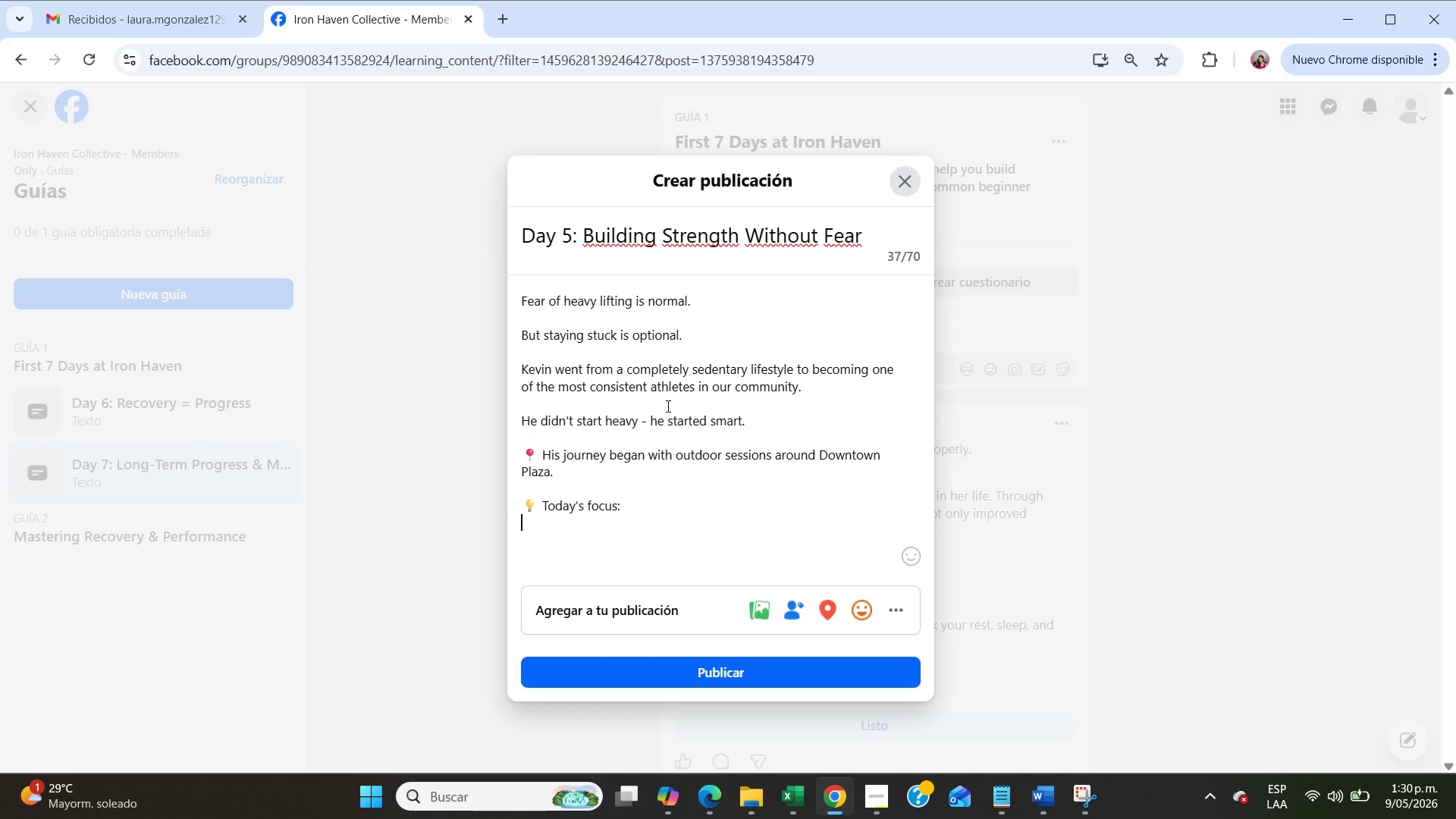 
key(Enter)
 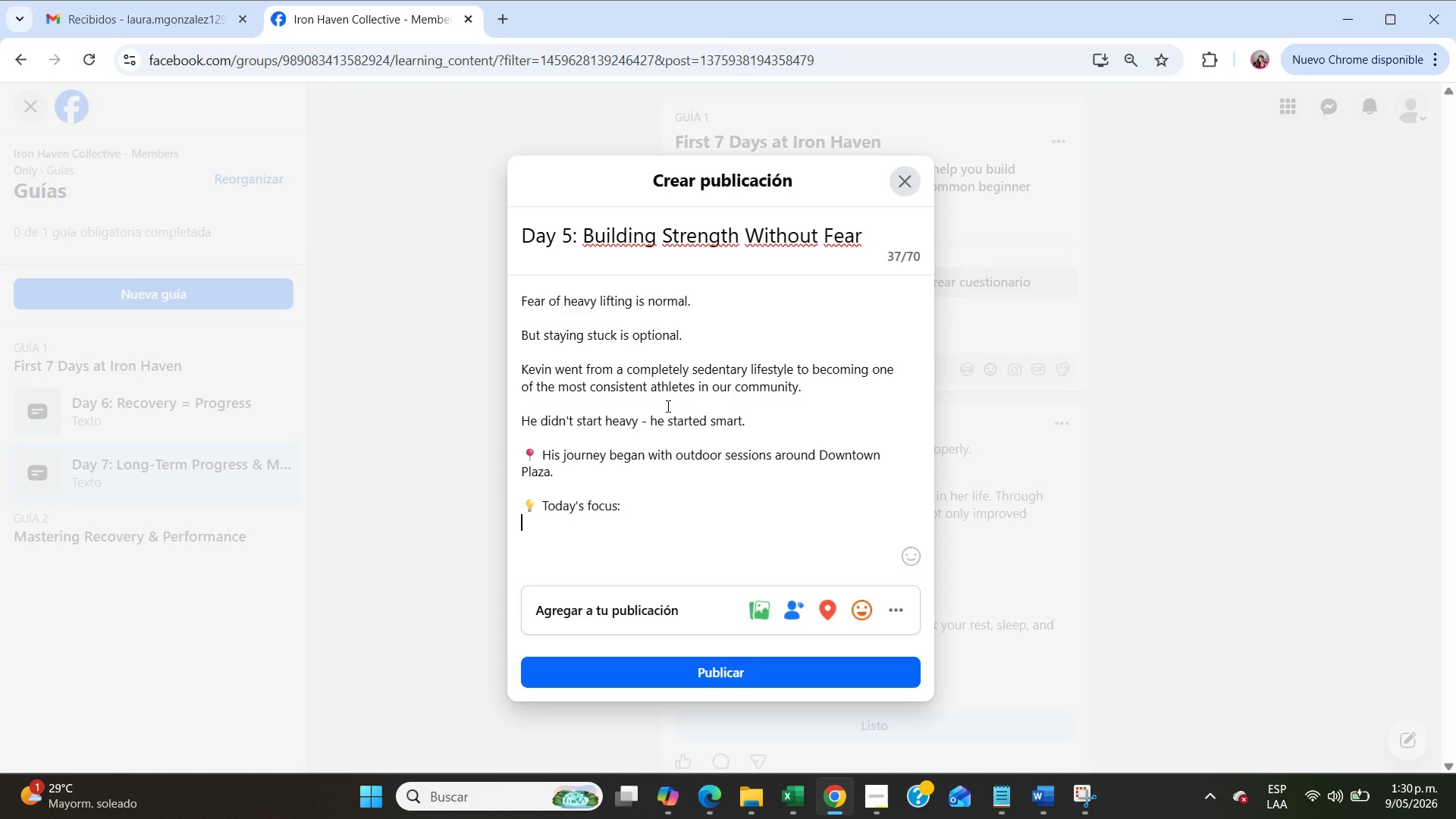 
type(You don[t need to lift heavy today.)
 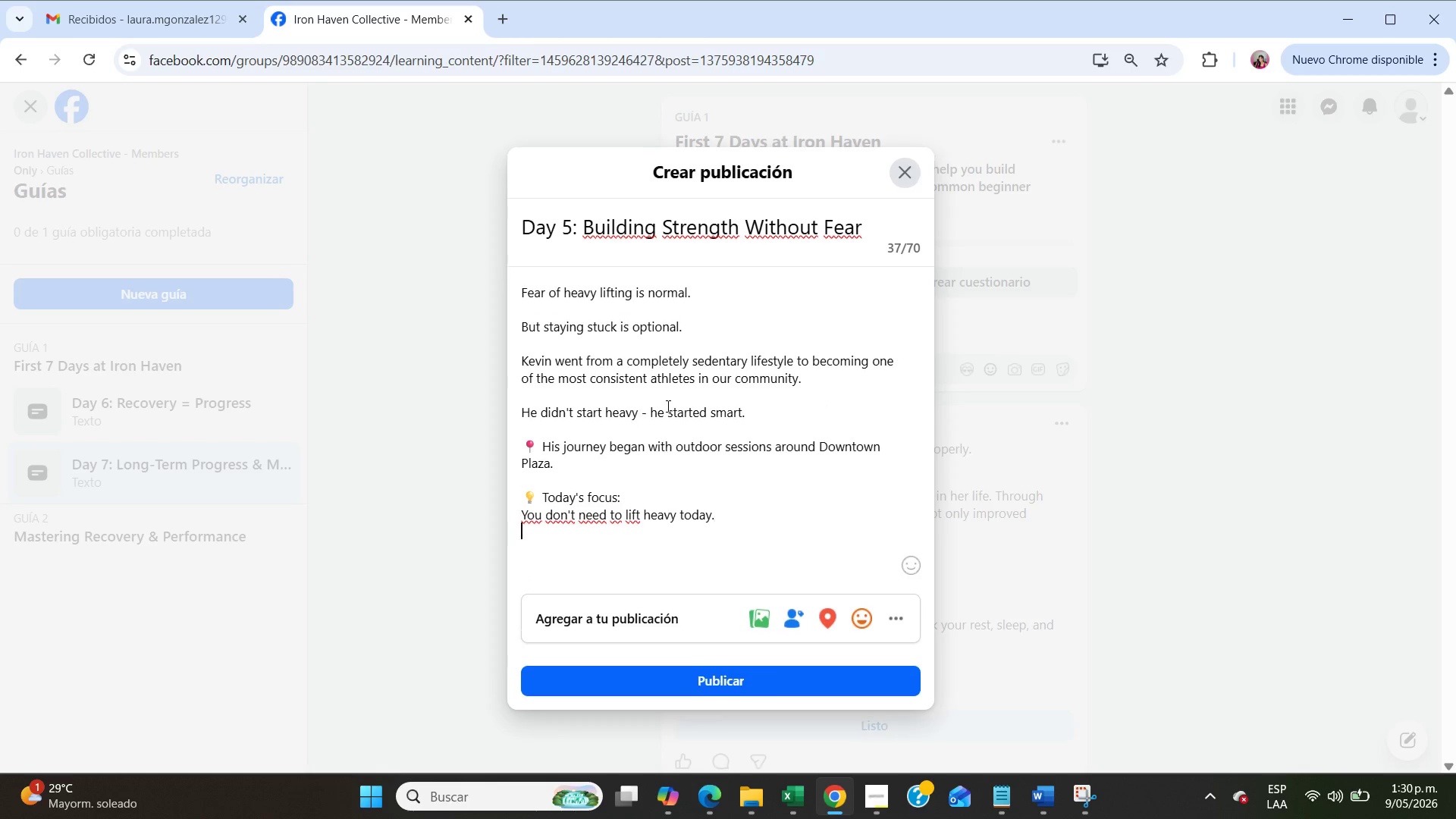 
key(Enter)
 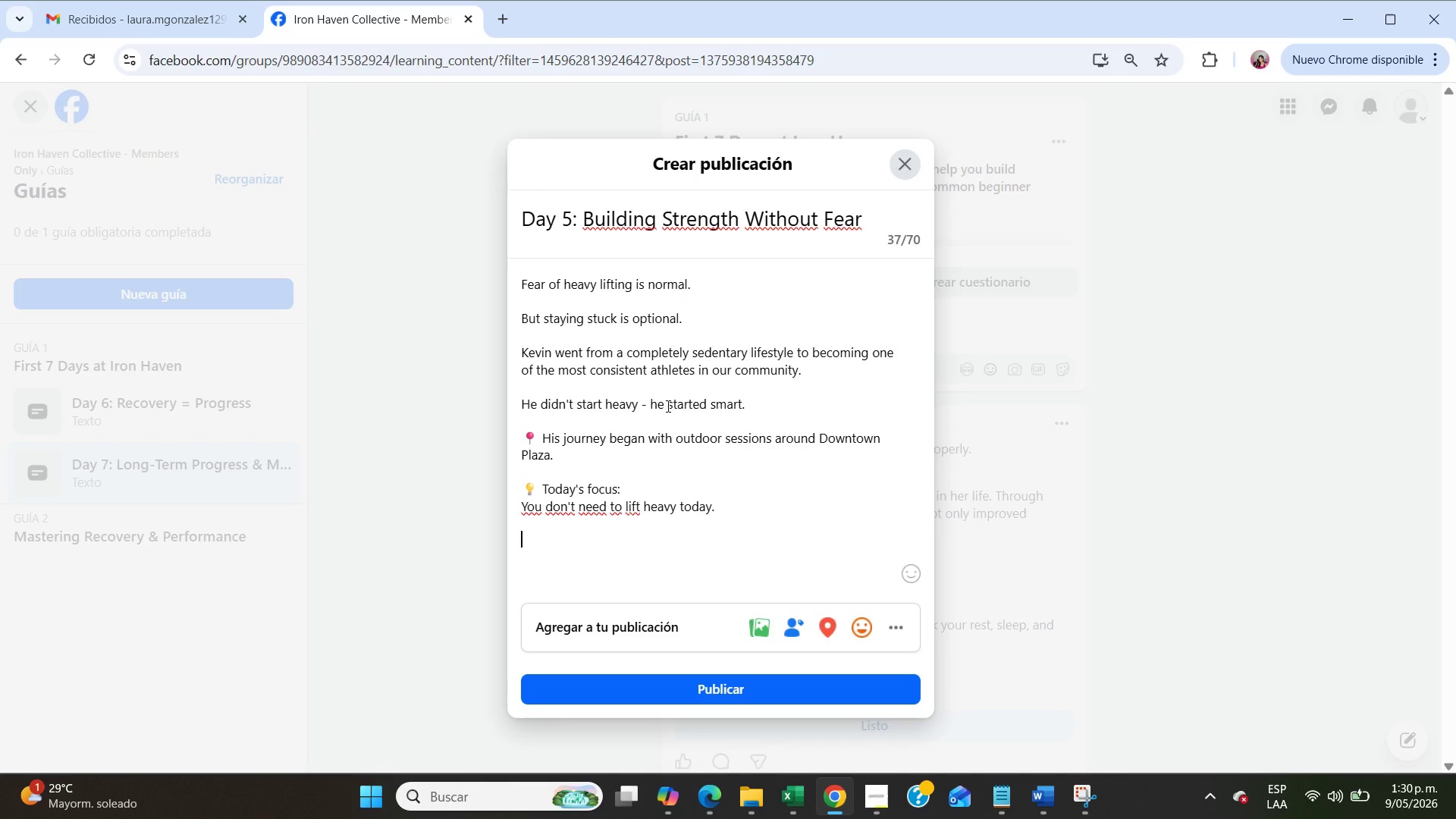 
key(Enter)
 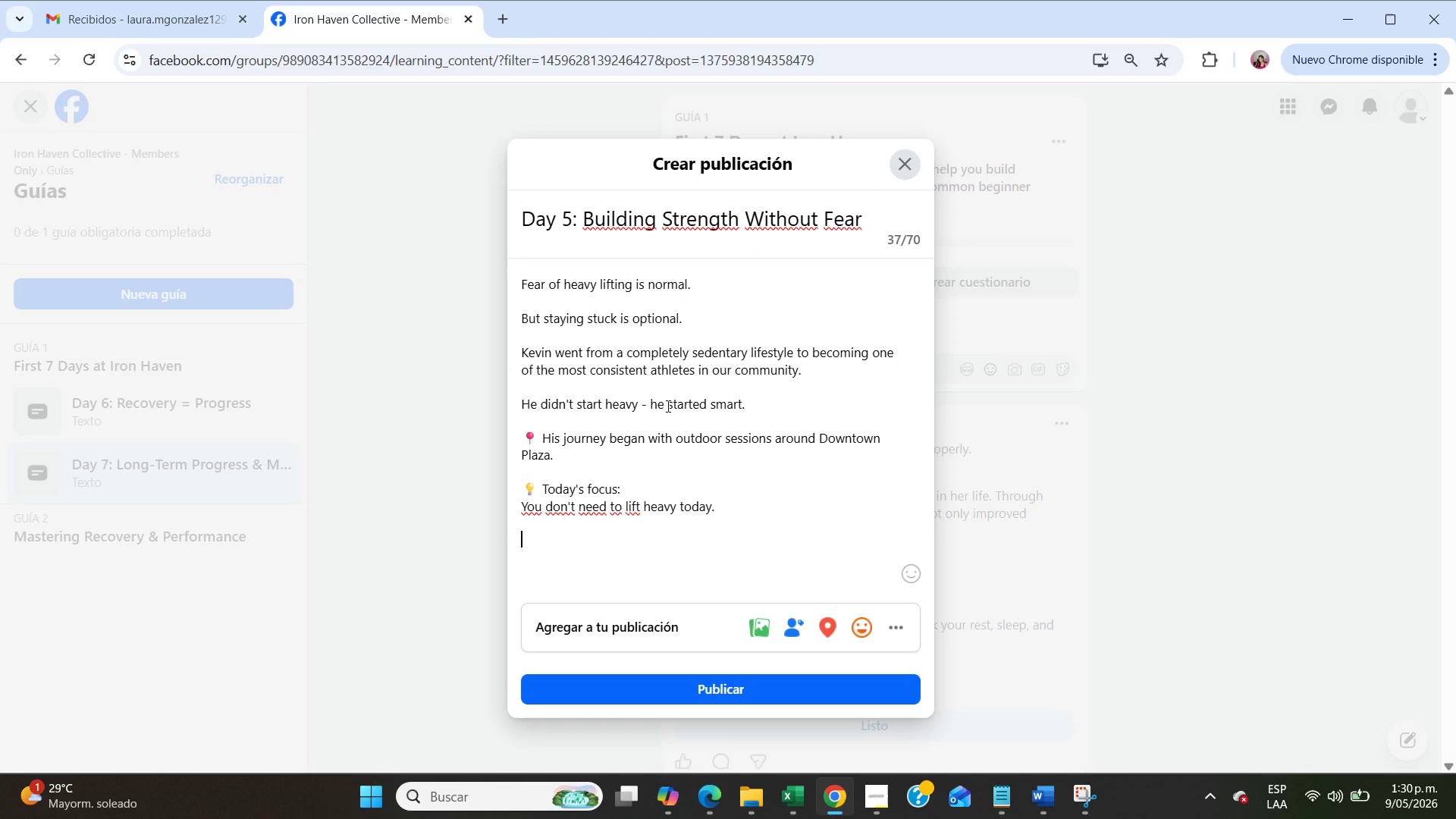 
type(You ned)
key(Backspace)
type(ed to learn proper movement.)
 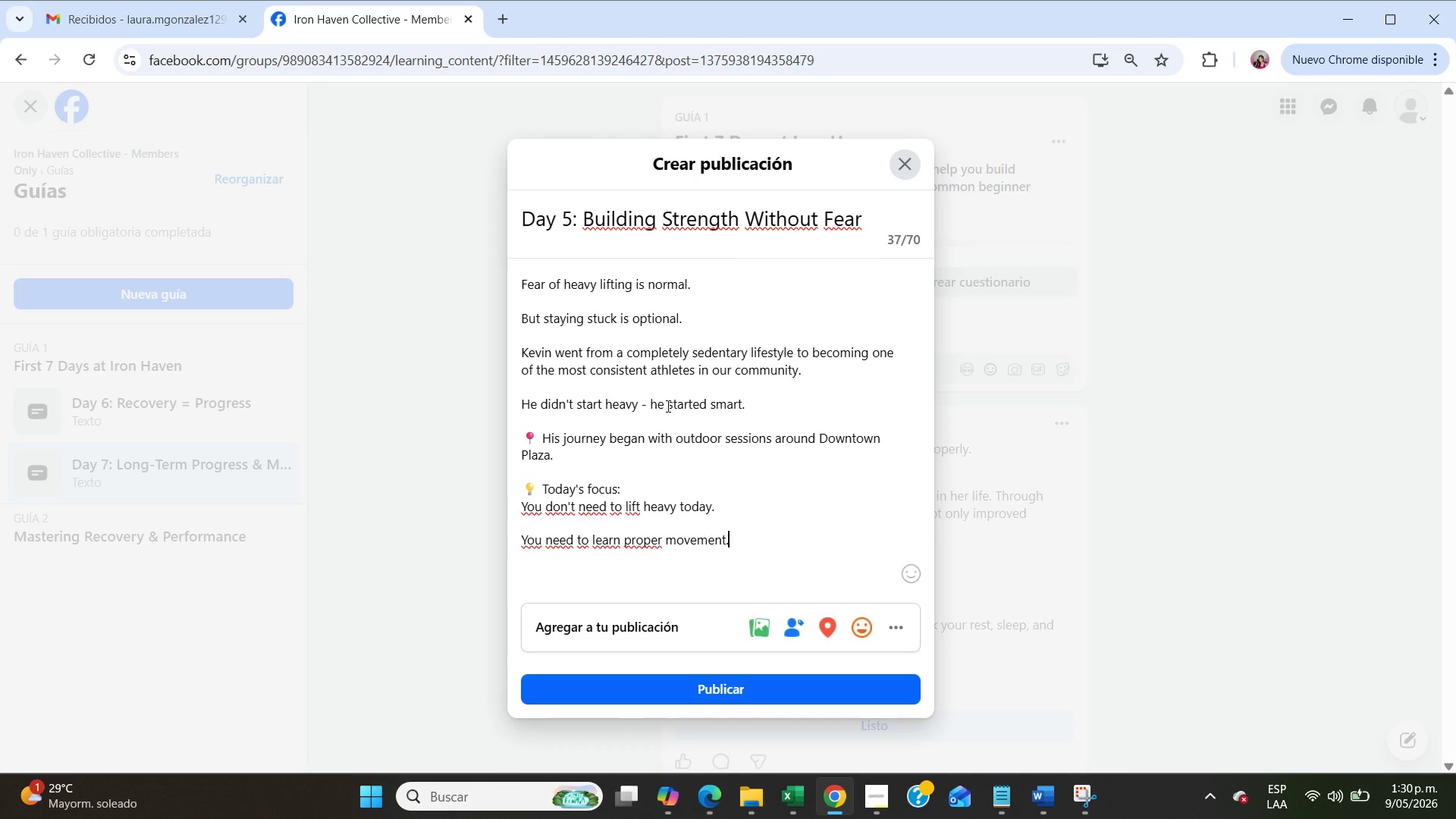 
key(Enter)
 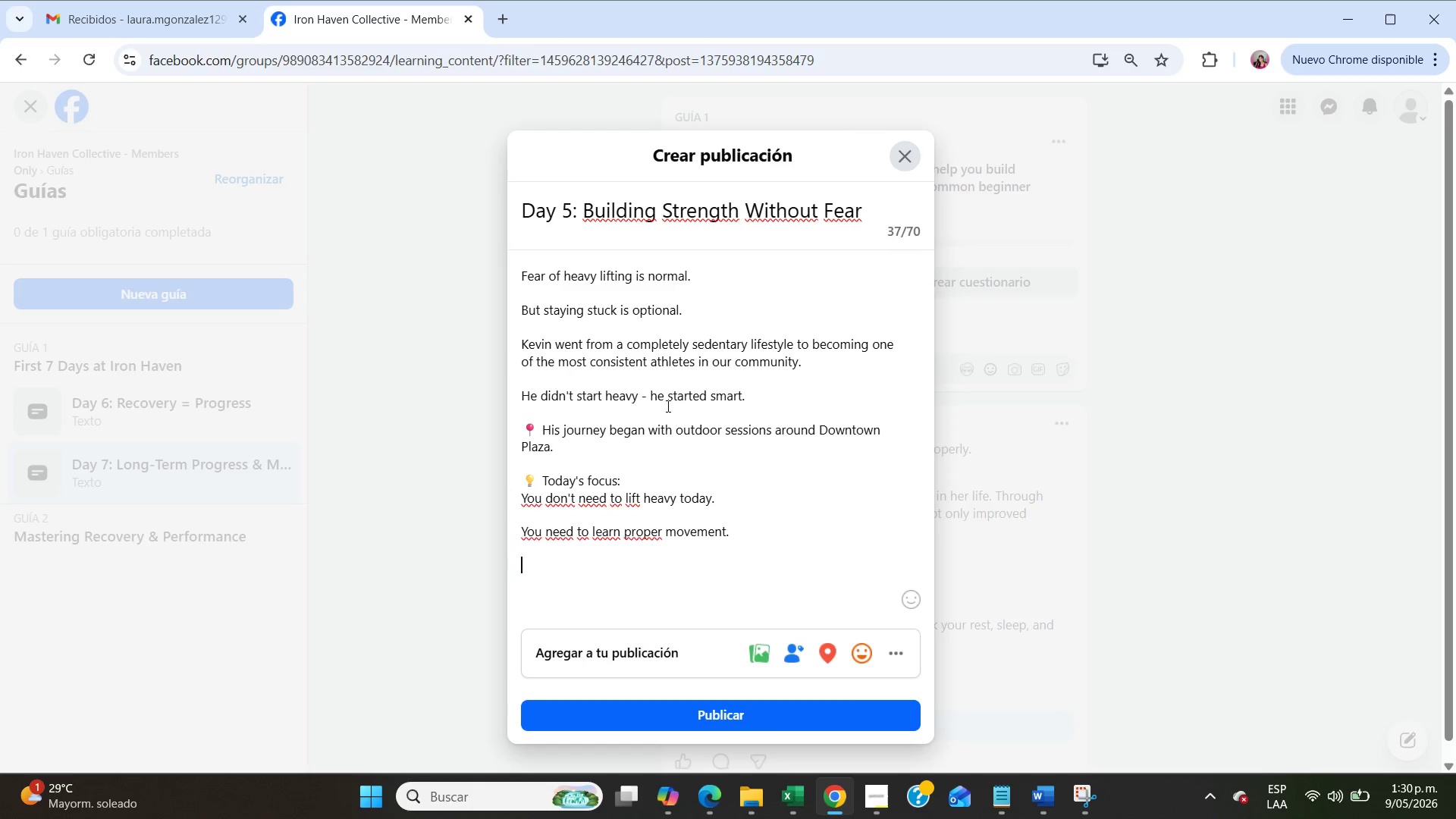 
key(Enter)
 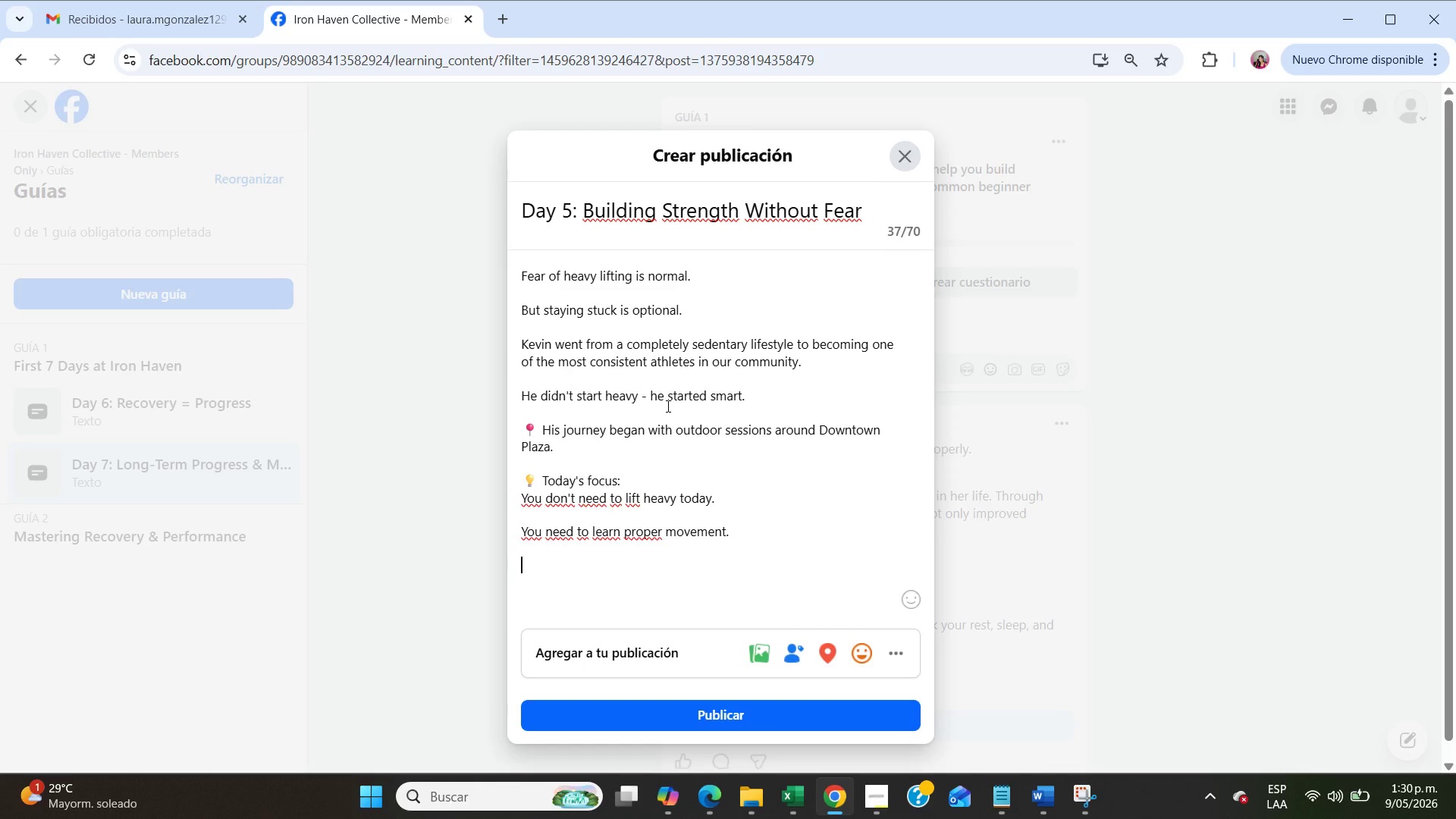 
type(u)
key(Backspace)
type(Use structured formats like EMOM to build confidence step by step.)
 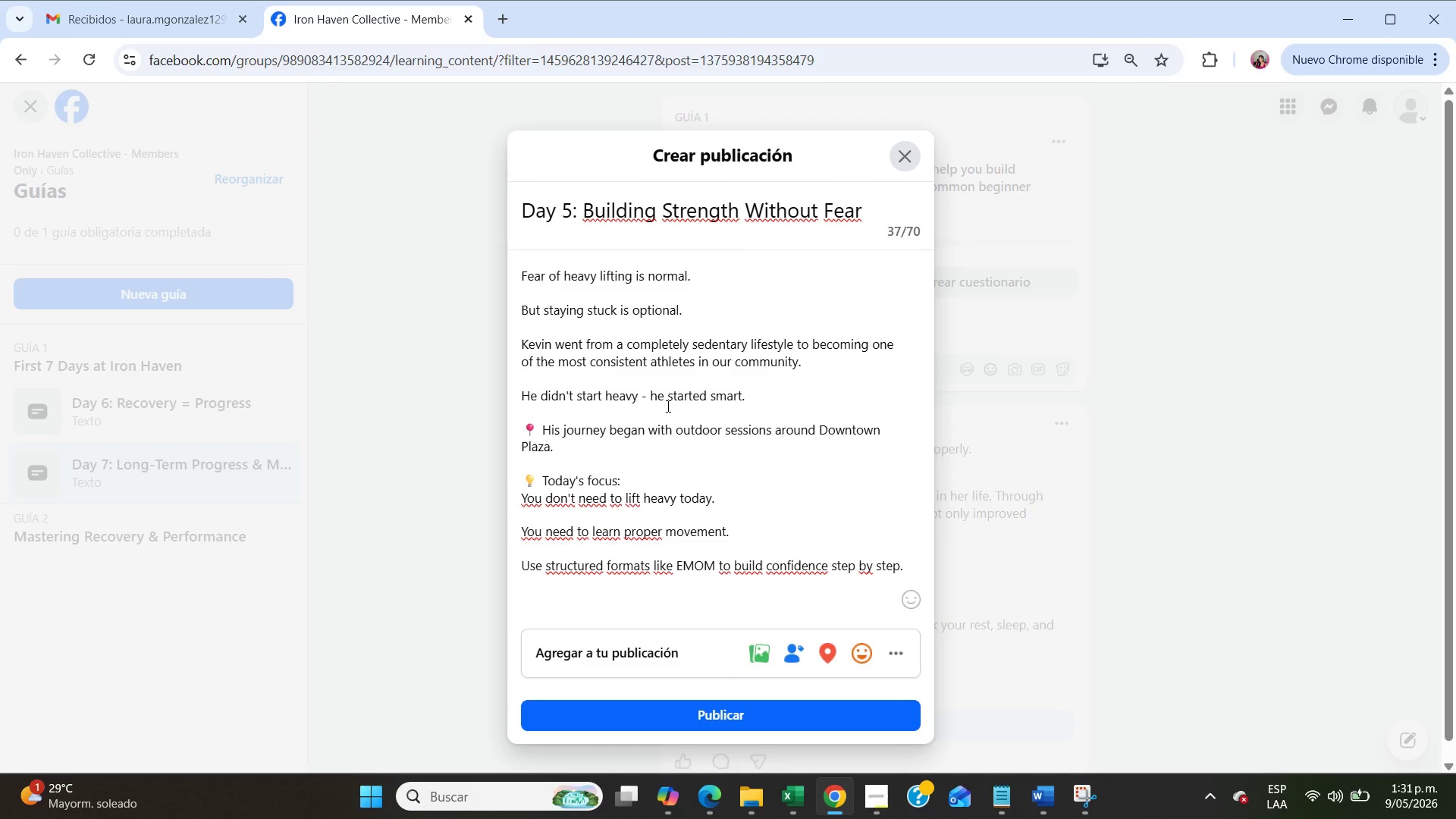 
key(Enter)
 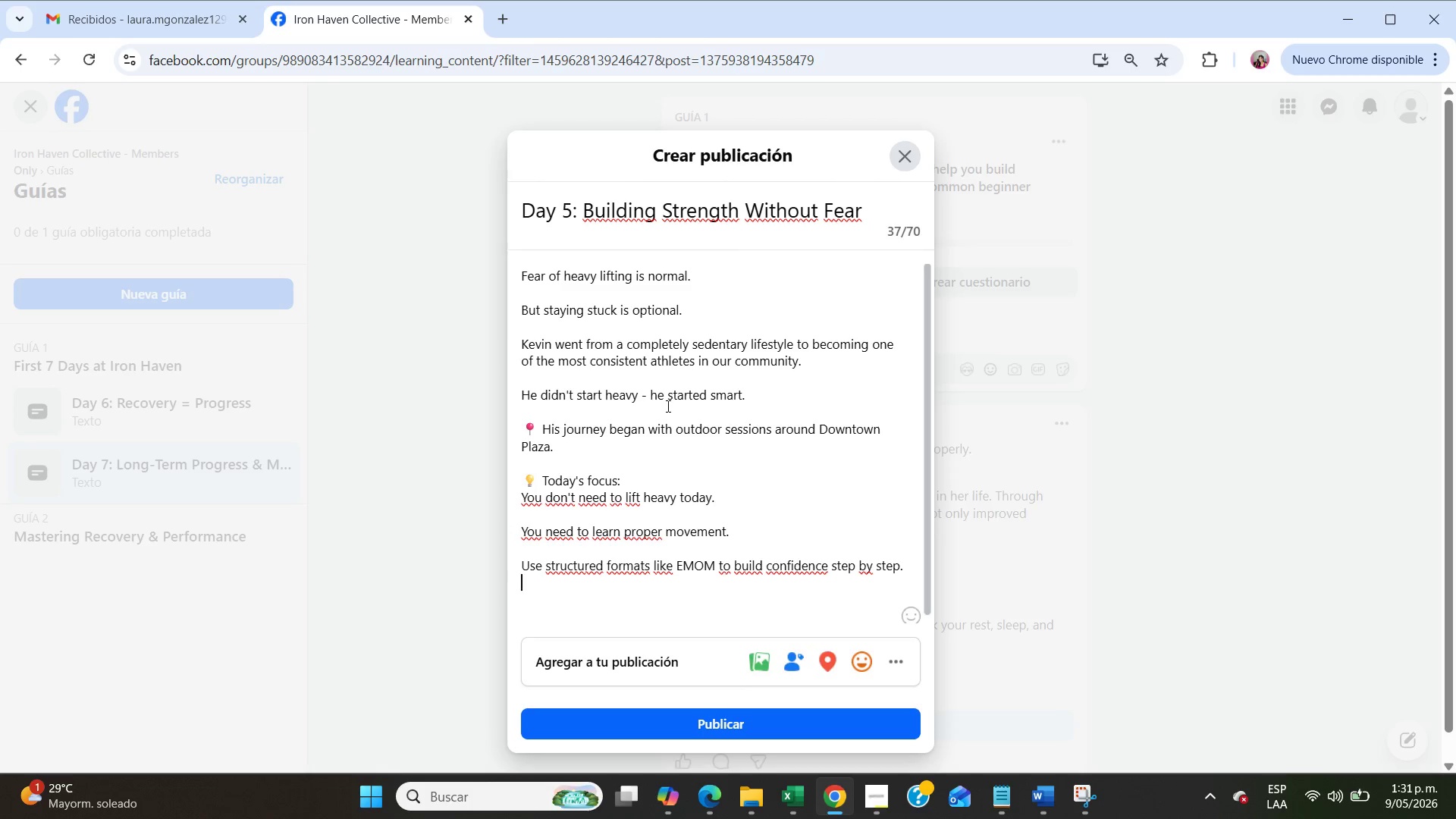 
key(Enter)
 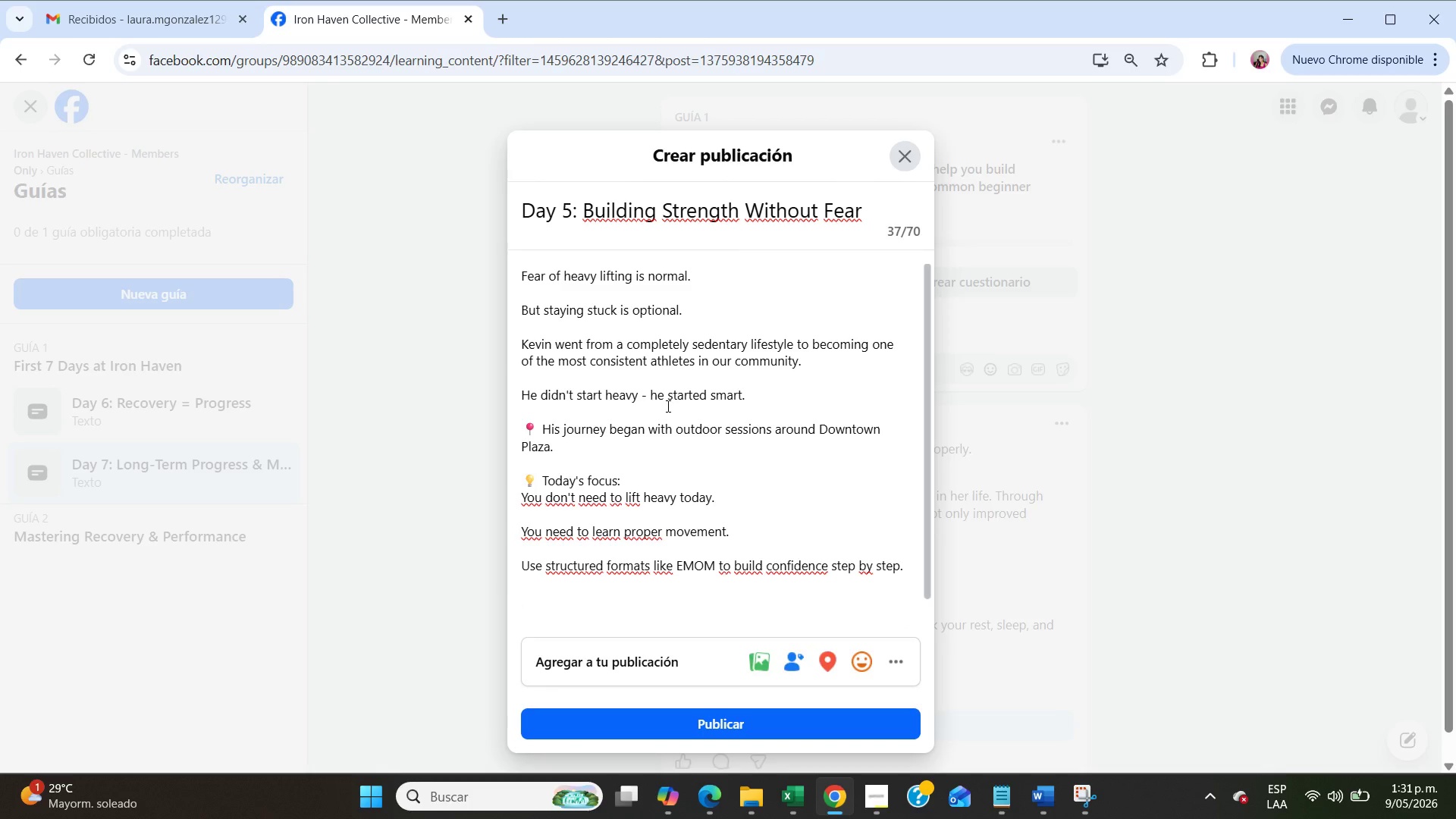 
scroll: coordinate [667, 406], scroll_direction: down, amount: 8.0
 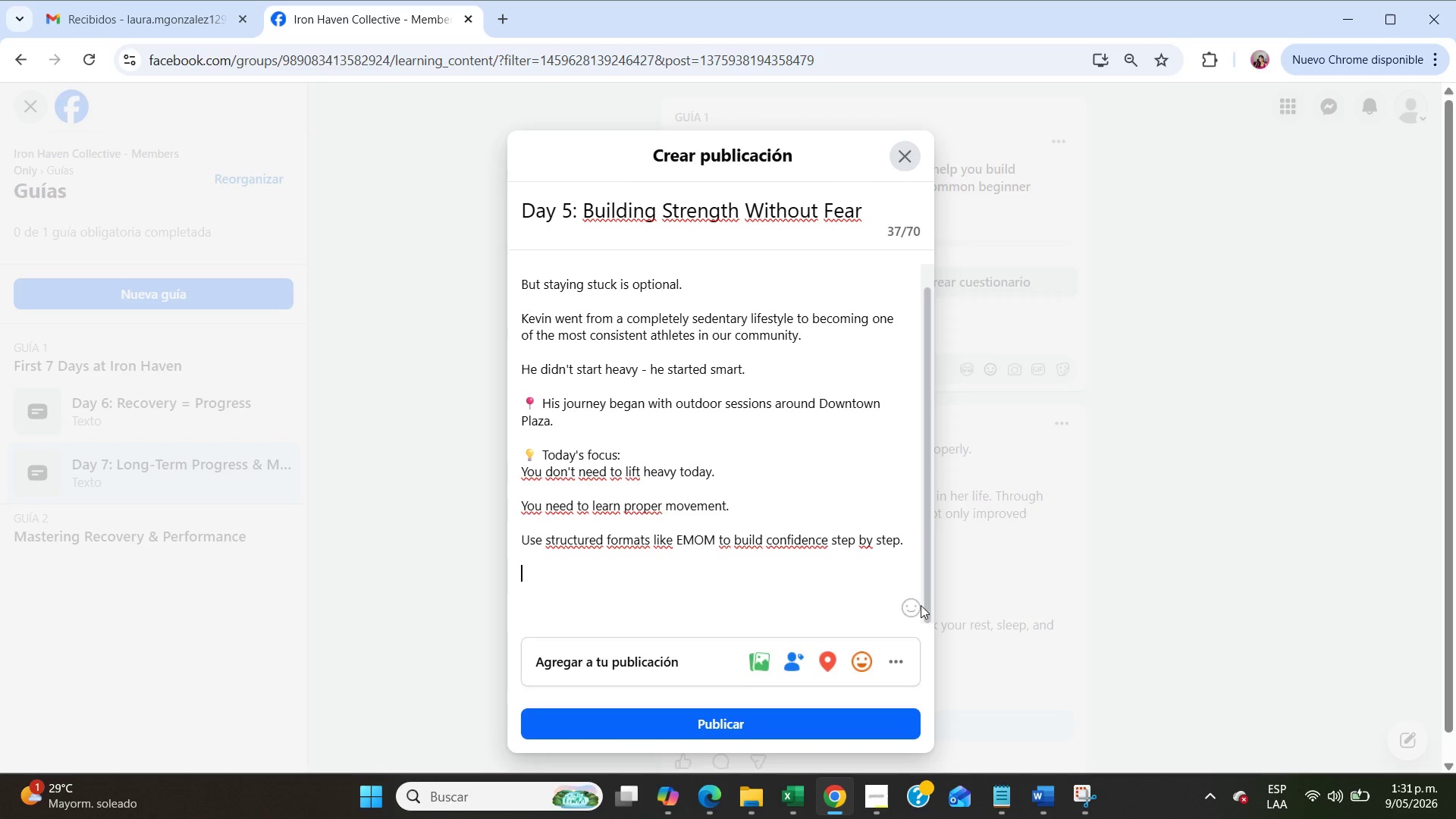 
double_click([903, 605])
 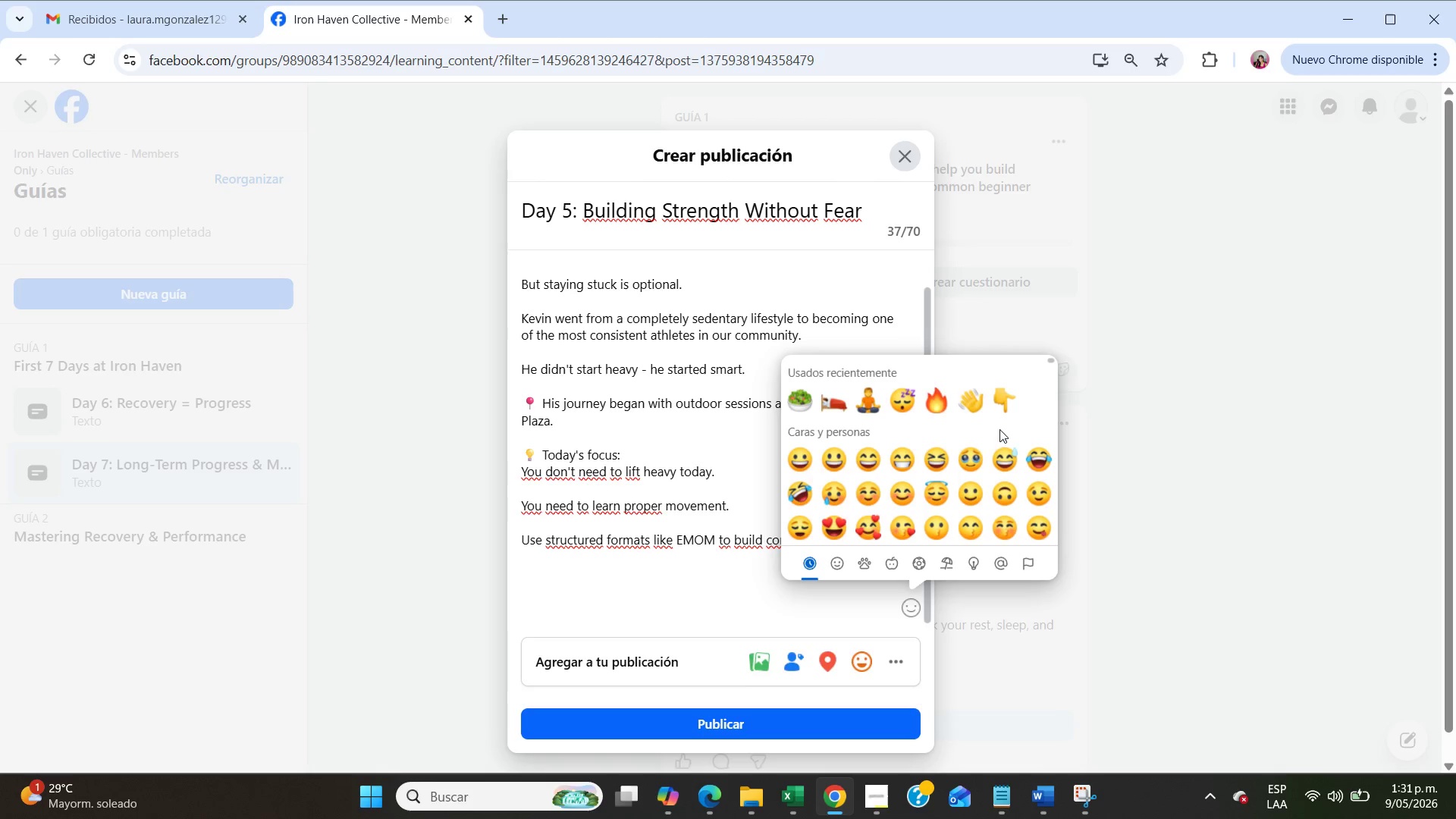 
left_click([1012, 408])
 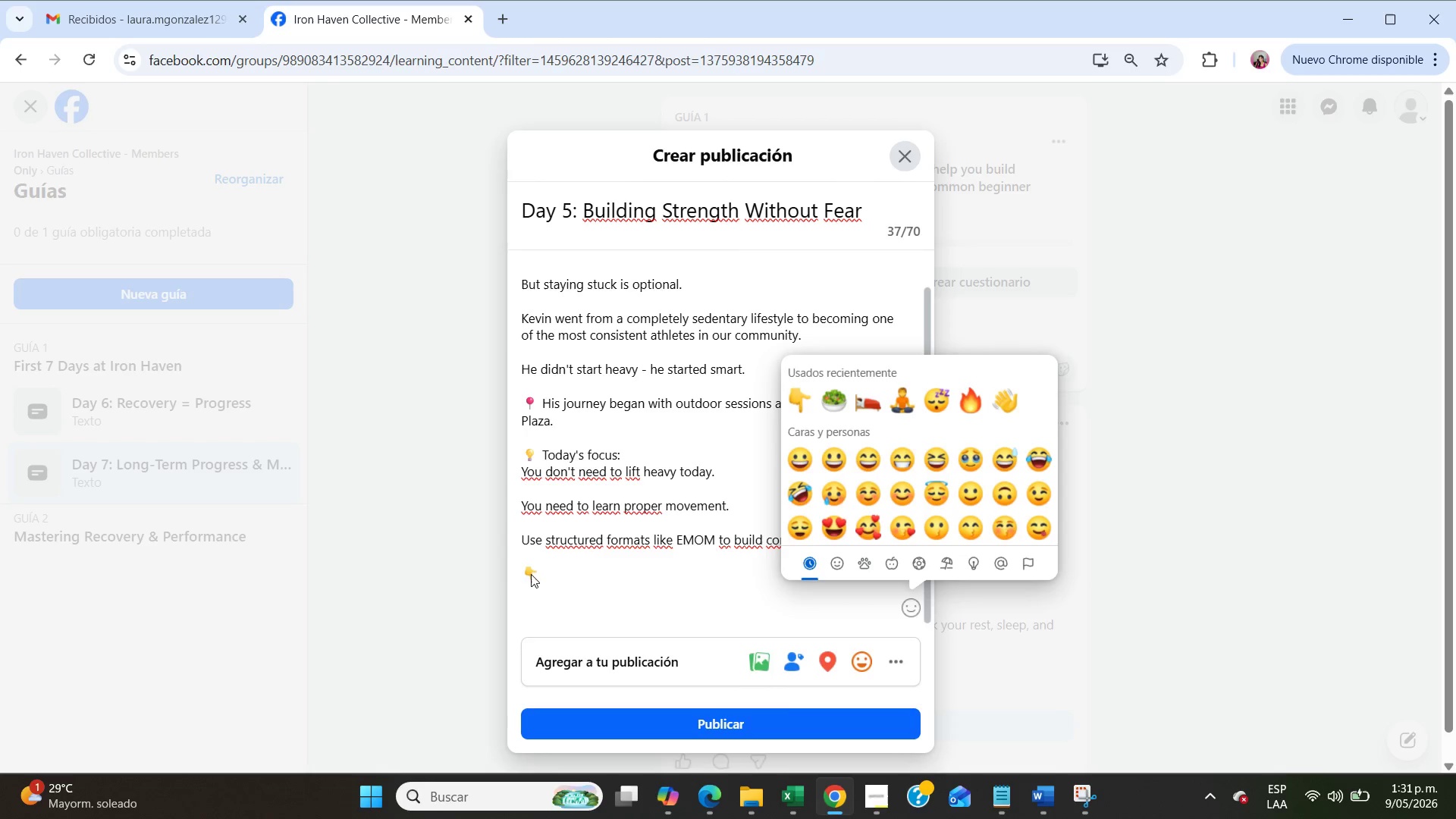 
double_click([544, 574])
 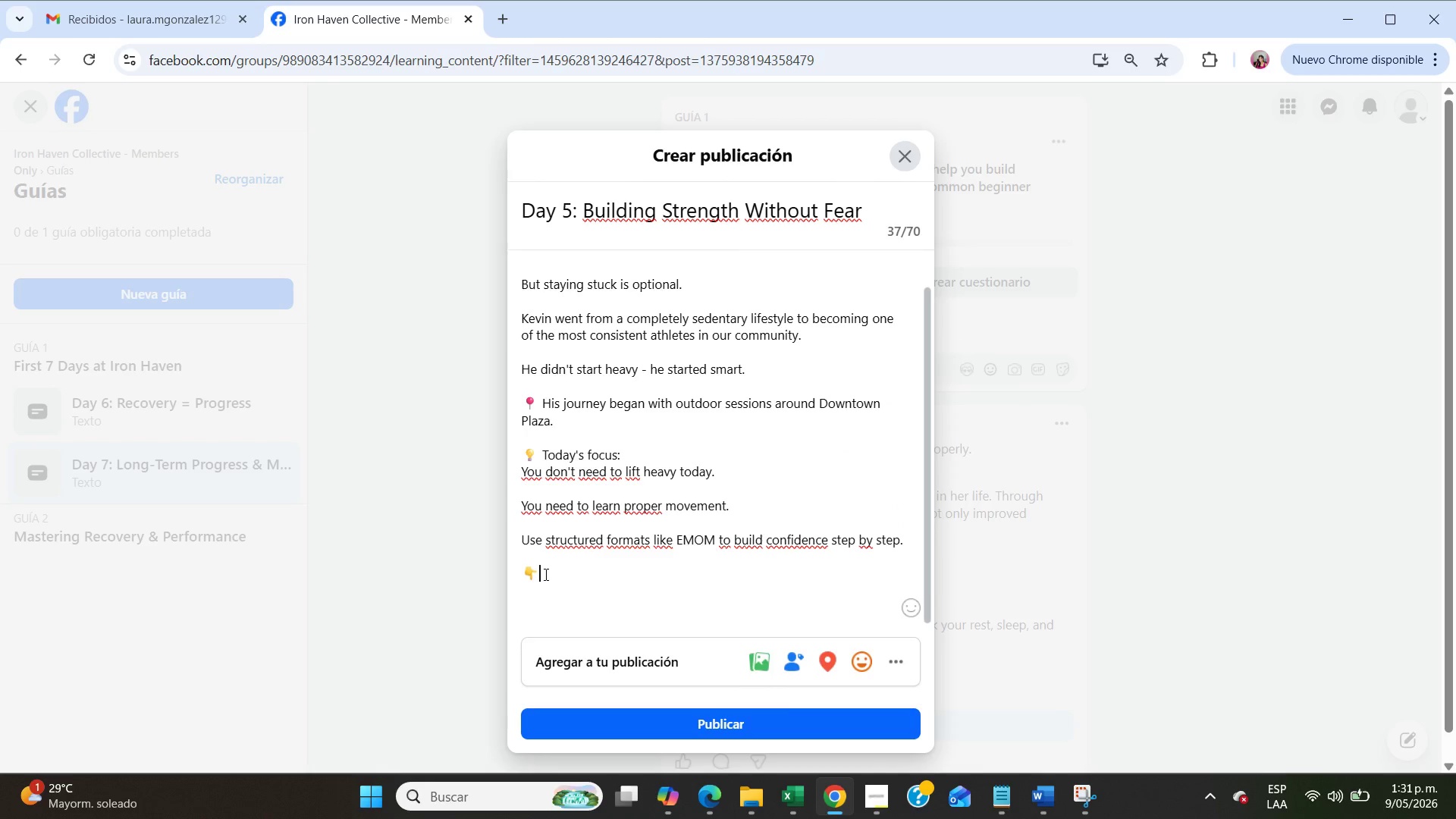 
key(NumpadEnter)
type(Tell us your biggest win in this week!)
 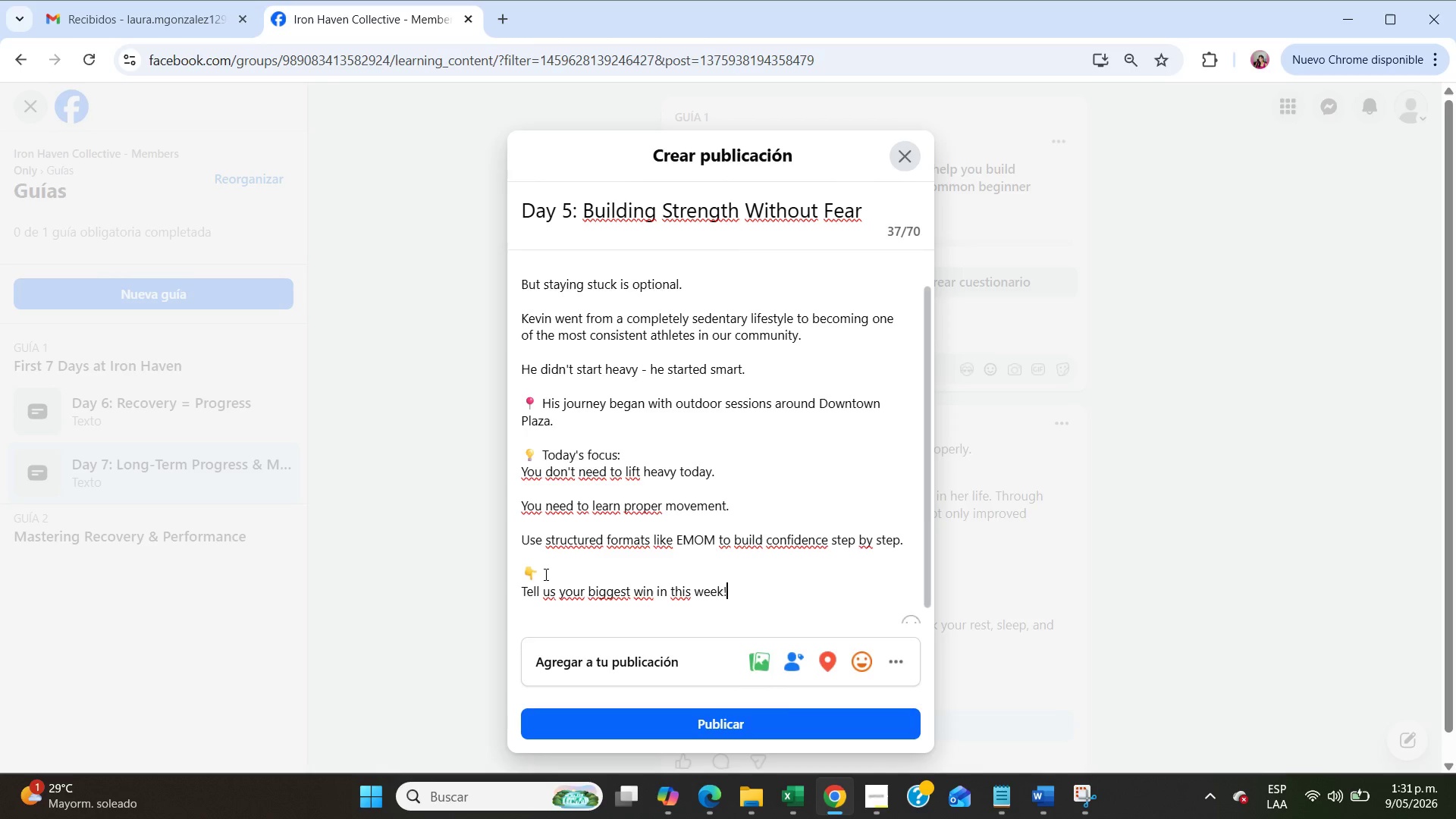 
scroll: coordinate [598, 558], scroll_direction: up, amount: 1.0
 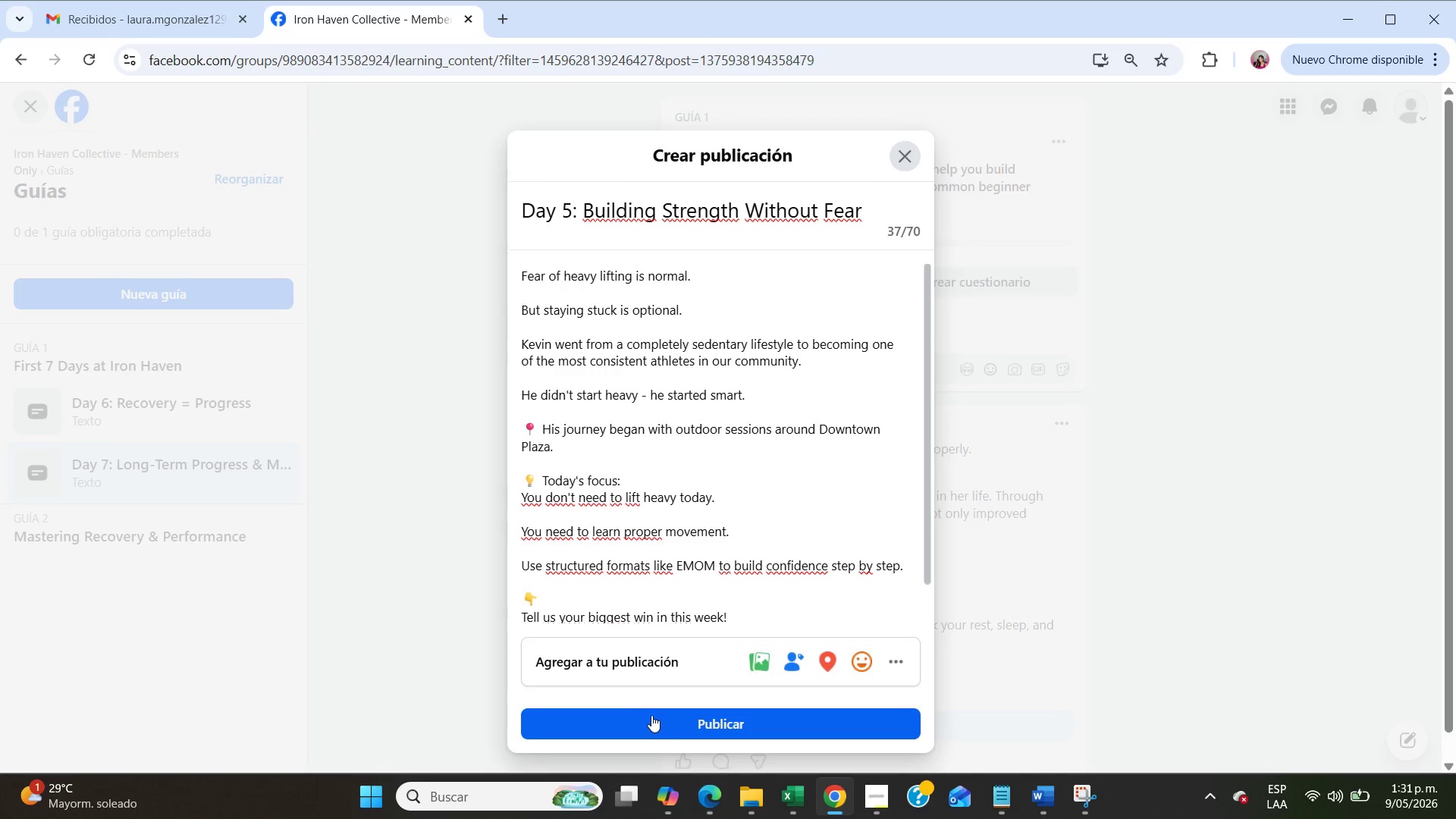 
left_click([651, 715])
 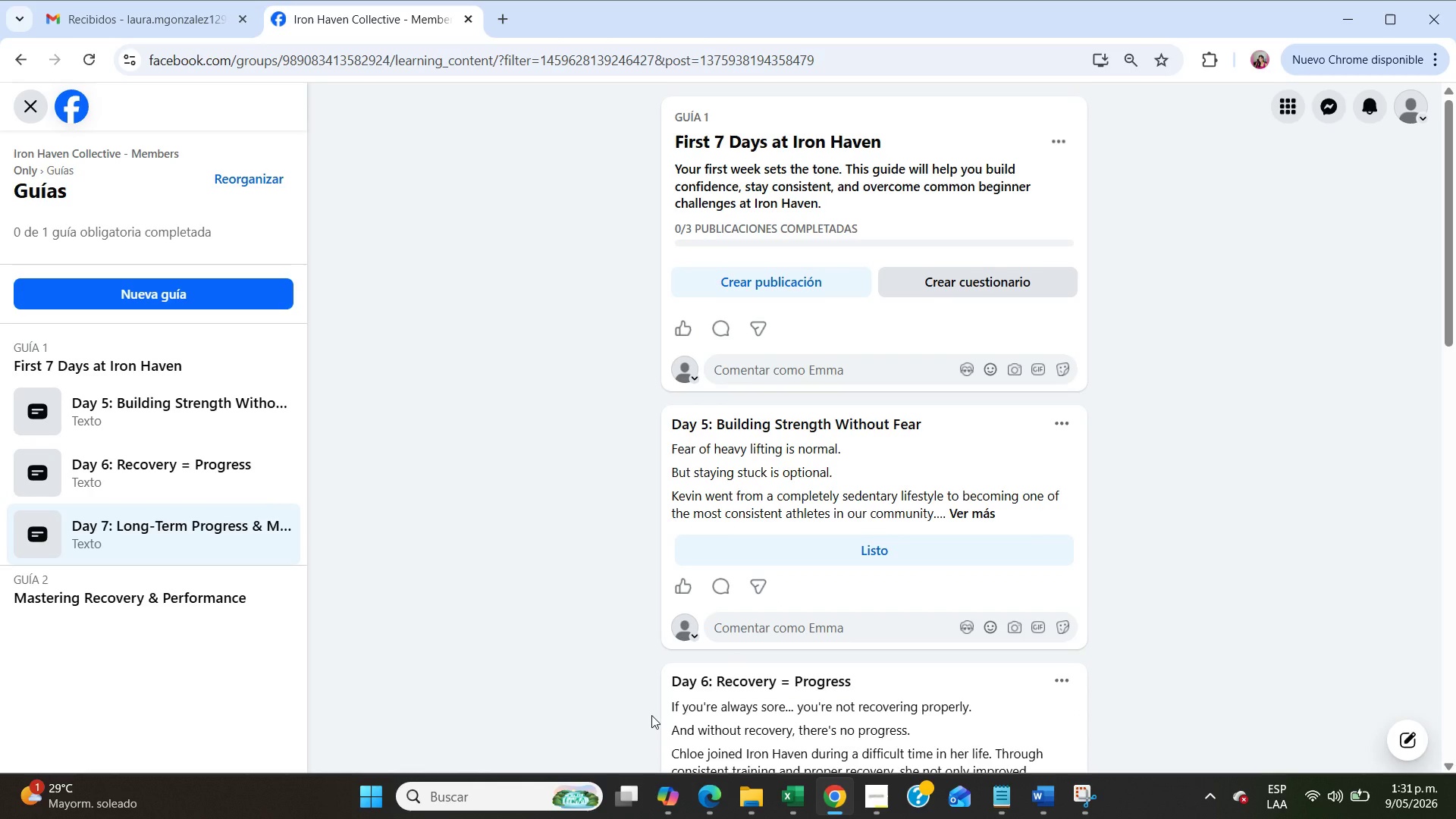 
wait(6.7)
 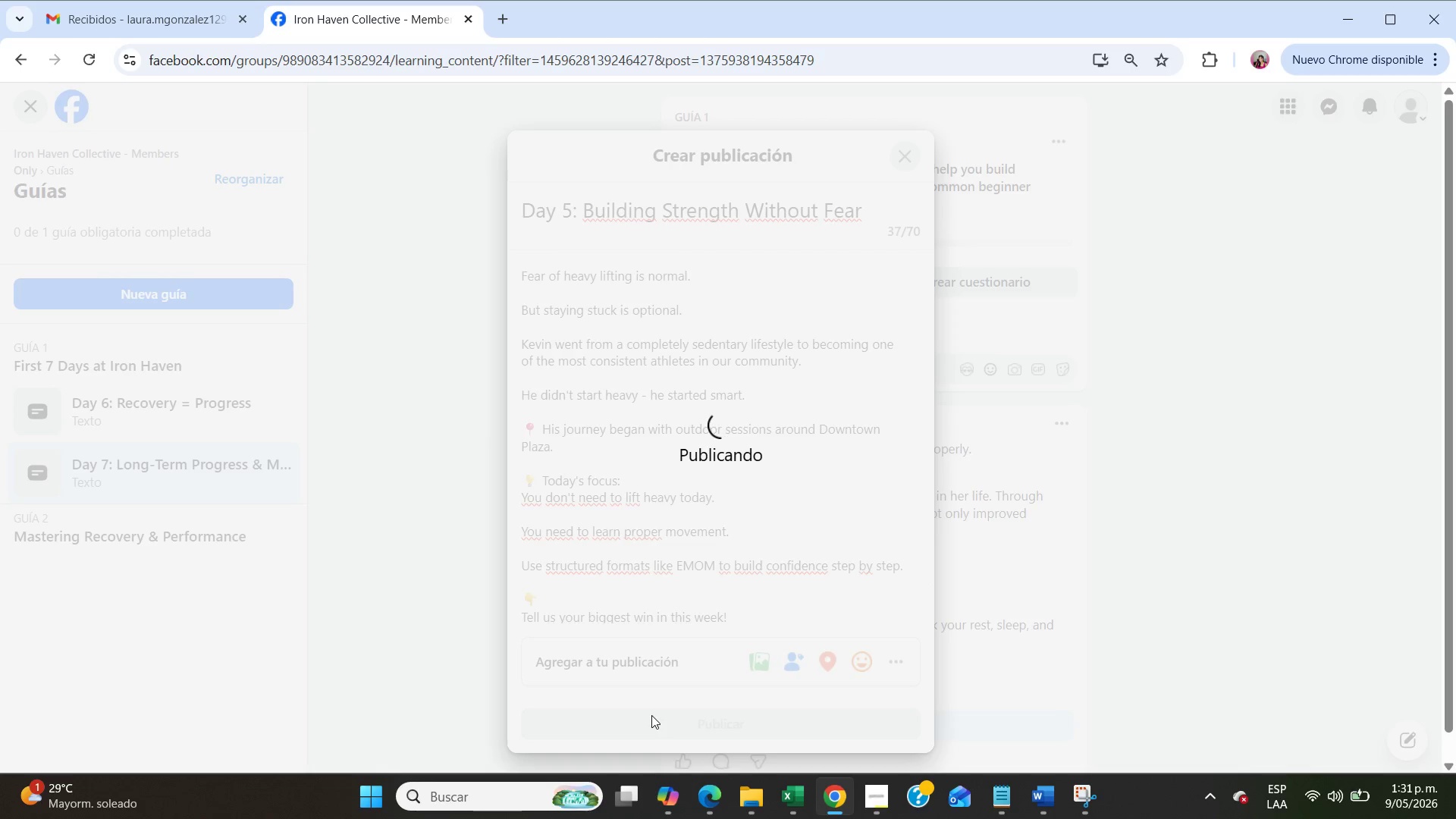 
left_click([772, 281])
 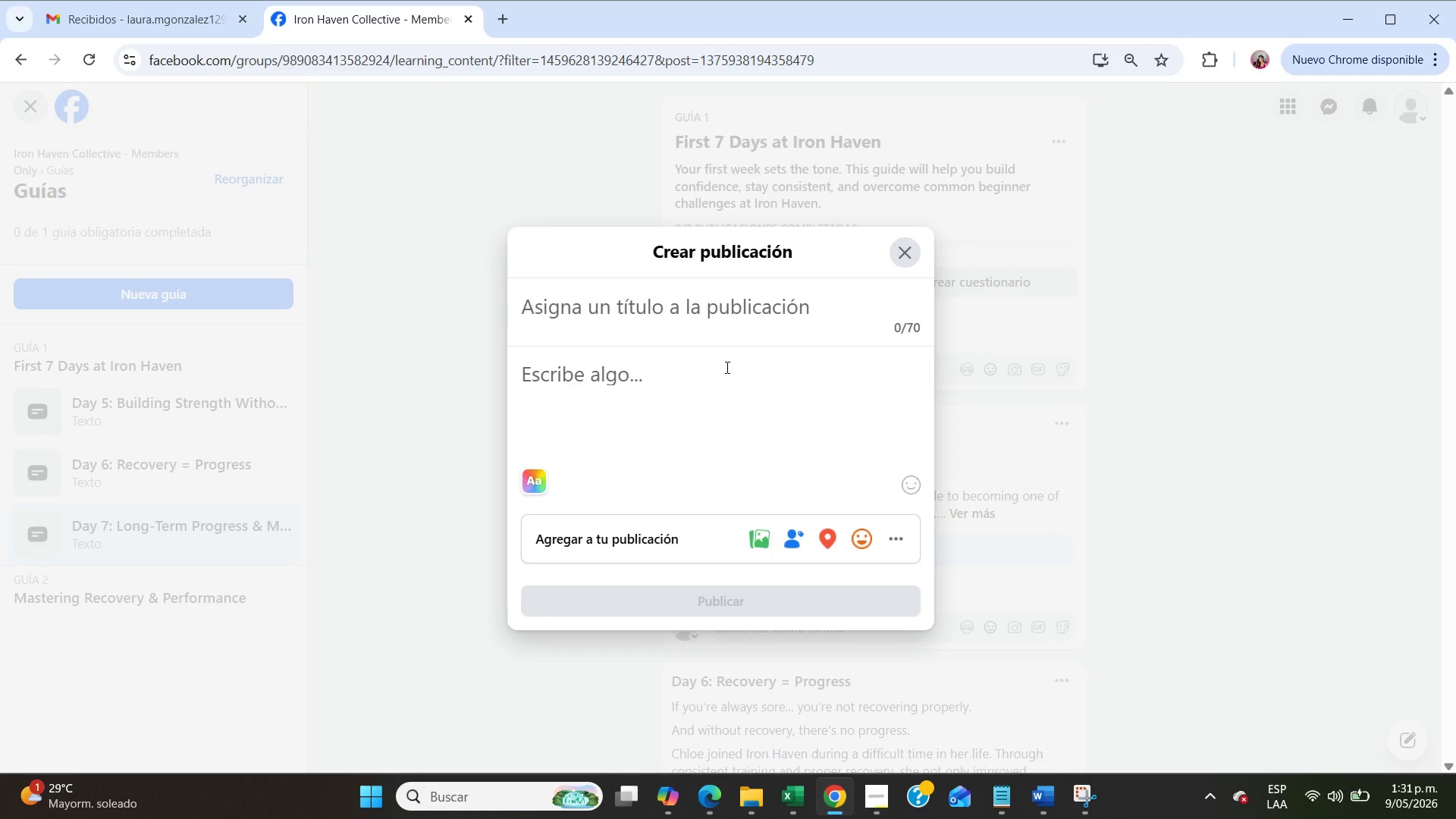 
type(Day 4> Hydration ^ Performance Basics)
 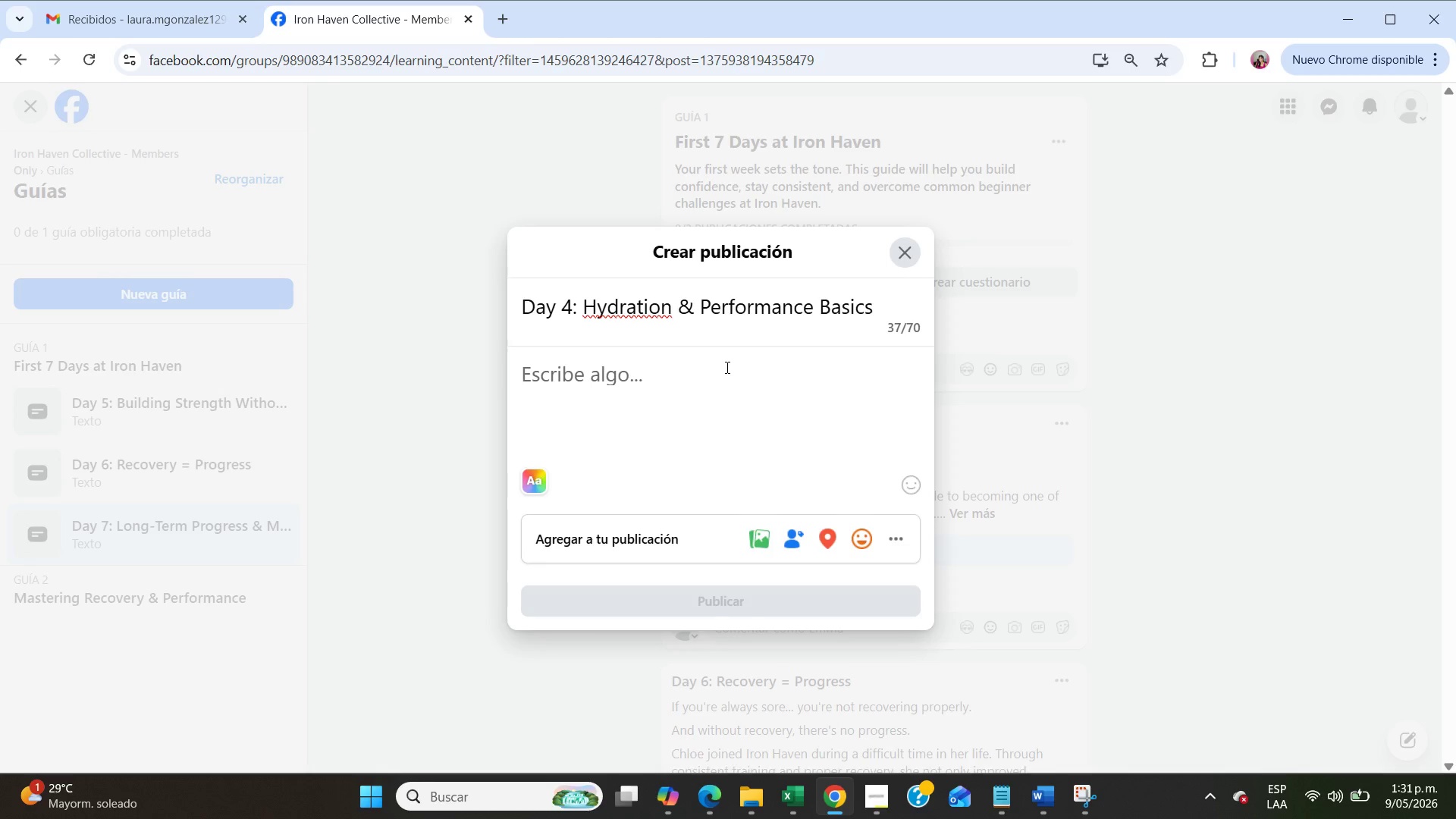 
left_click([726, 367])
 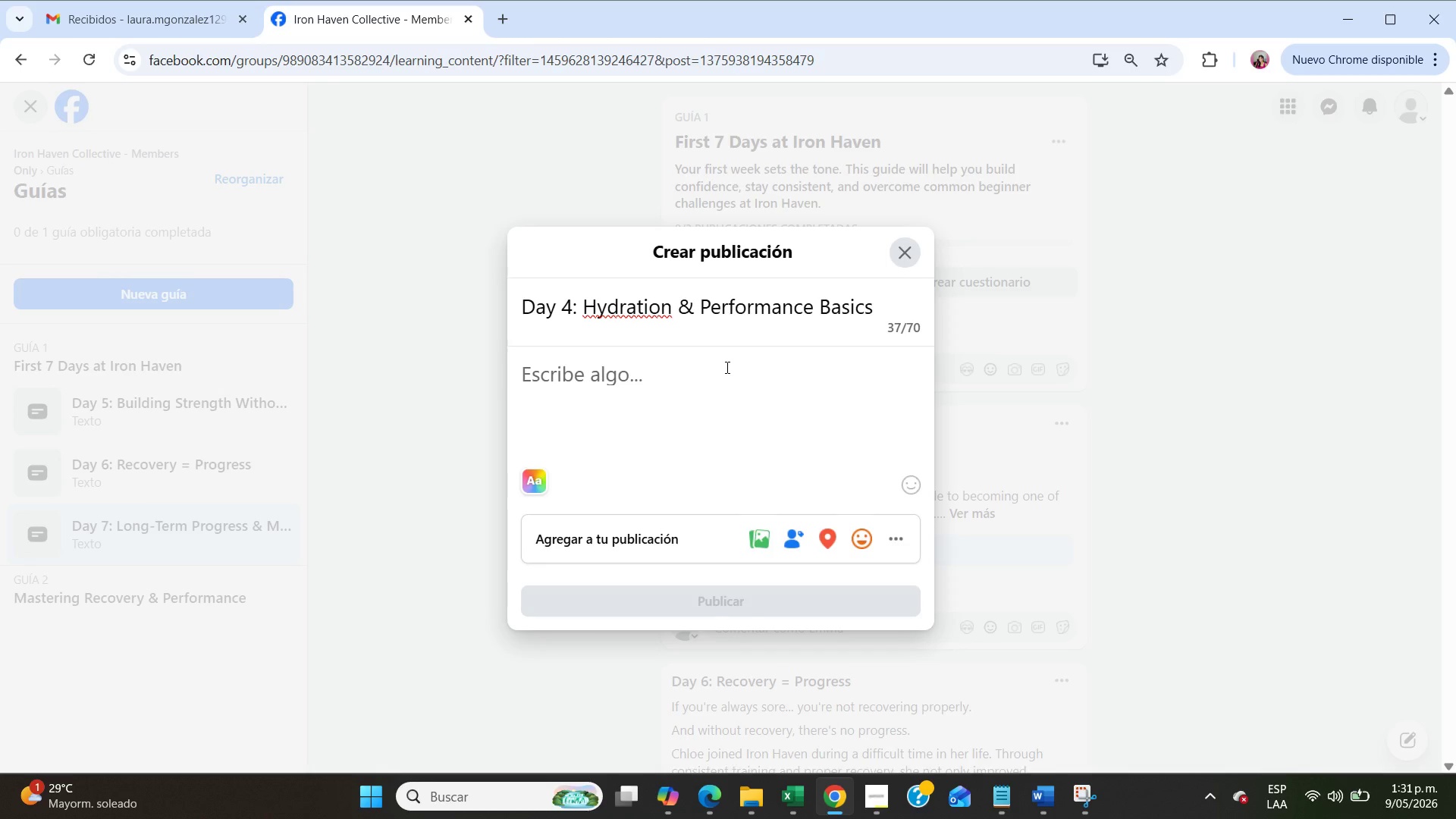 
type(Your[)
key(Backspace)
key(Backspace)
type([re training-)
key(Backspace)
type(... but are you supporting your body{)
 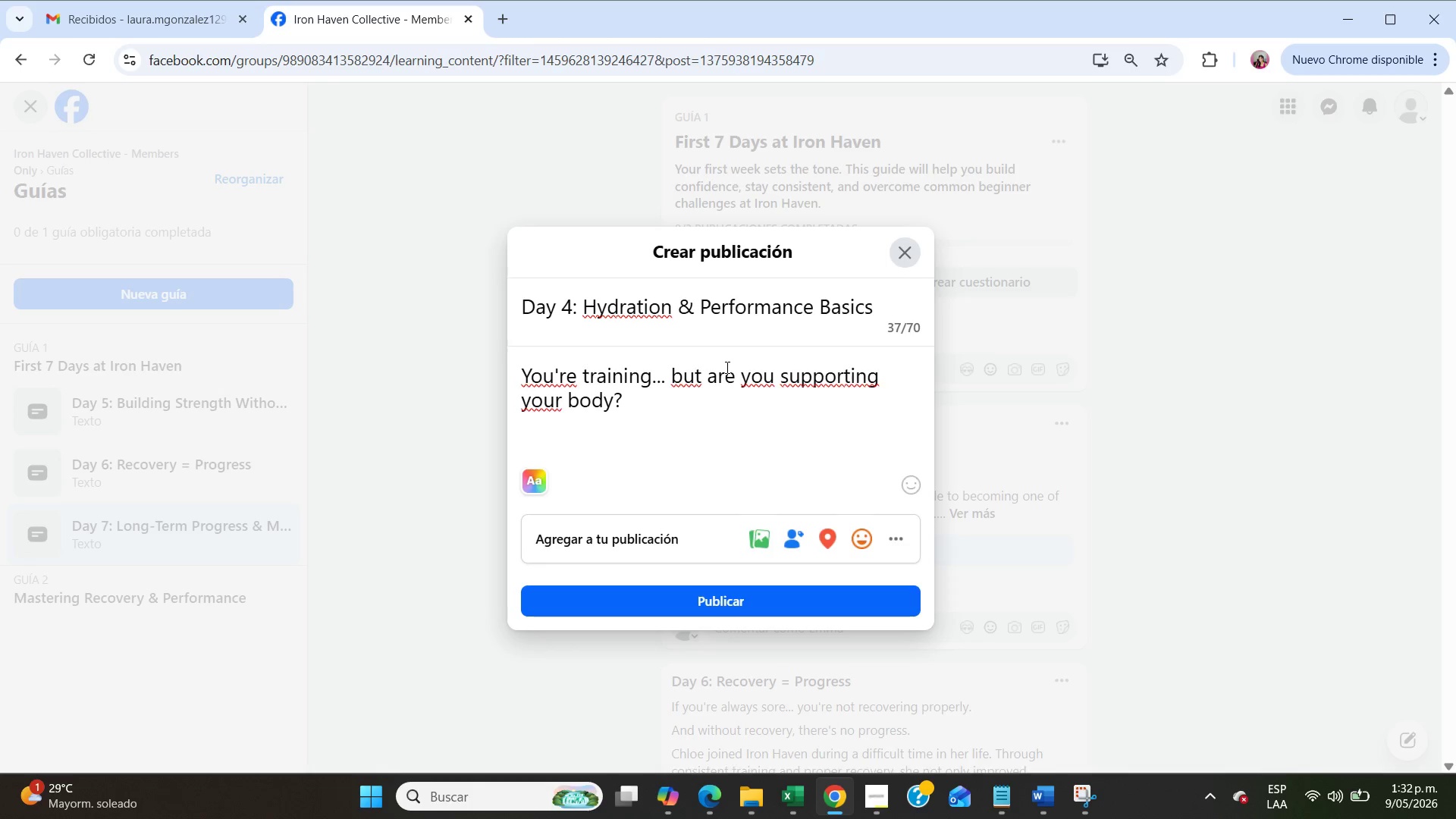 
key(Enter)
 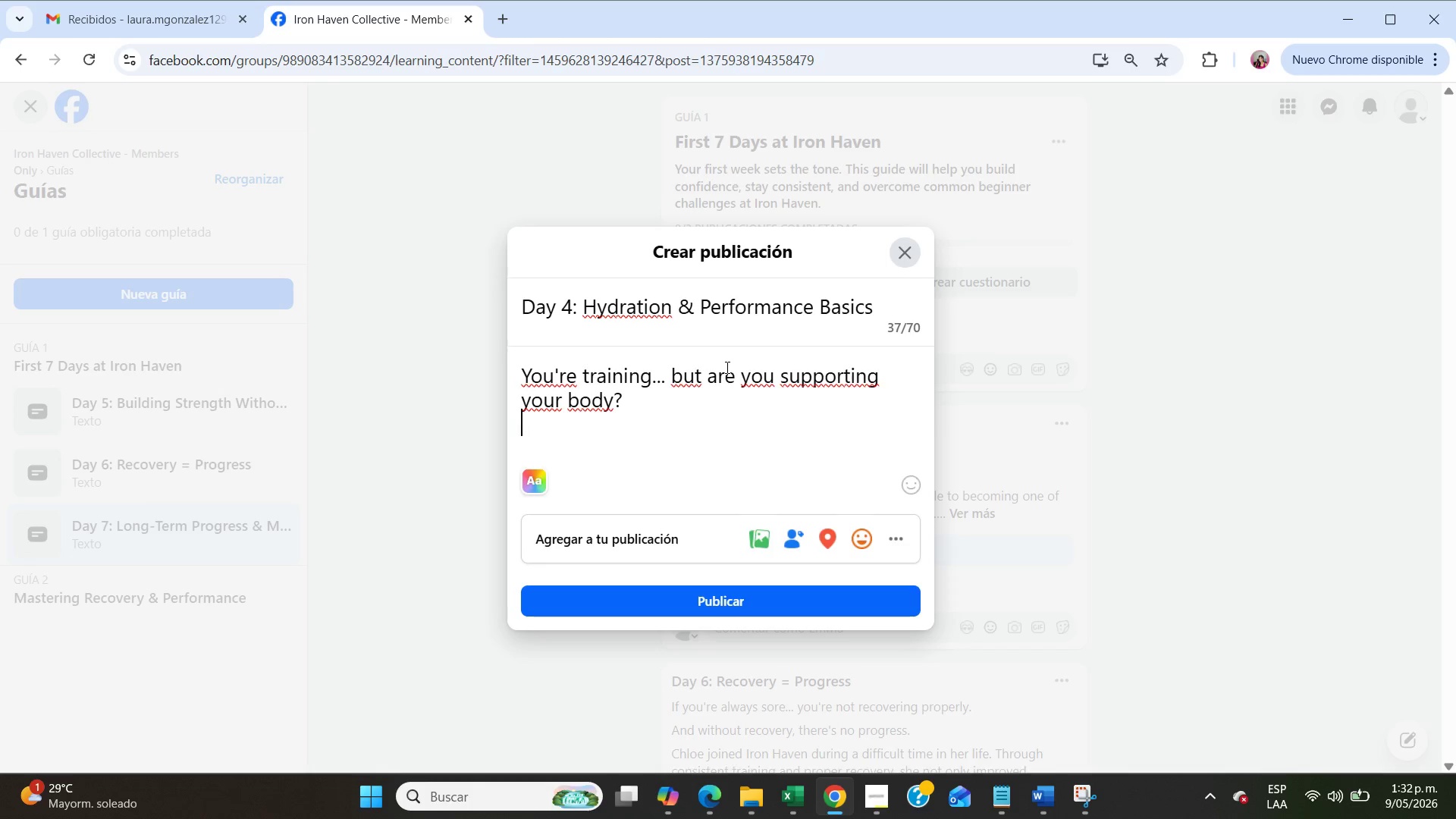 
key(Enter)
 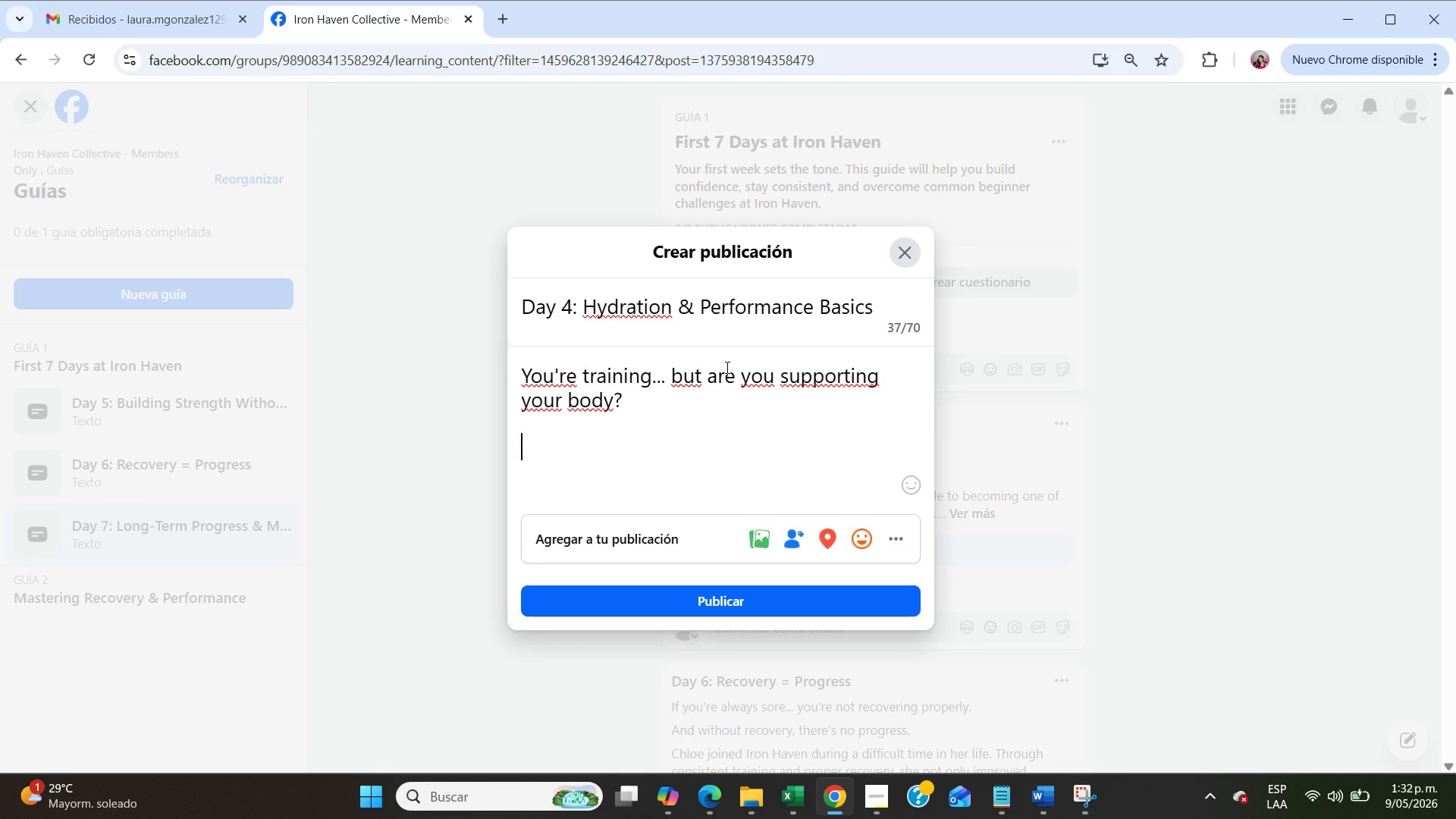 
type(Many beginners get overwhelmed with supplements and forget the basics.)
 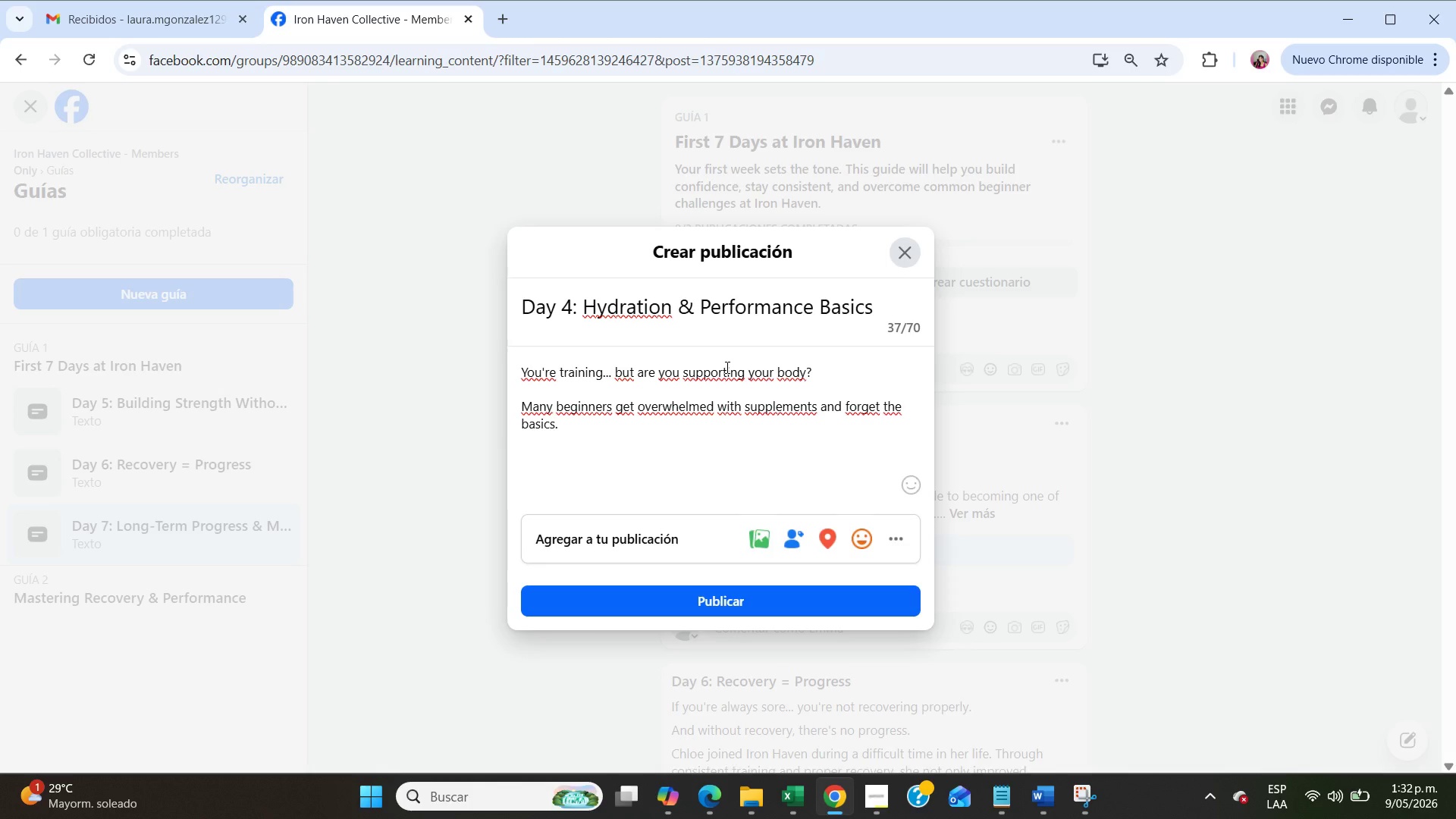 
key(Enter)
 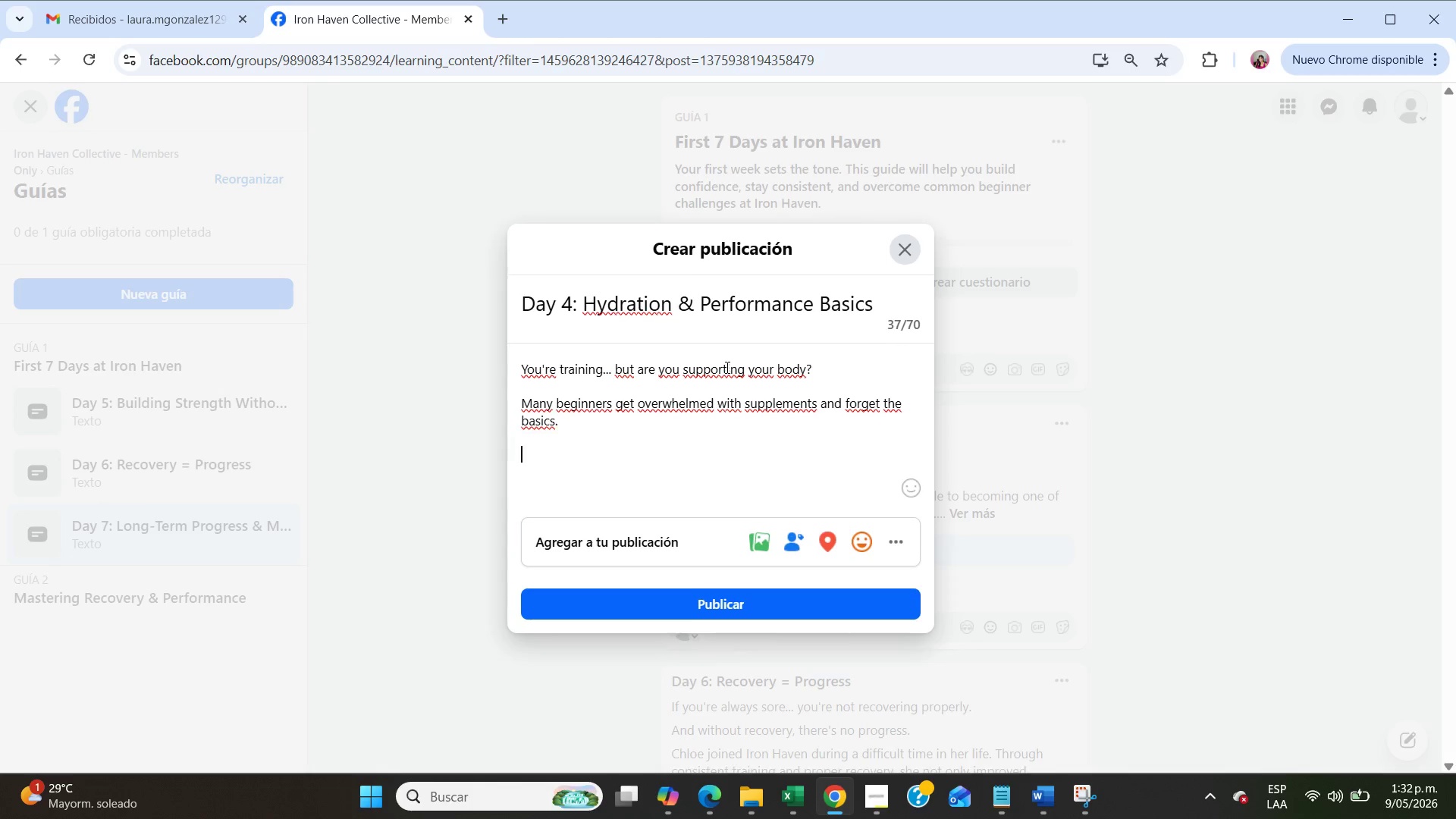 
key(Enter)
 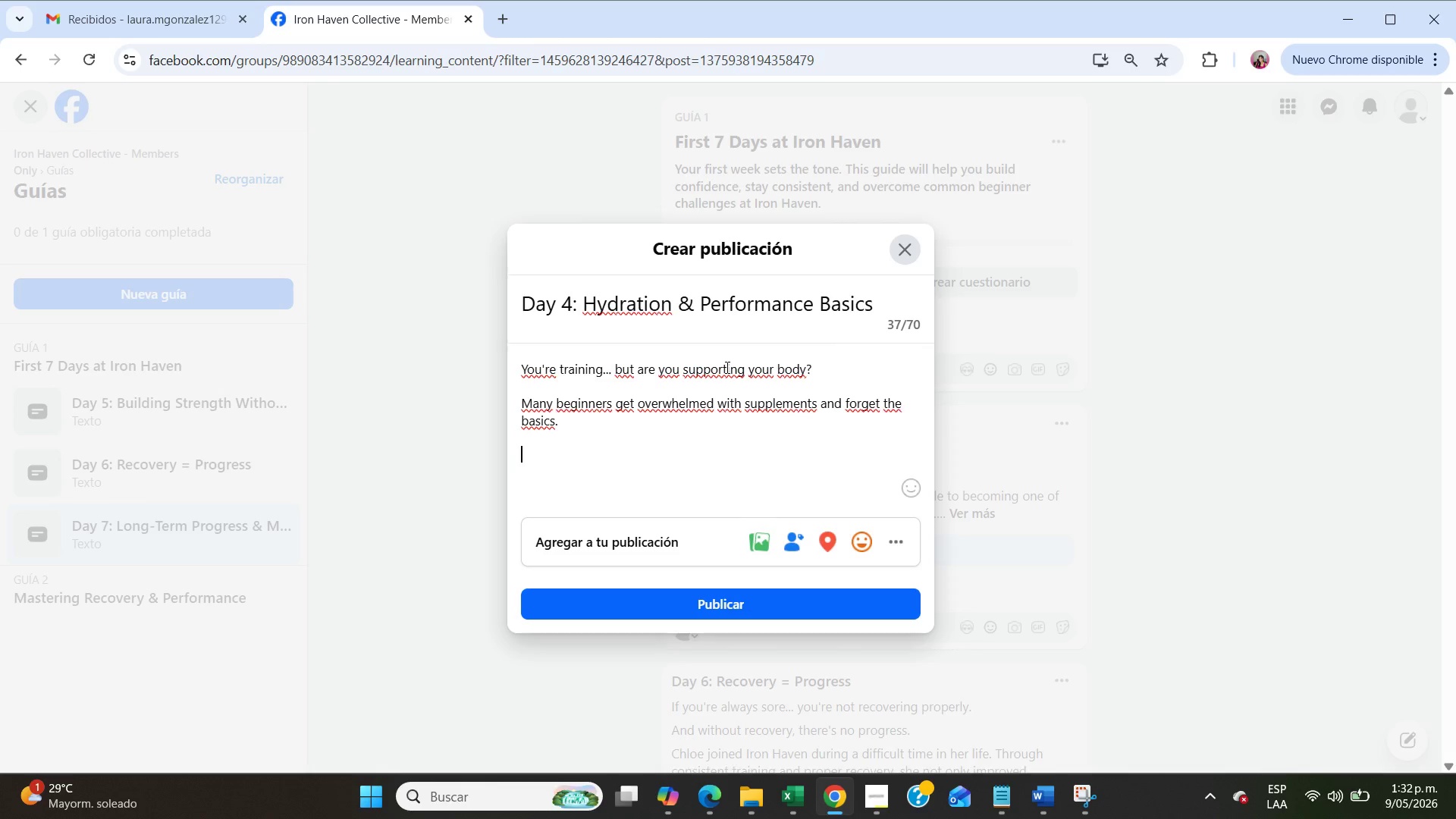 
type(Hydration is your foundation.)
 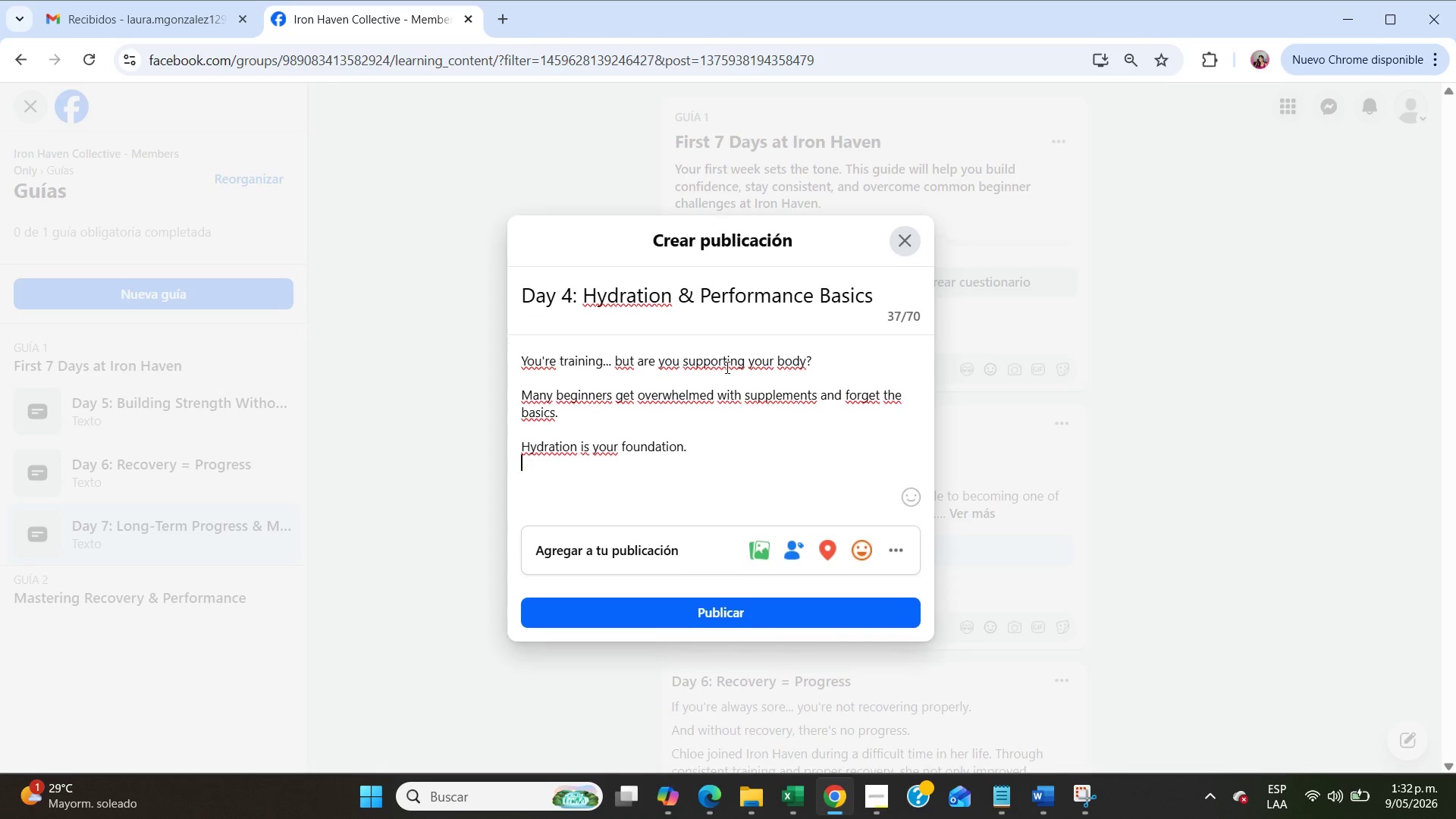 
key(Enter)
 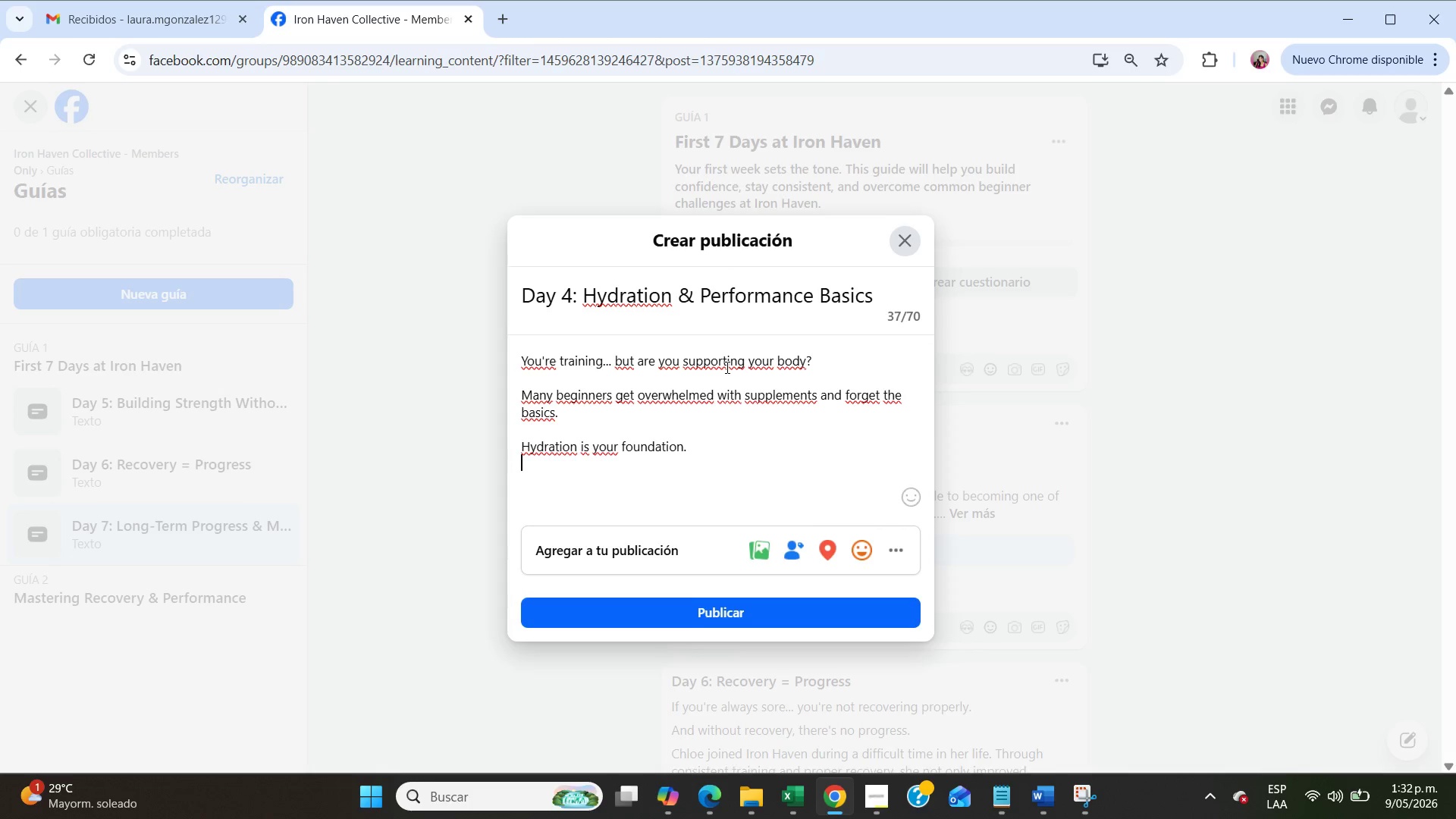 
key(Enter)
 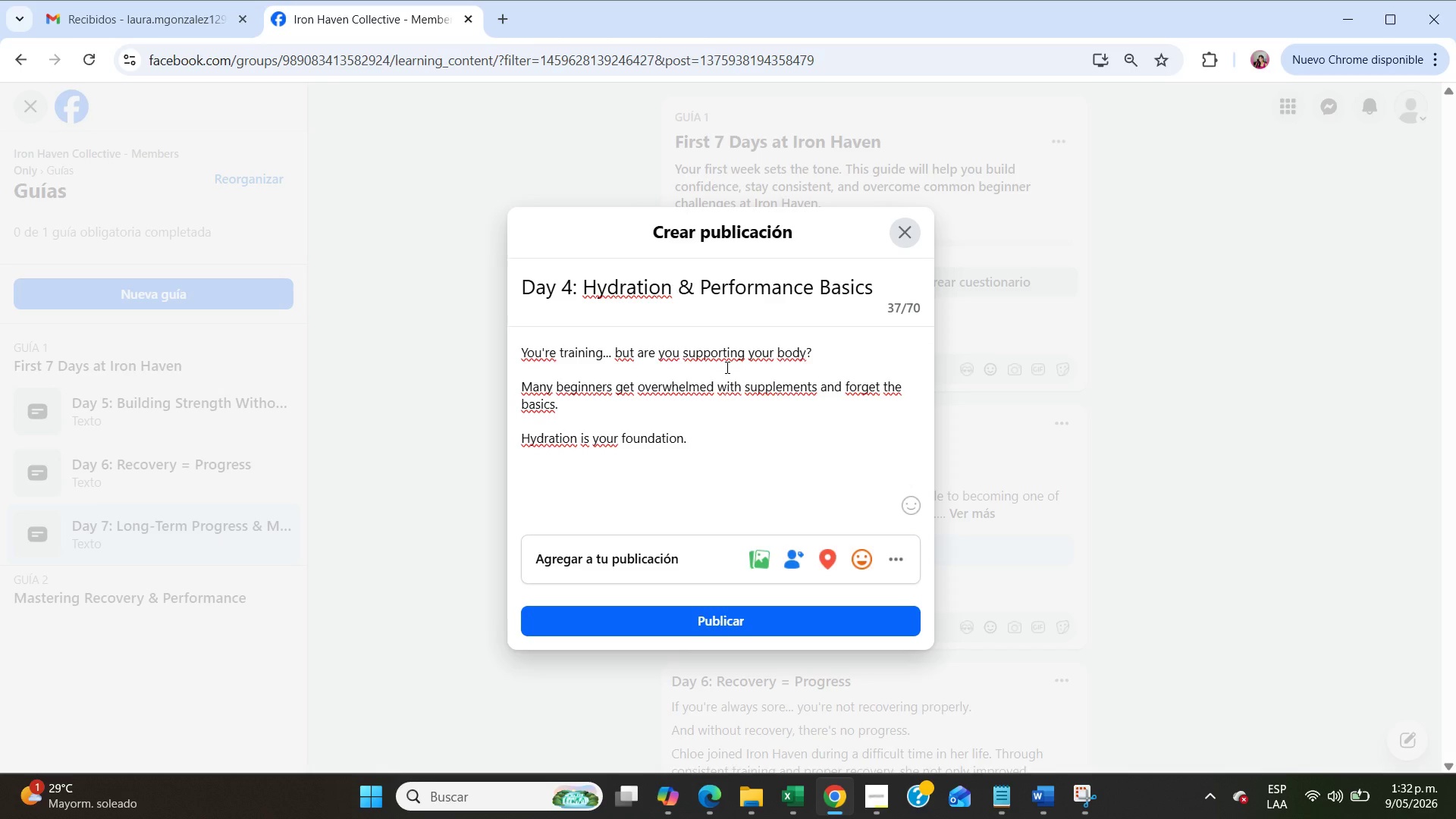 
type(Our 6 AM Crew built a 100-day streak not by doing everything e)
key(Backspace)
type(perfectly - but by mamstering simple habits like water intake.)
 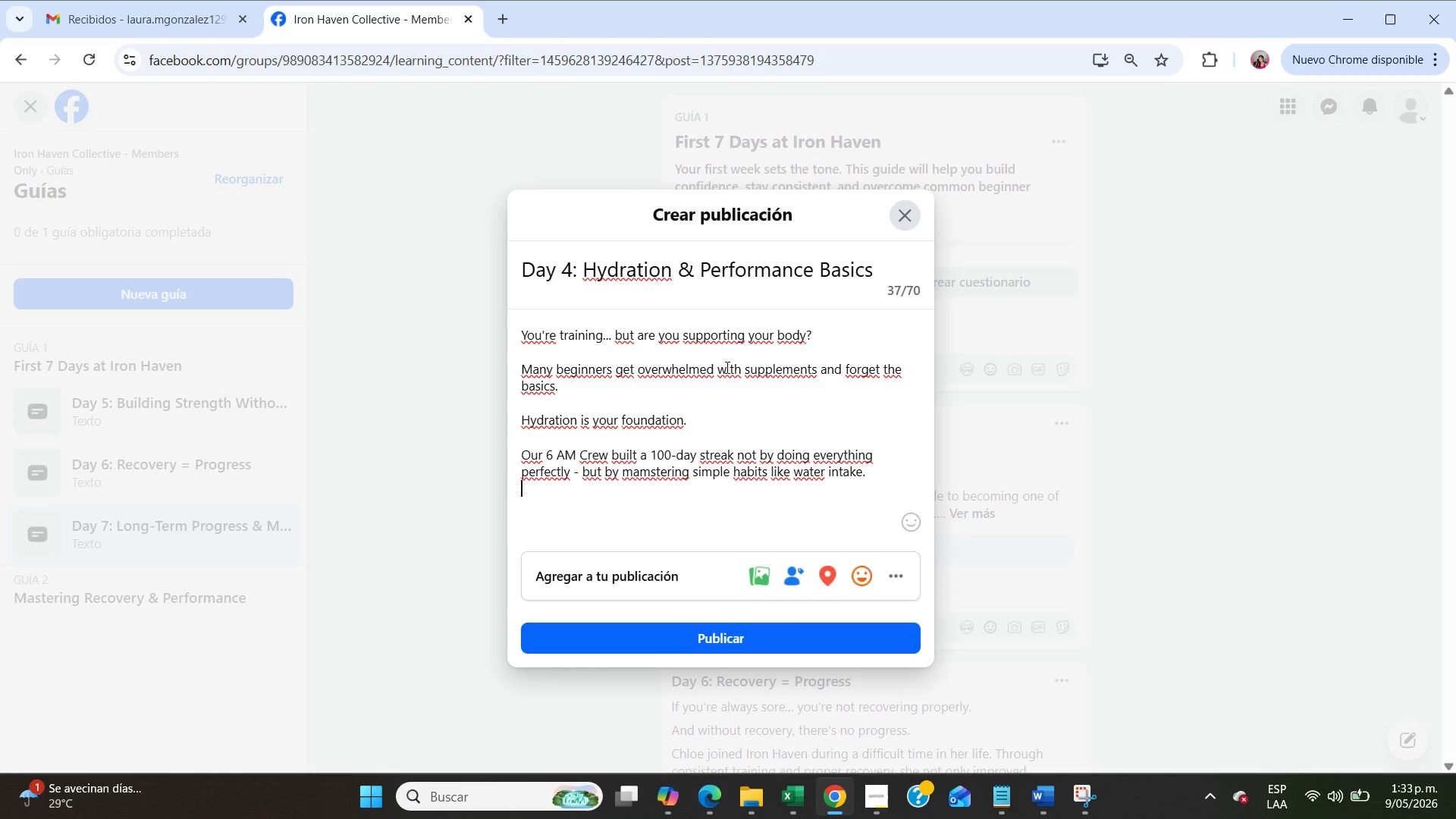 
key(Enter)
 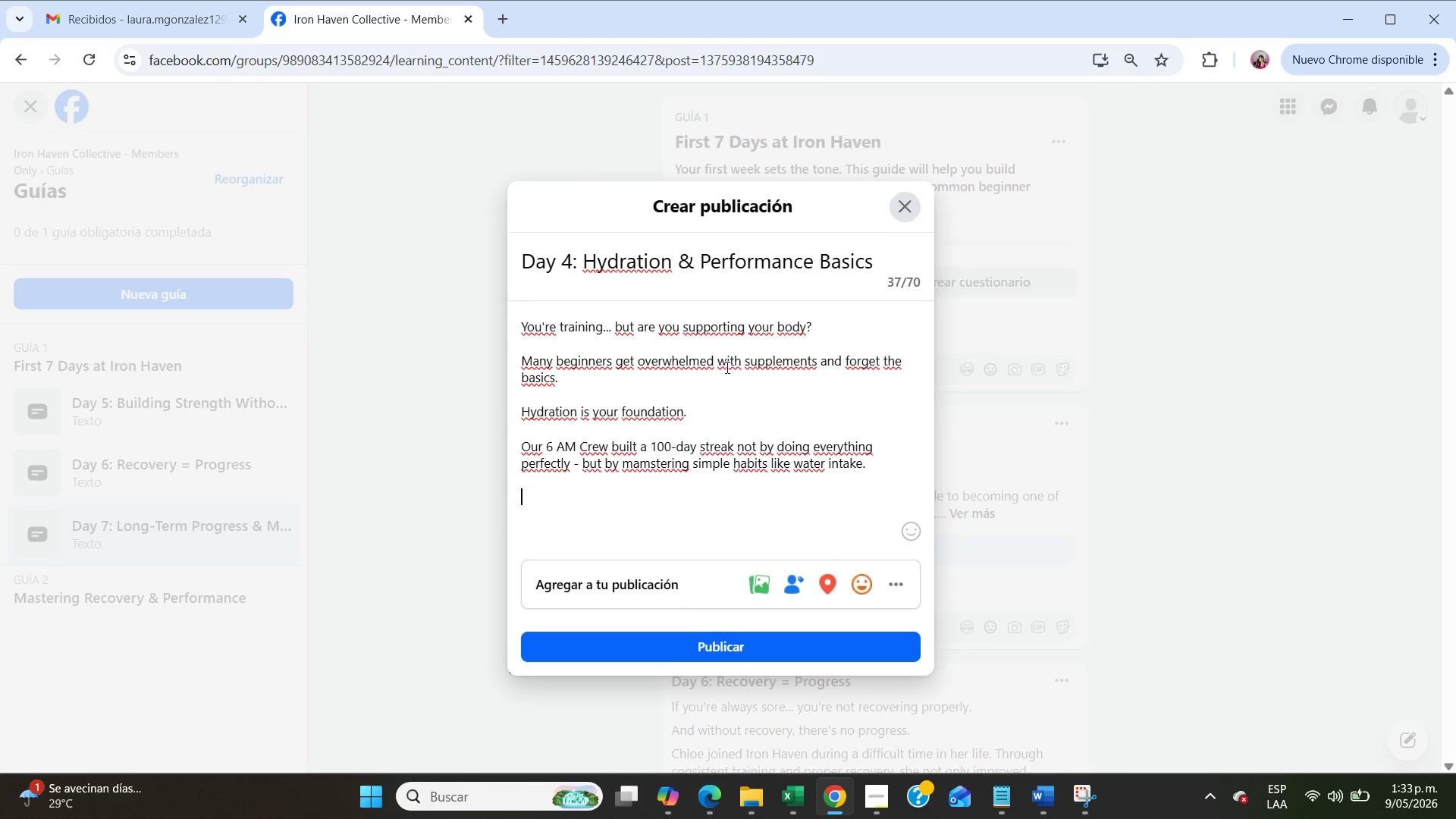 
key(Enter)
 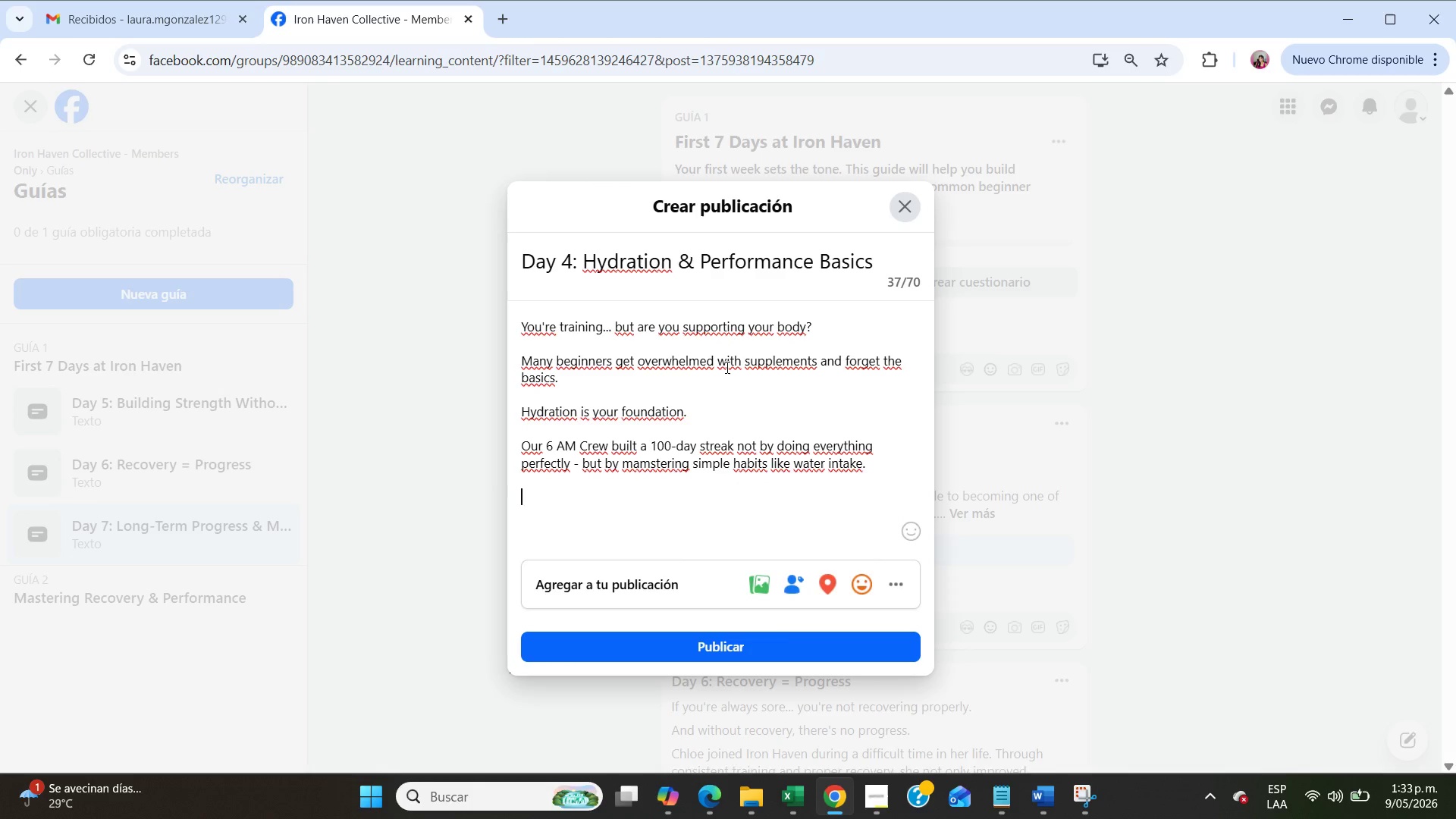 
key(Meta+MetaLeft)
 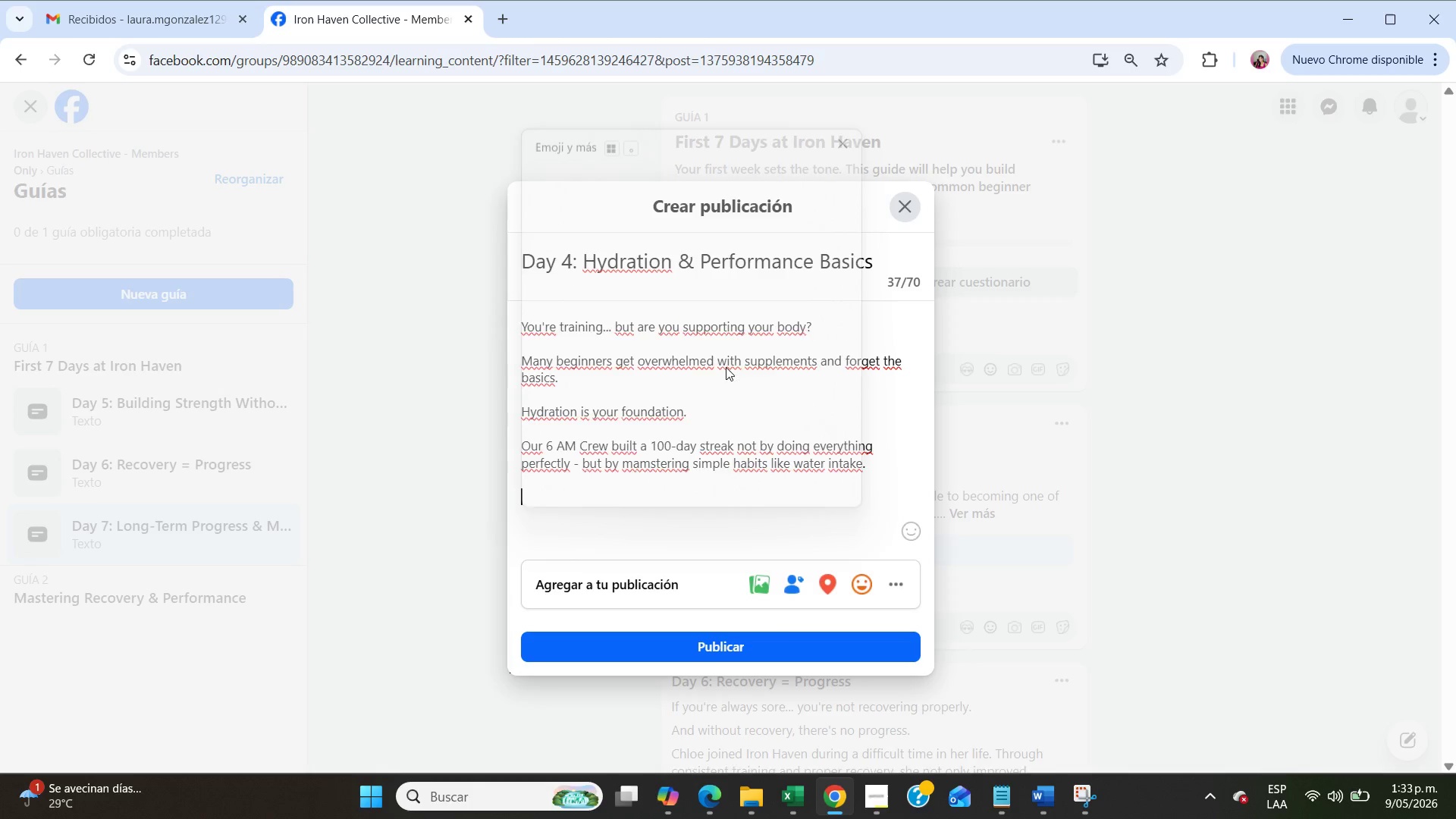 
key(Meta+Period)
 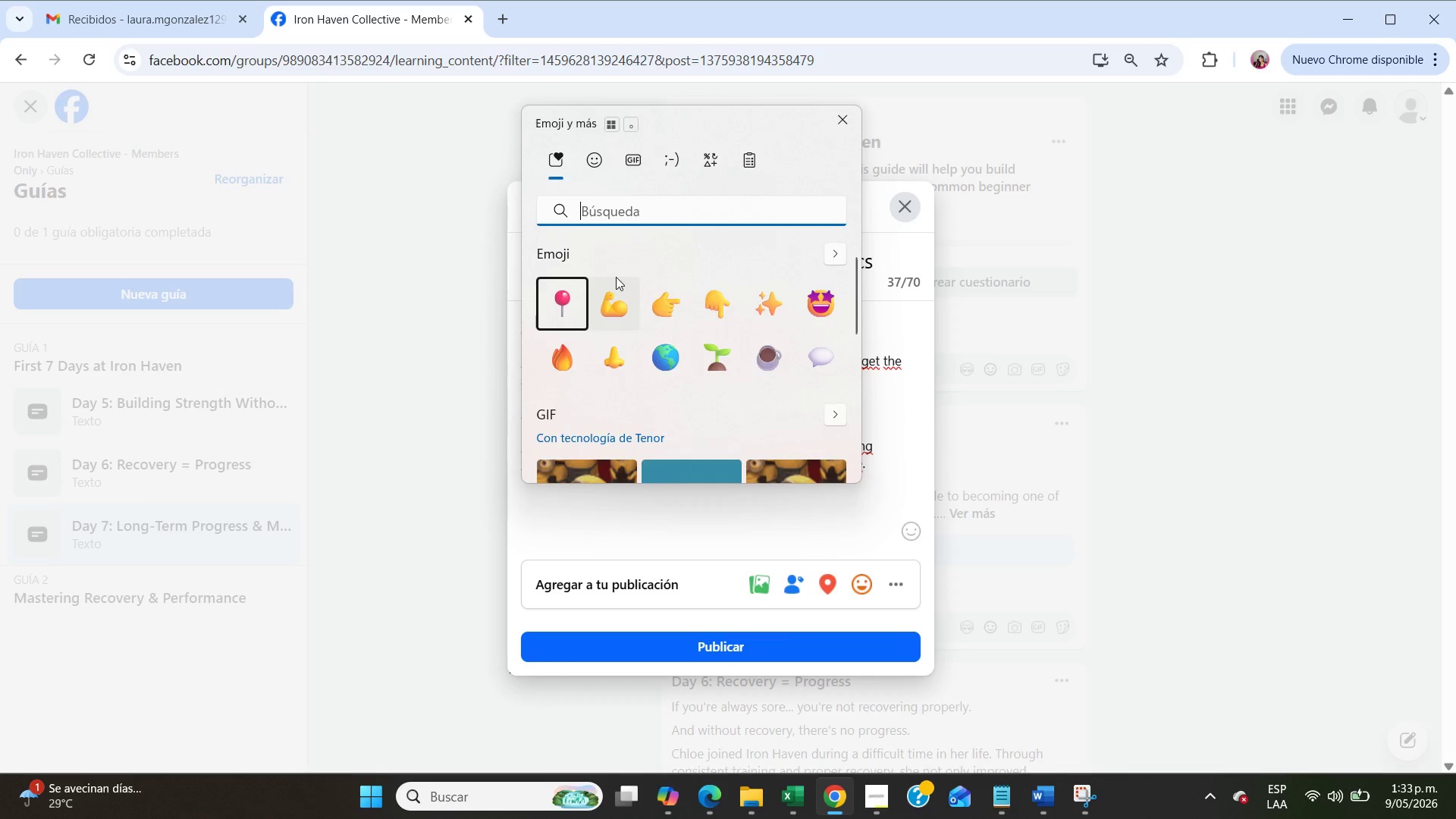 
left_click([566, 310])
 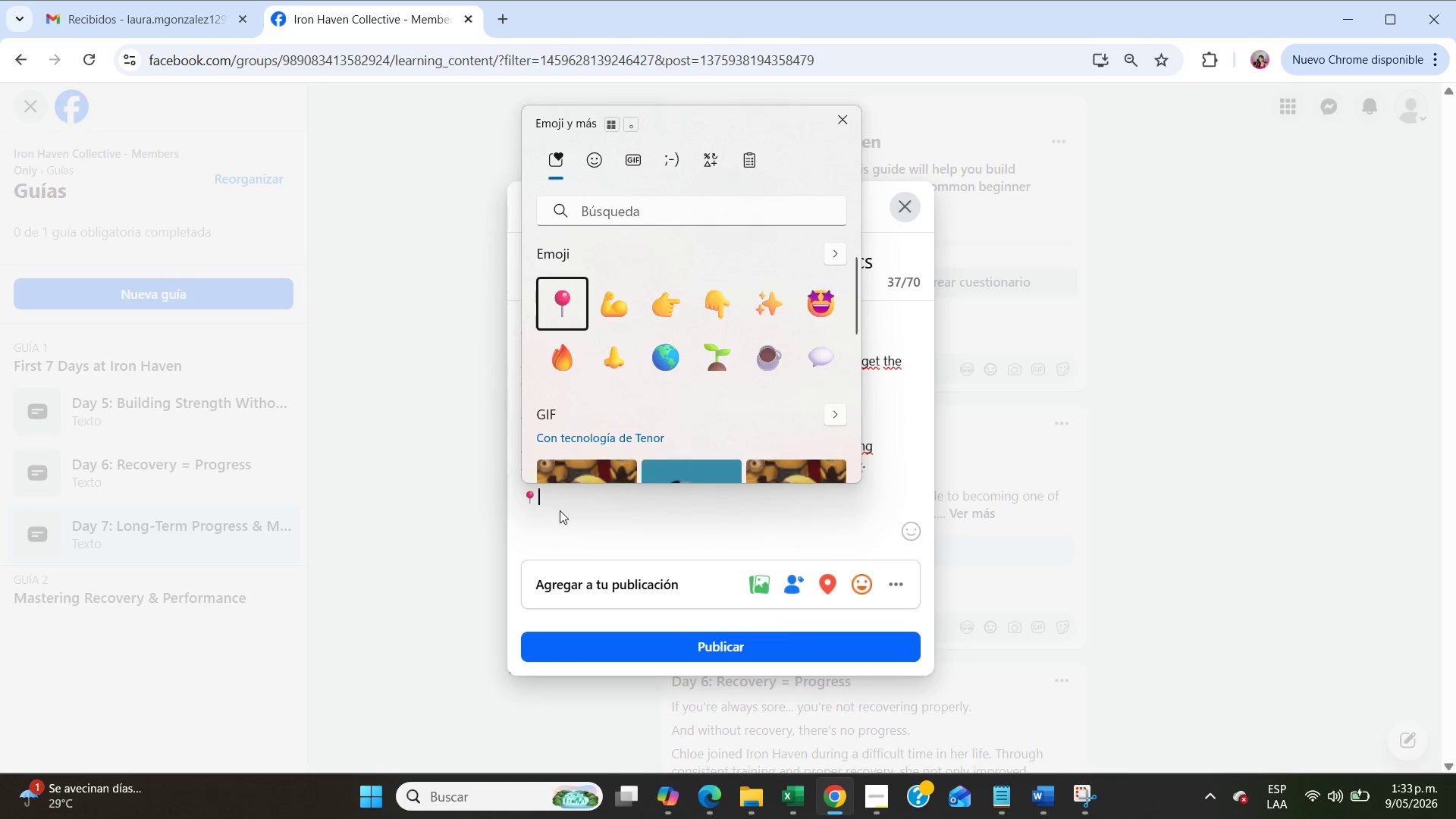 
left_click([560, 513])
 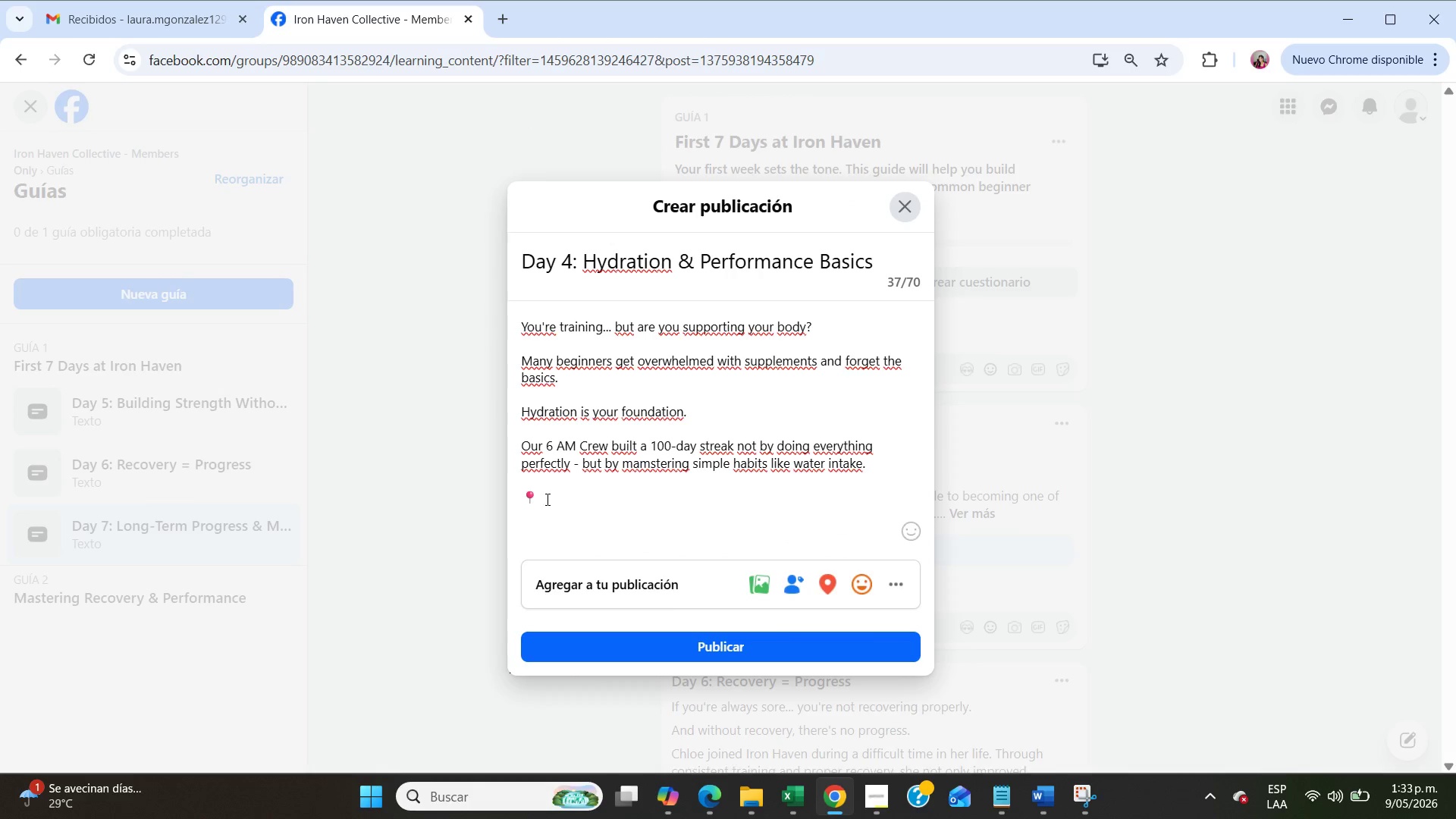 
left_click([546, 499])
 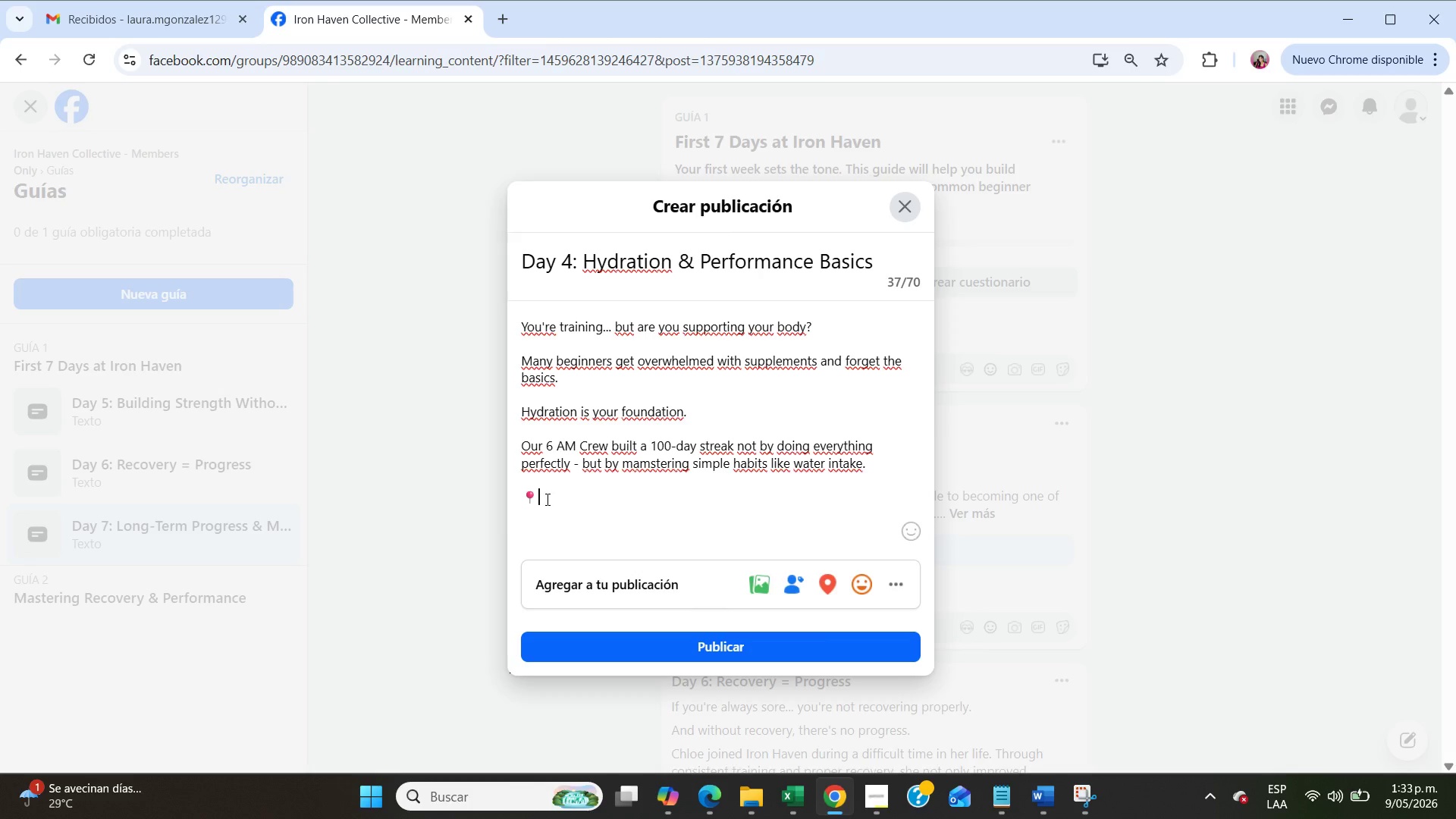 
type( Most of the,)
key(Backspace)
type(m train rigt)
key(Backspace)
type(ht here at Iron Haven HQ Main Floor.)
 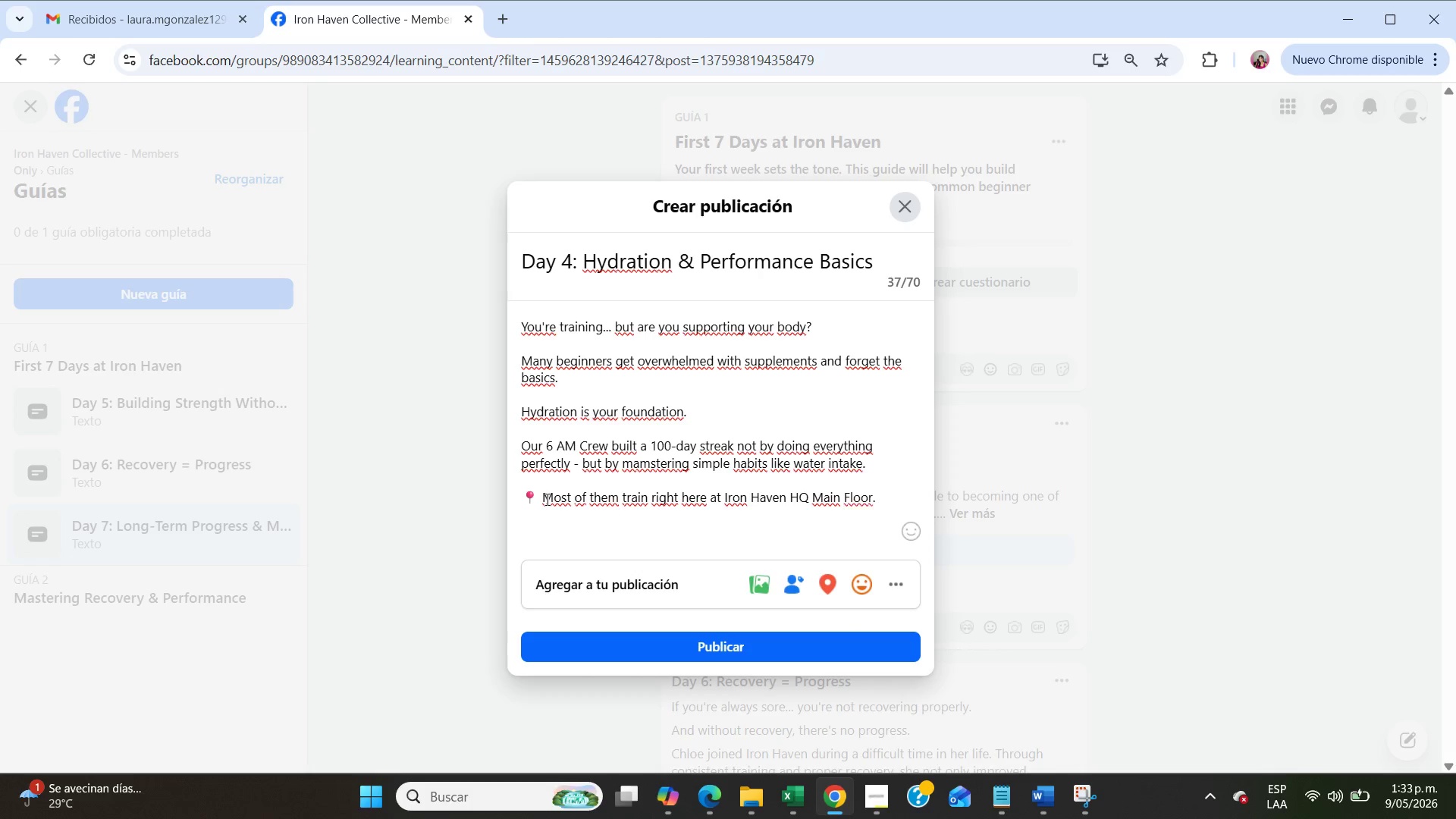 
key(Enter)
 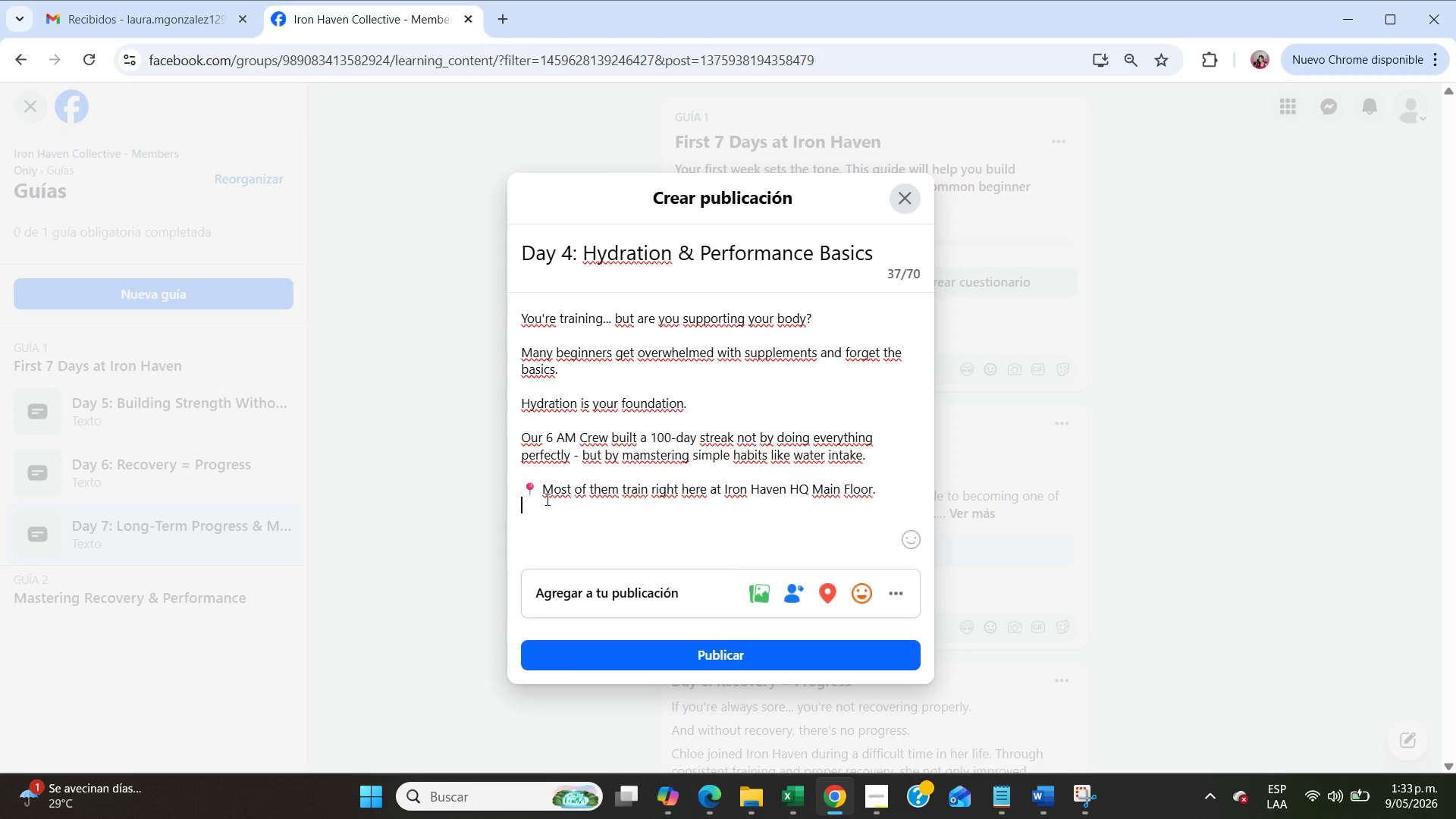 
key(Enter)
 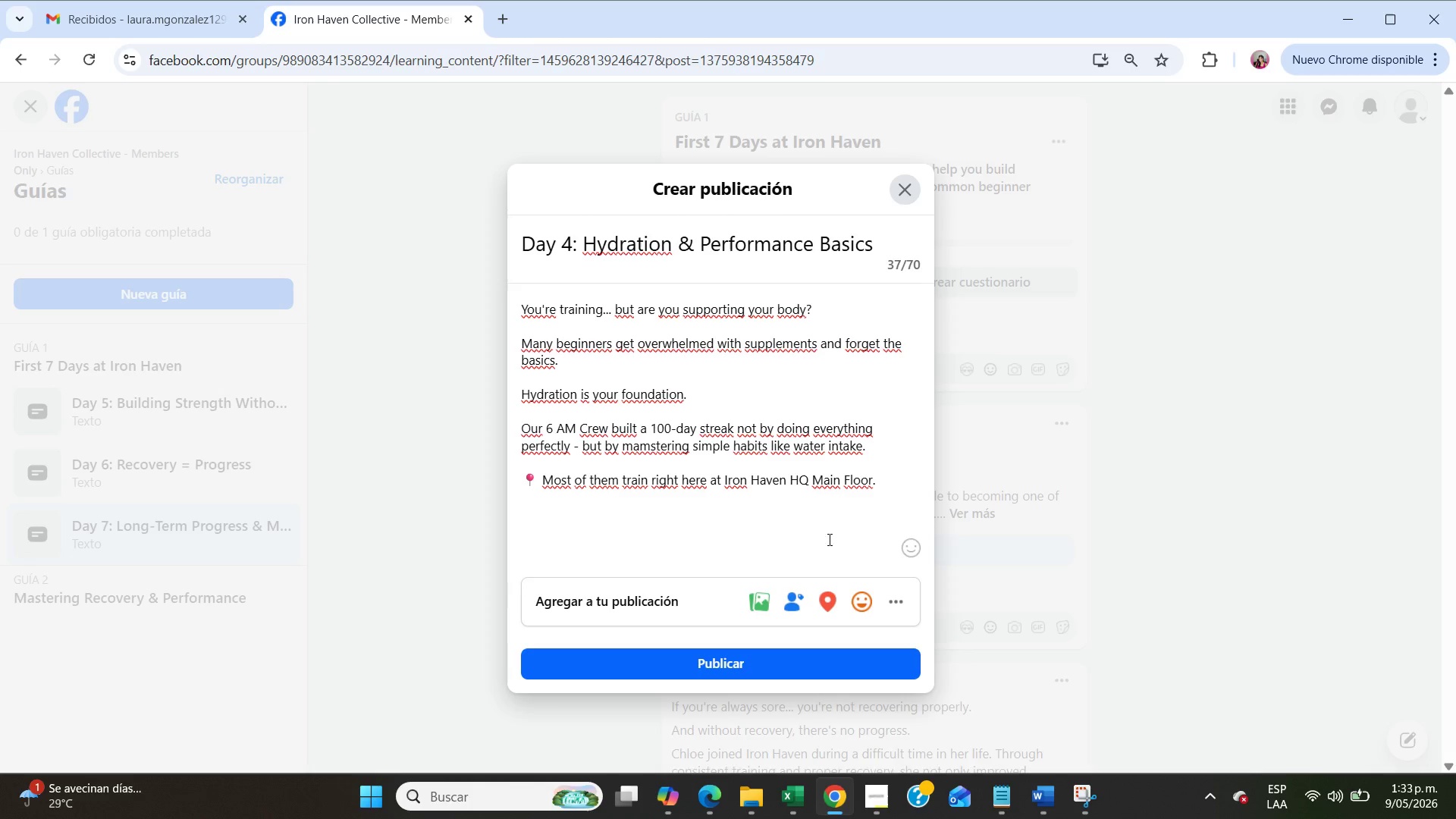 
left_click([908, 546])
 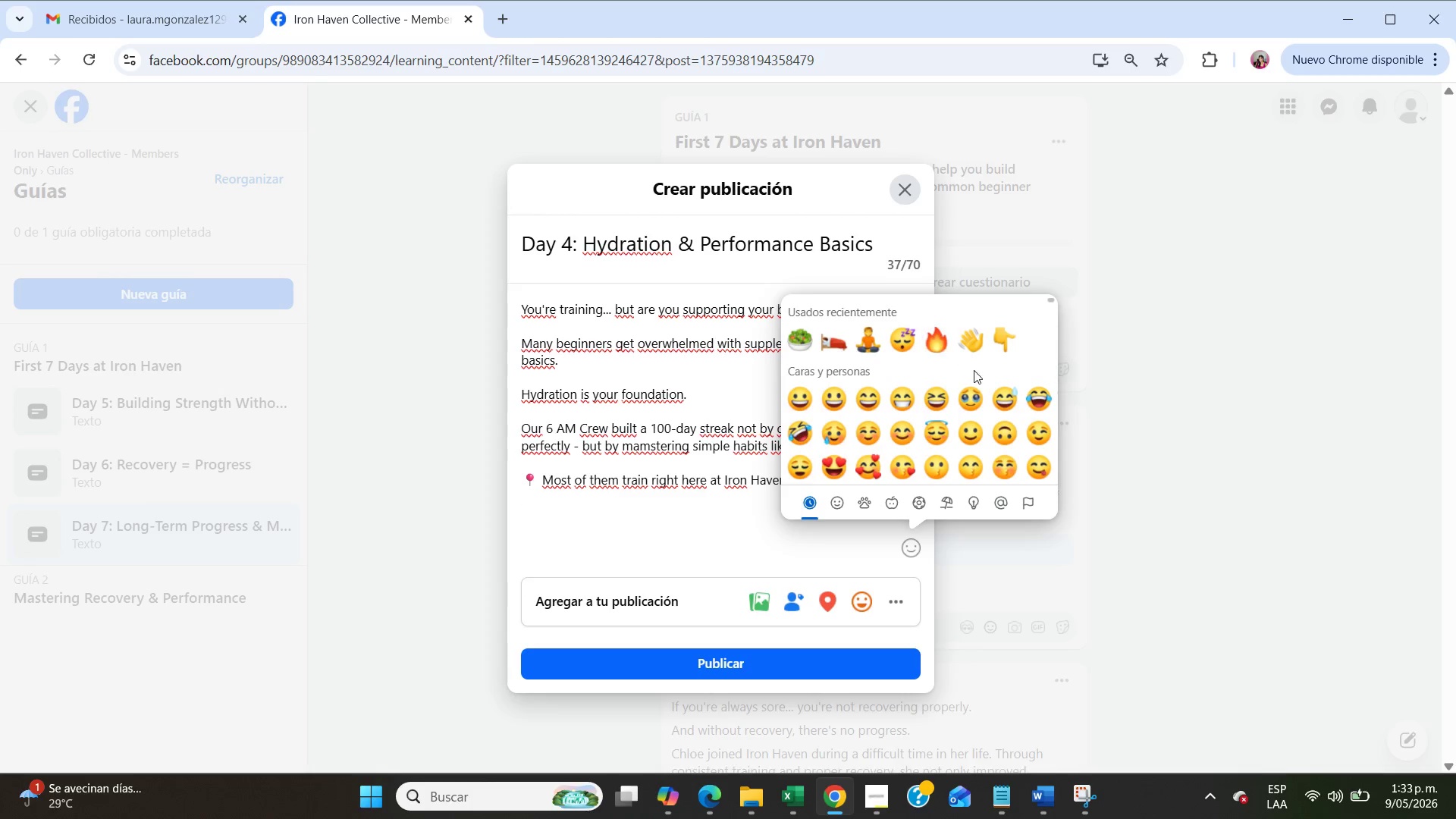 
scroll: coordinate [953, 417], scroll_direction: down, amount: 43.0
 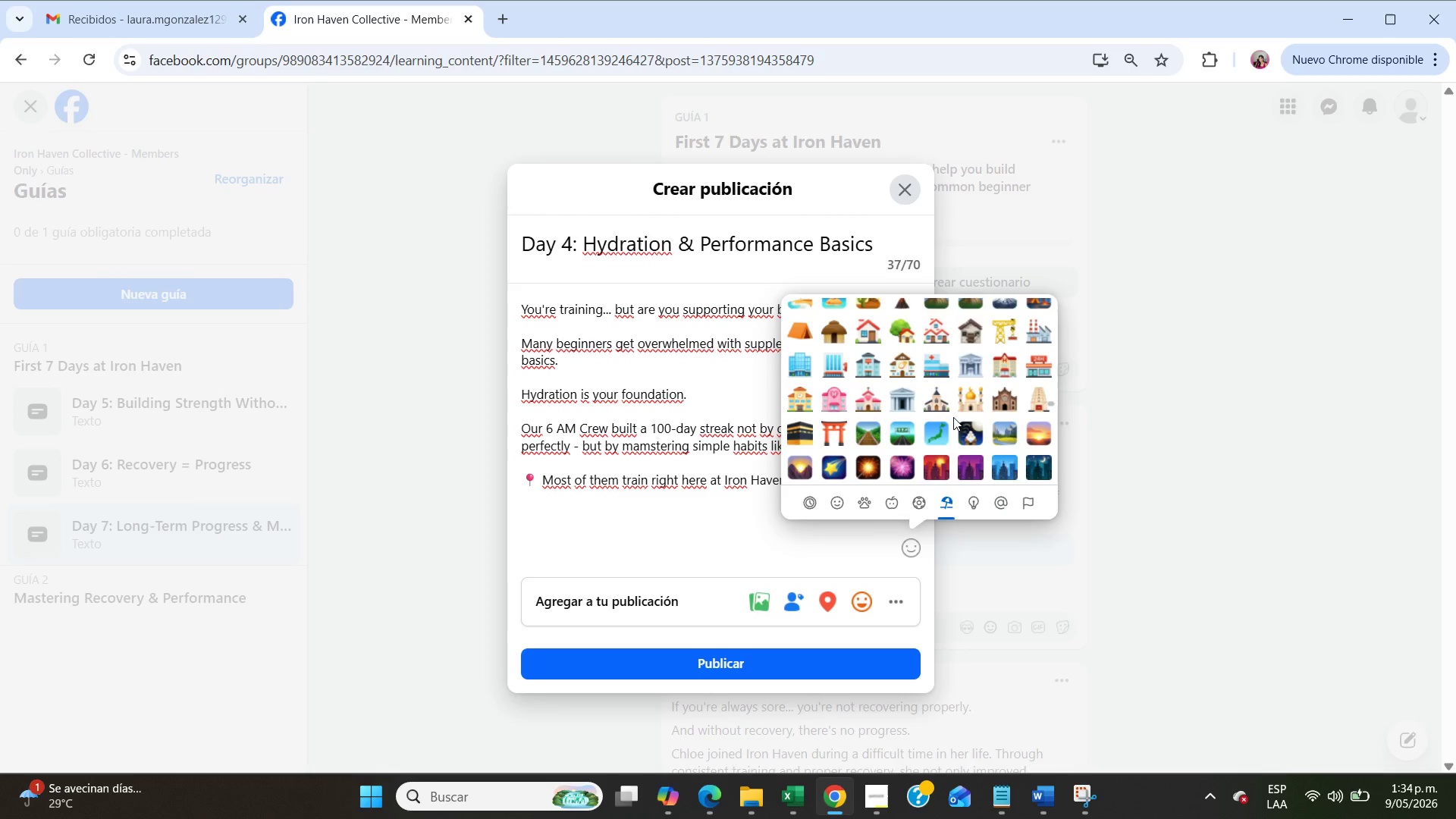 
scroll: coordinate [953, 417], scroll_direction: none, amount: 0.0
 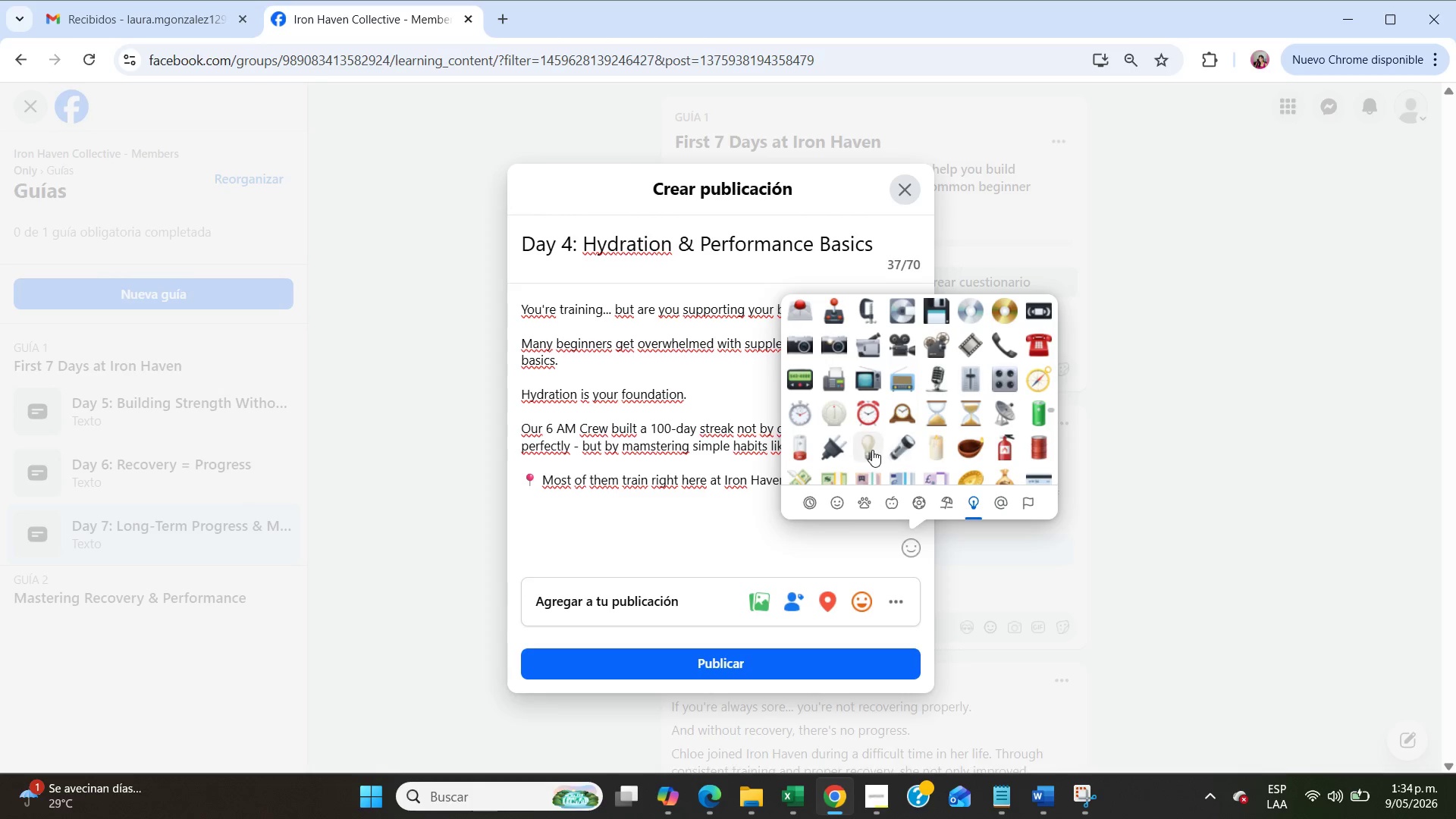 
left_click([872, 450])
 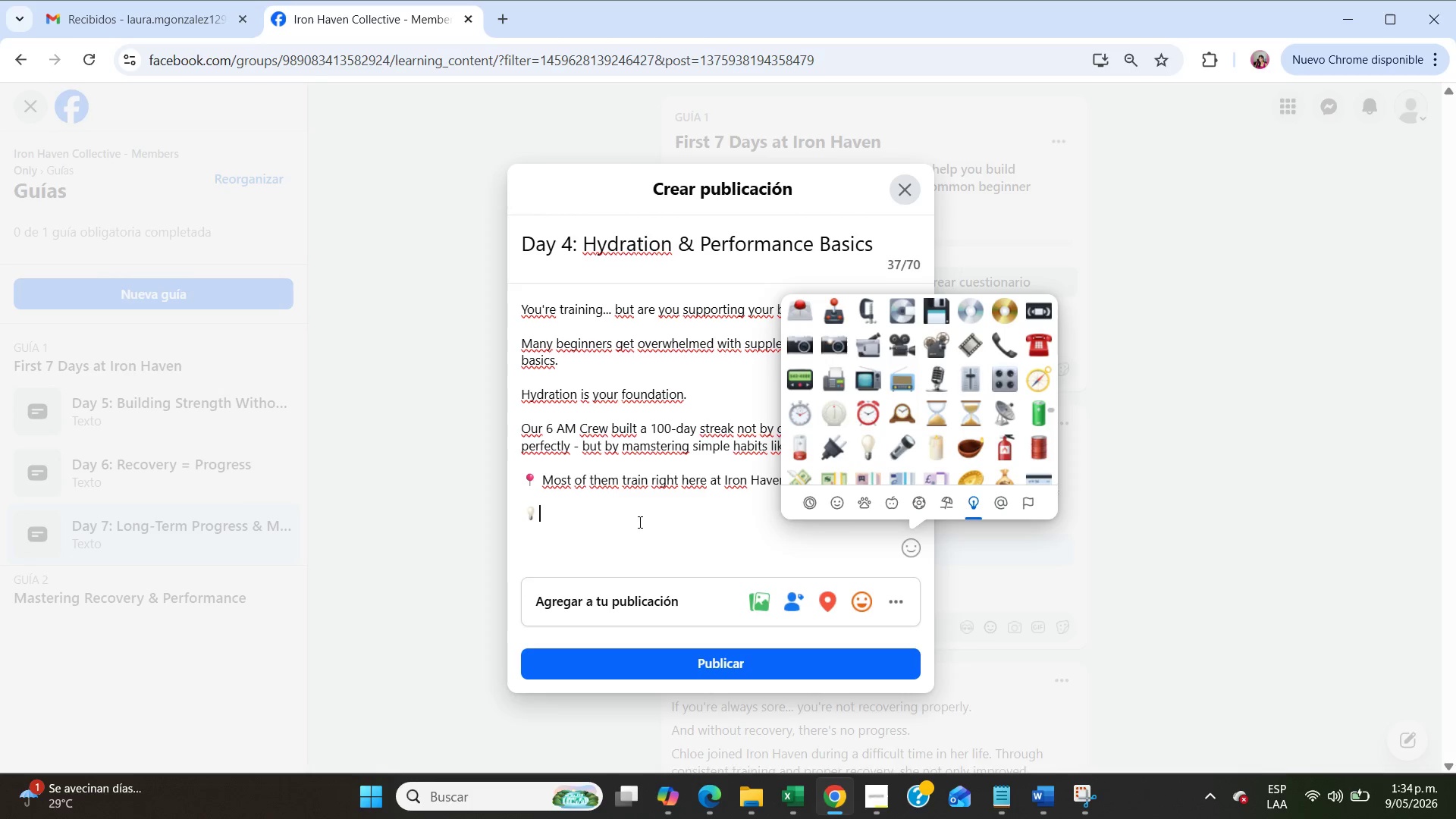 
left_click([603, 514])
 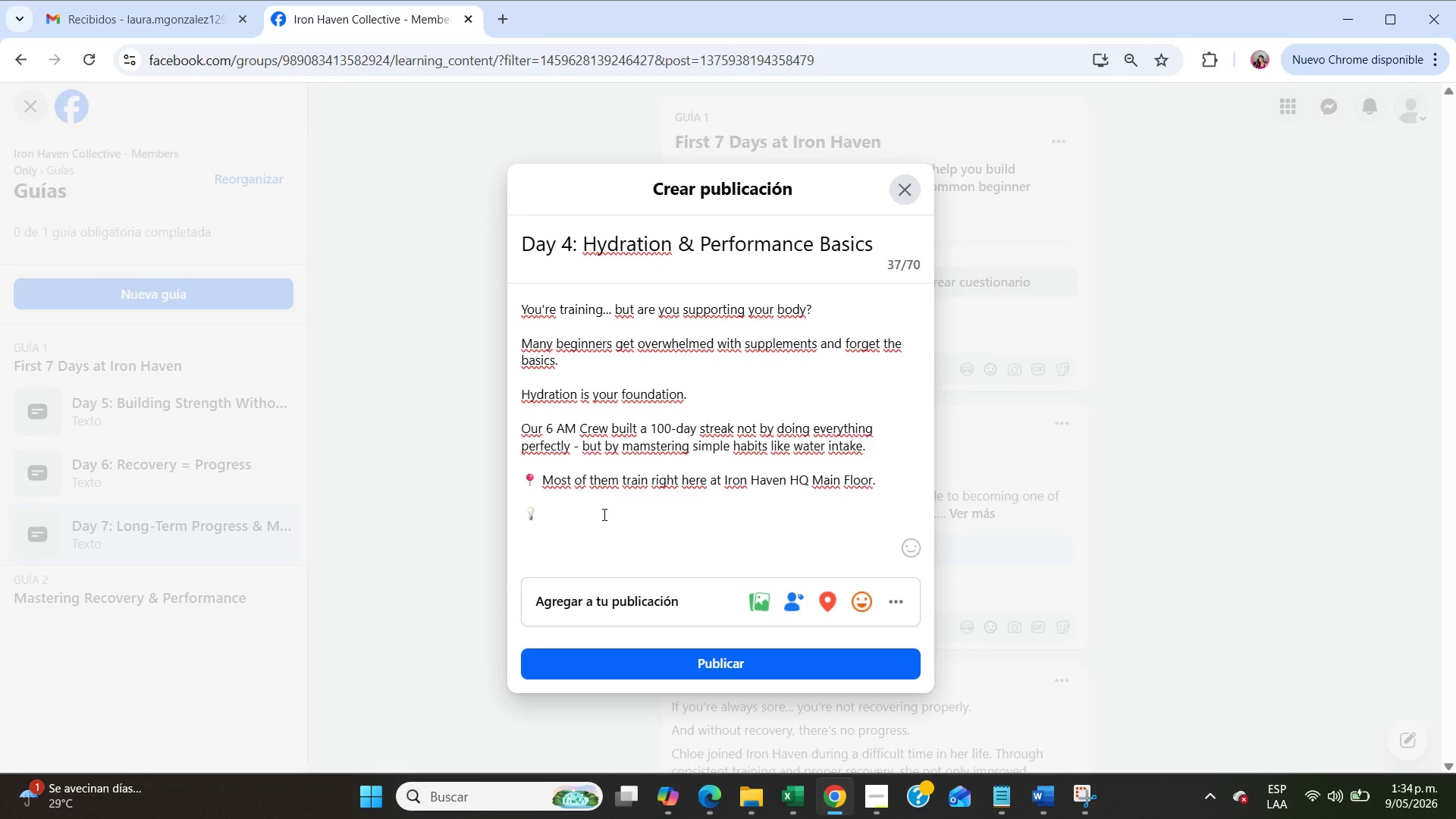 
type( Today[s focus>)
 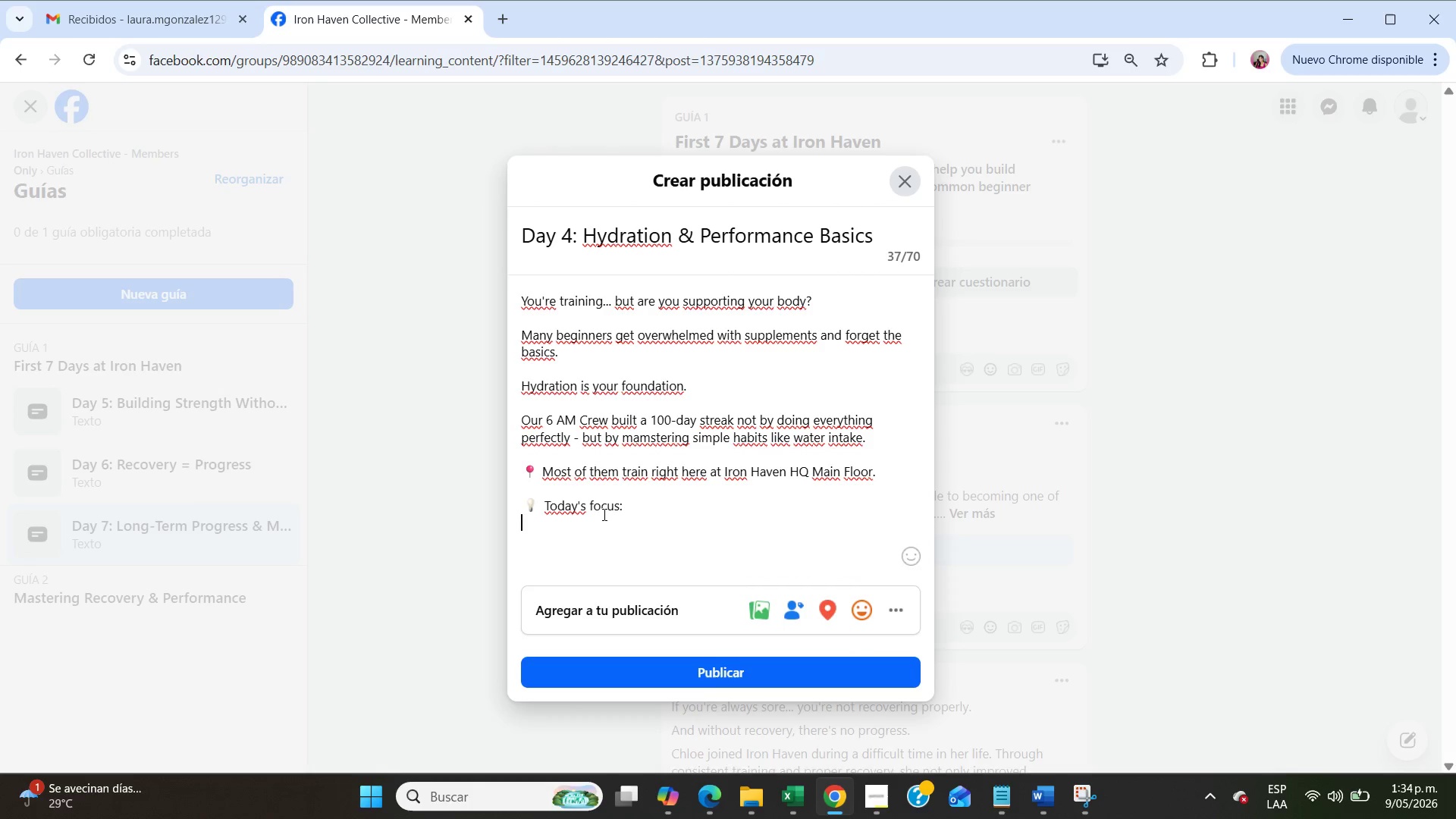 
key(Enter)
 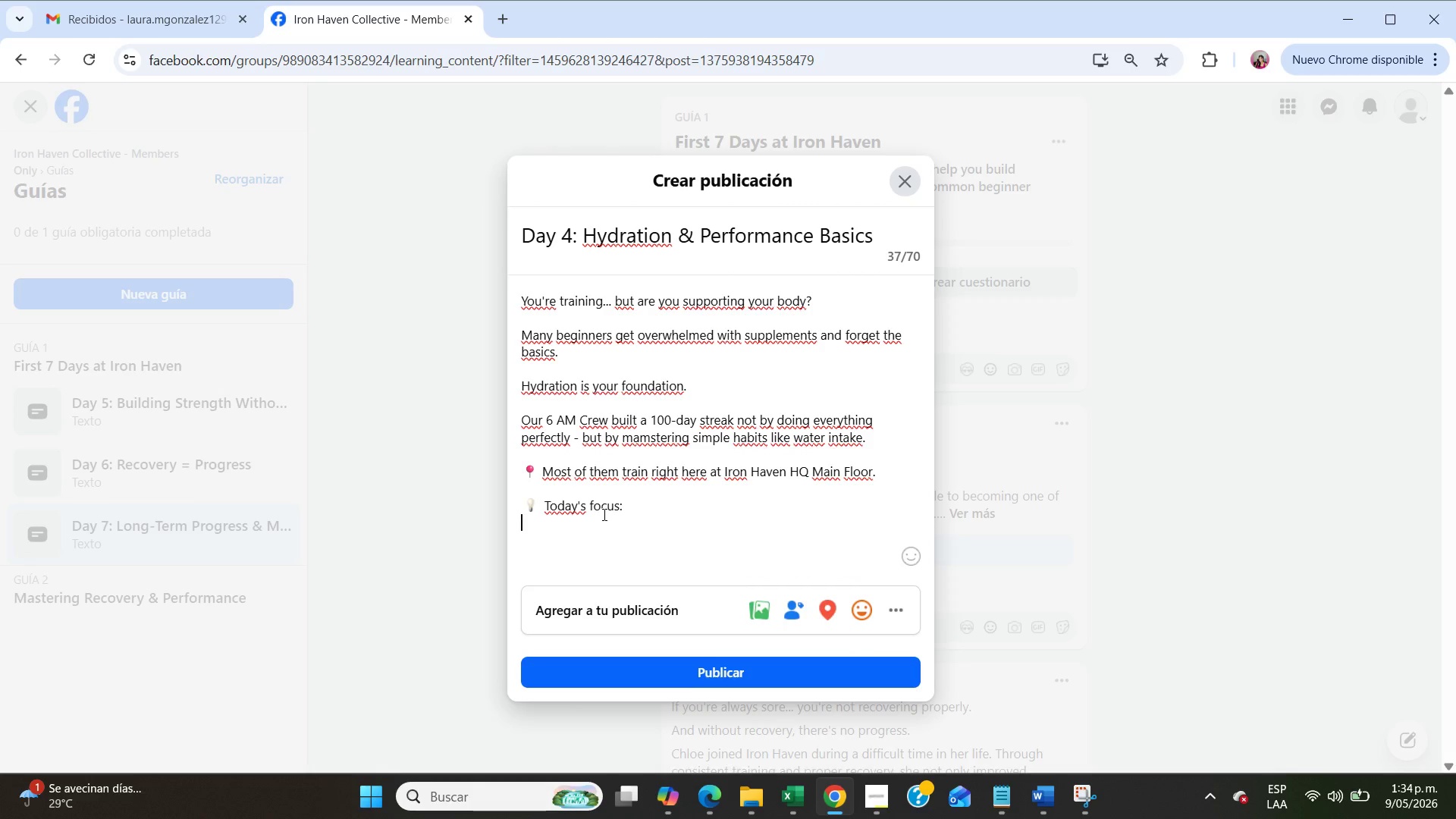 
type(Before worrying about supplements, ask yourself.)
key(Backspace)
type(>)
 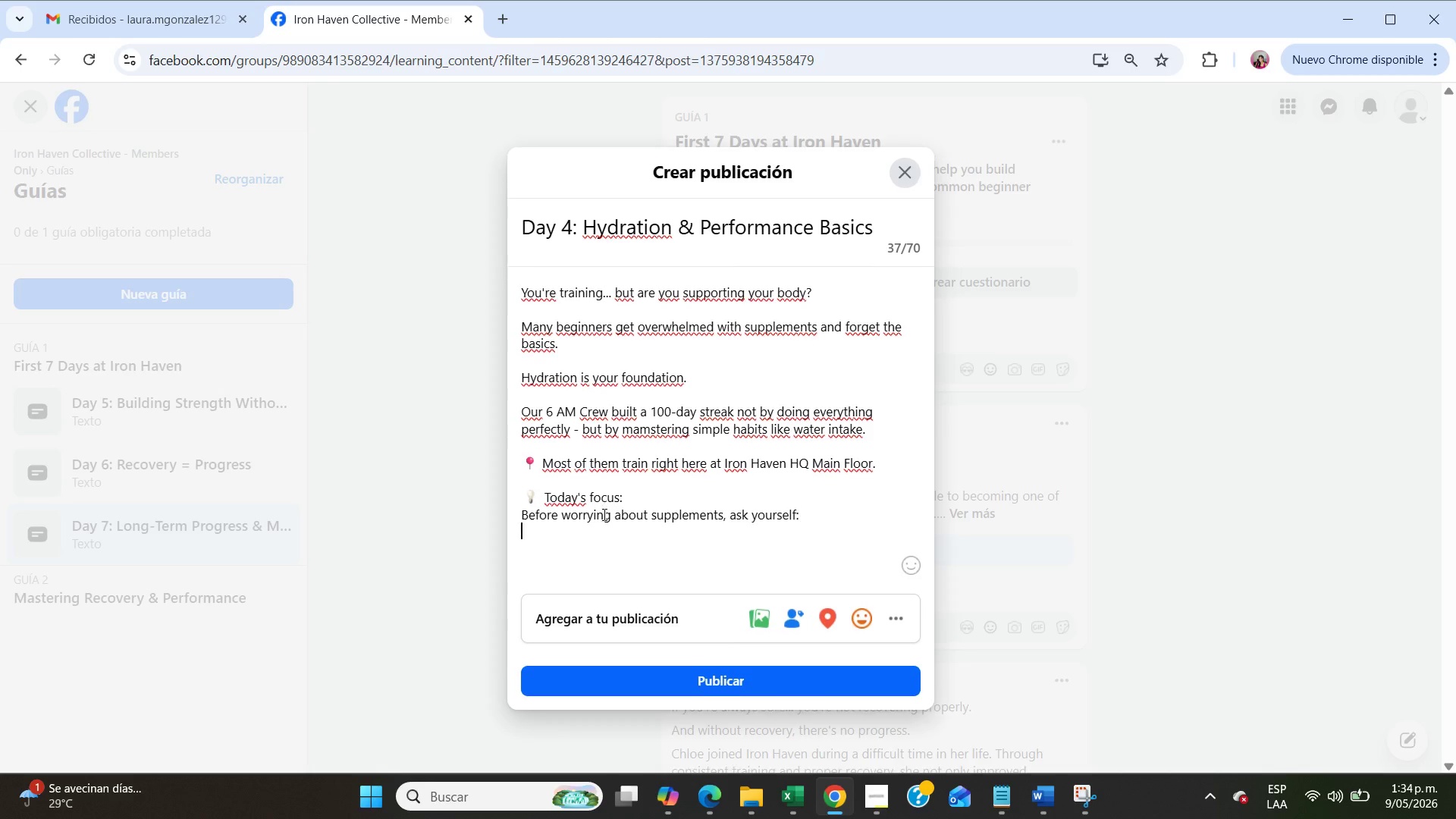 
key(Enter)
 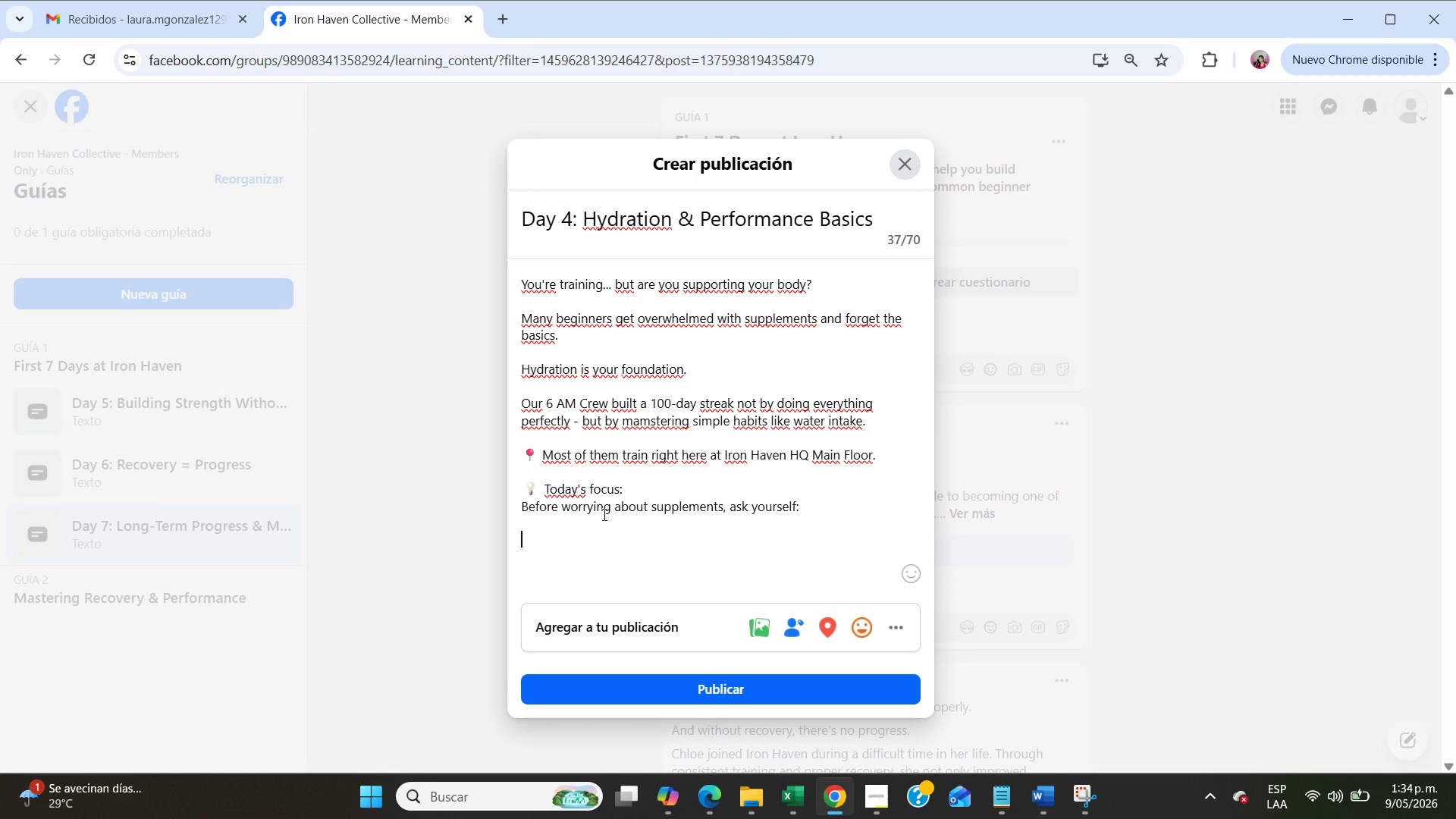 
key(Enter)
 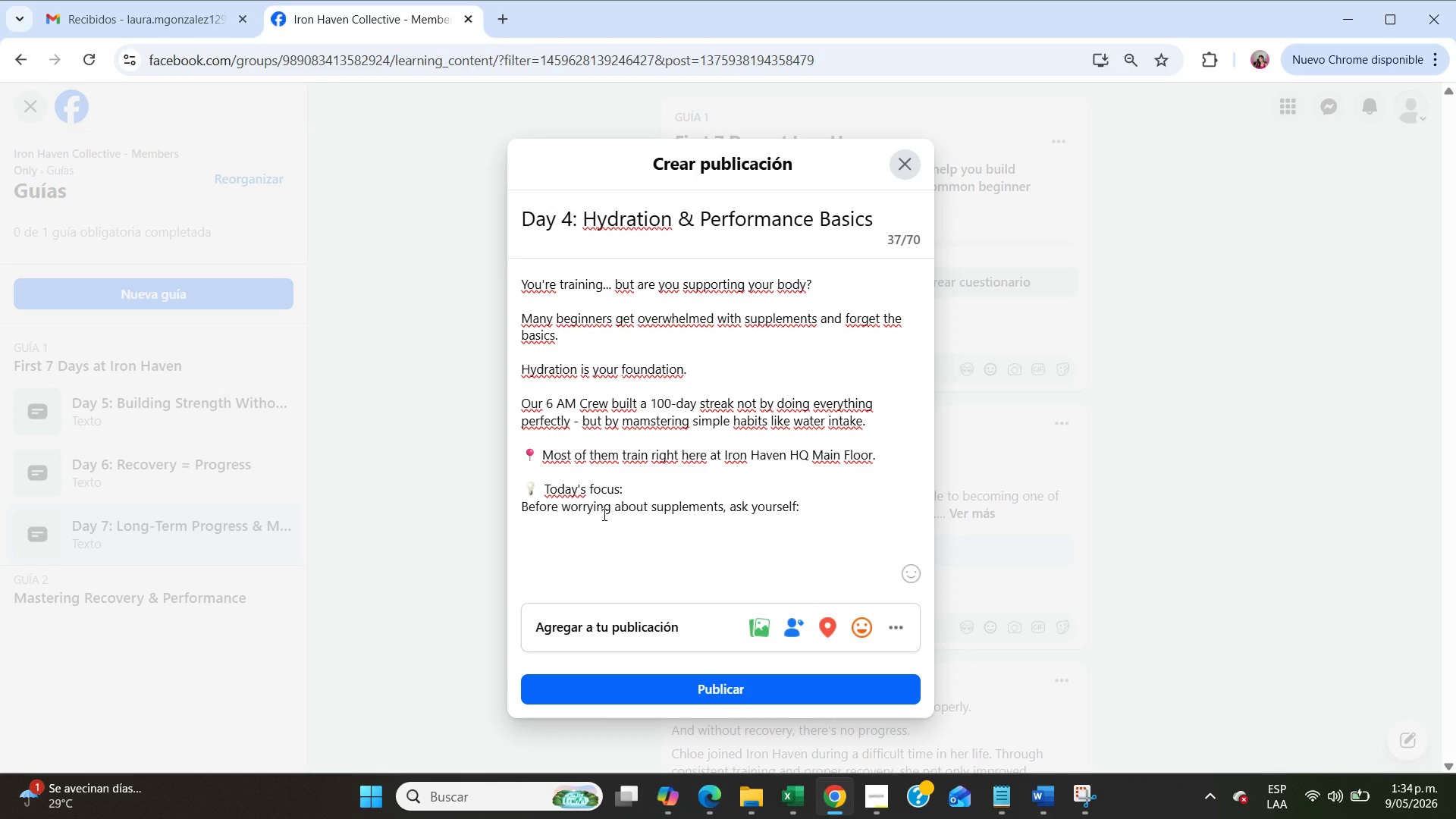 
type(Are you drinking enough water{)
 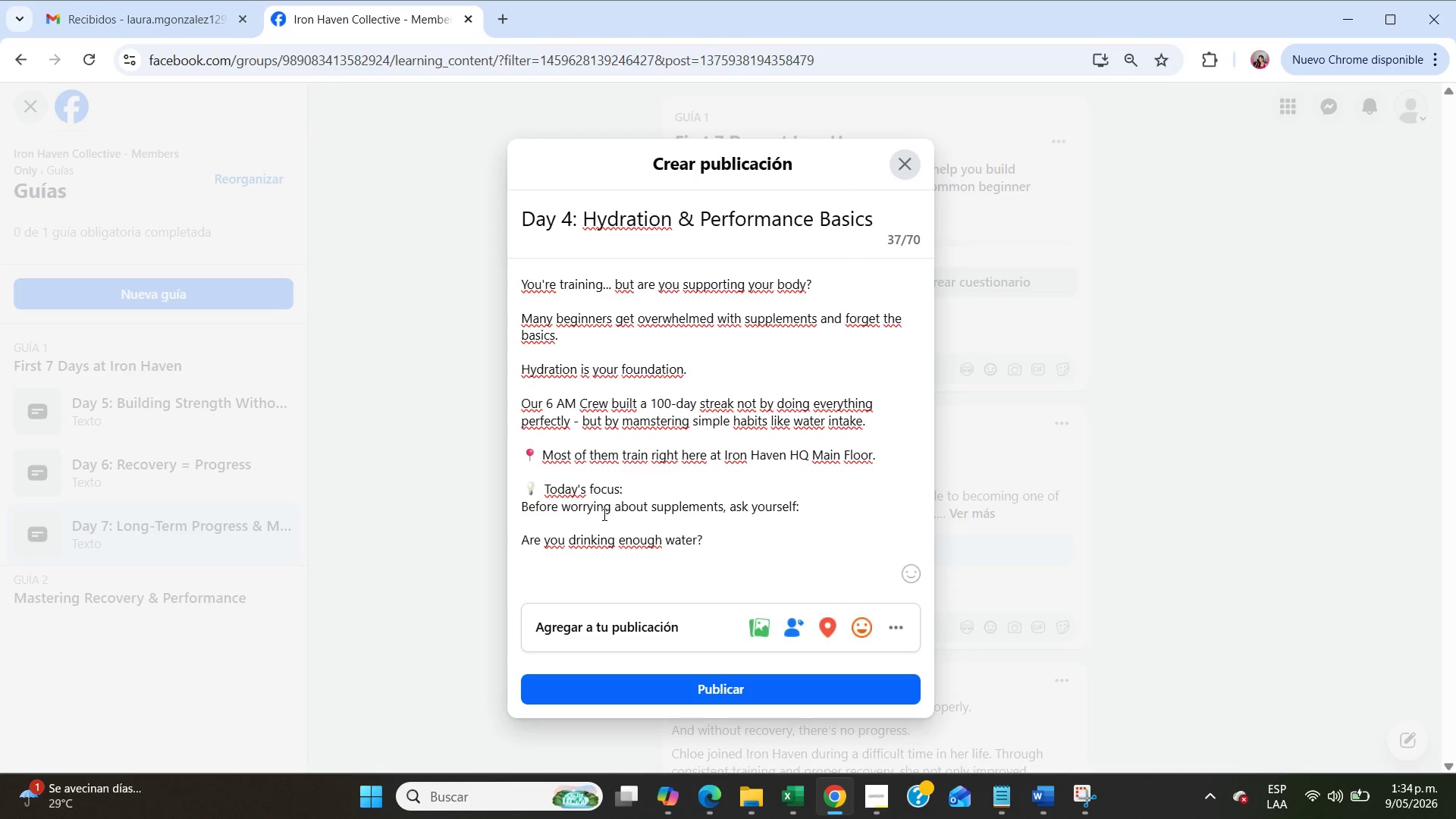 
key(Enter)
 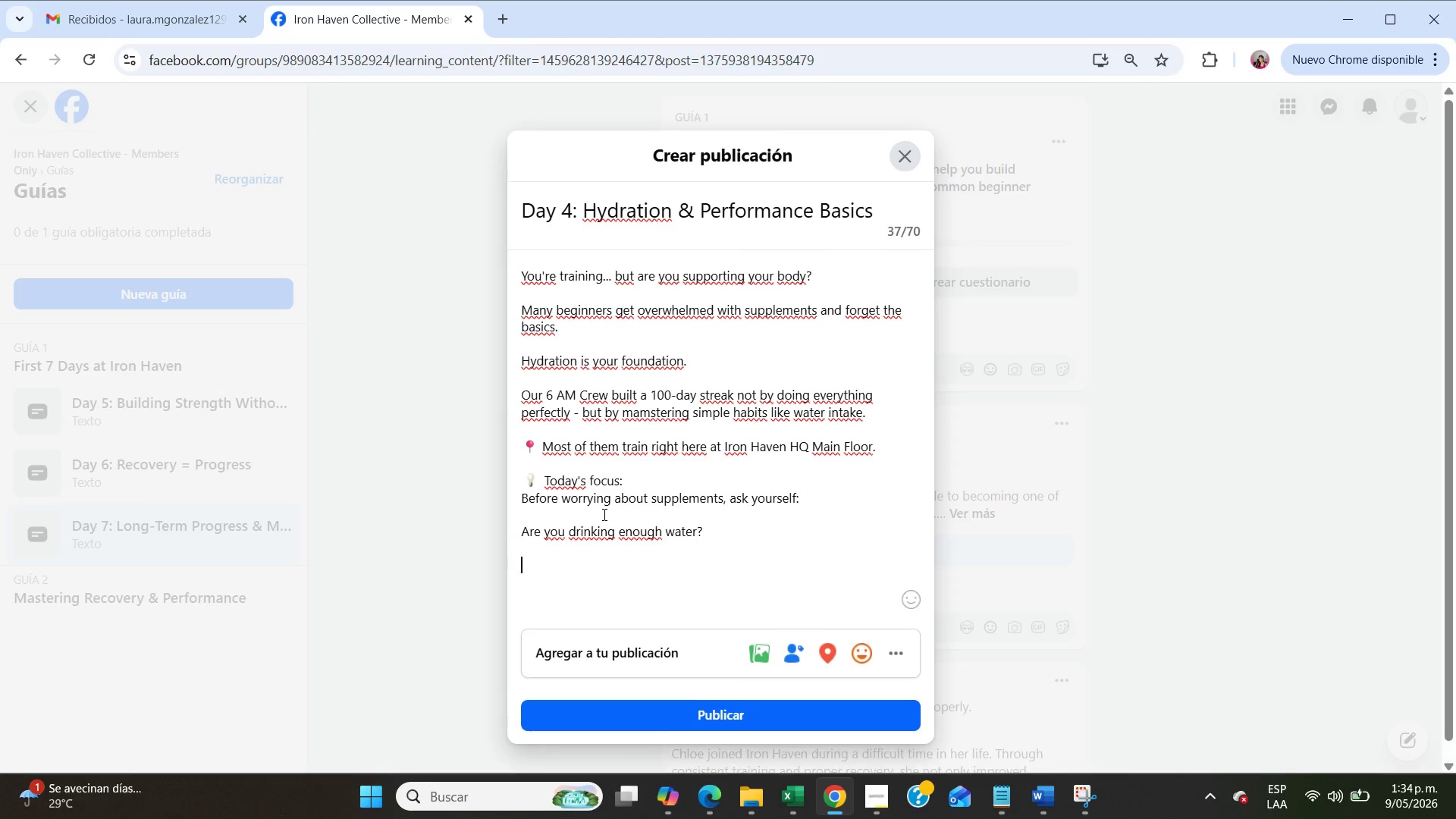 
key(Enter)
 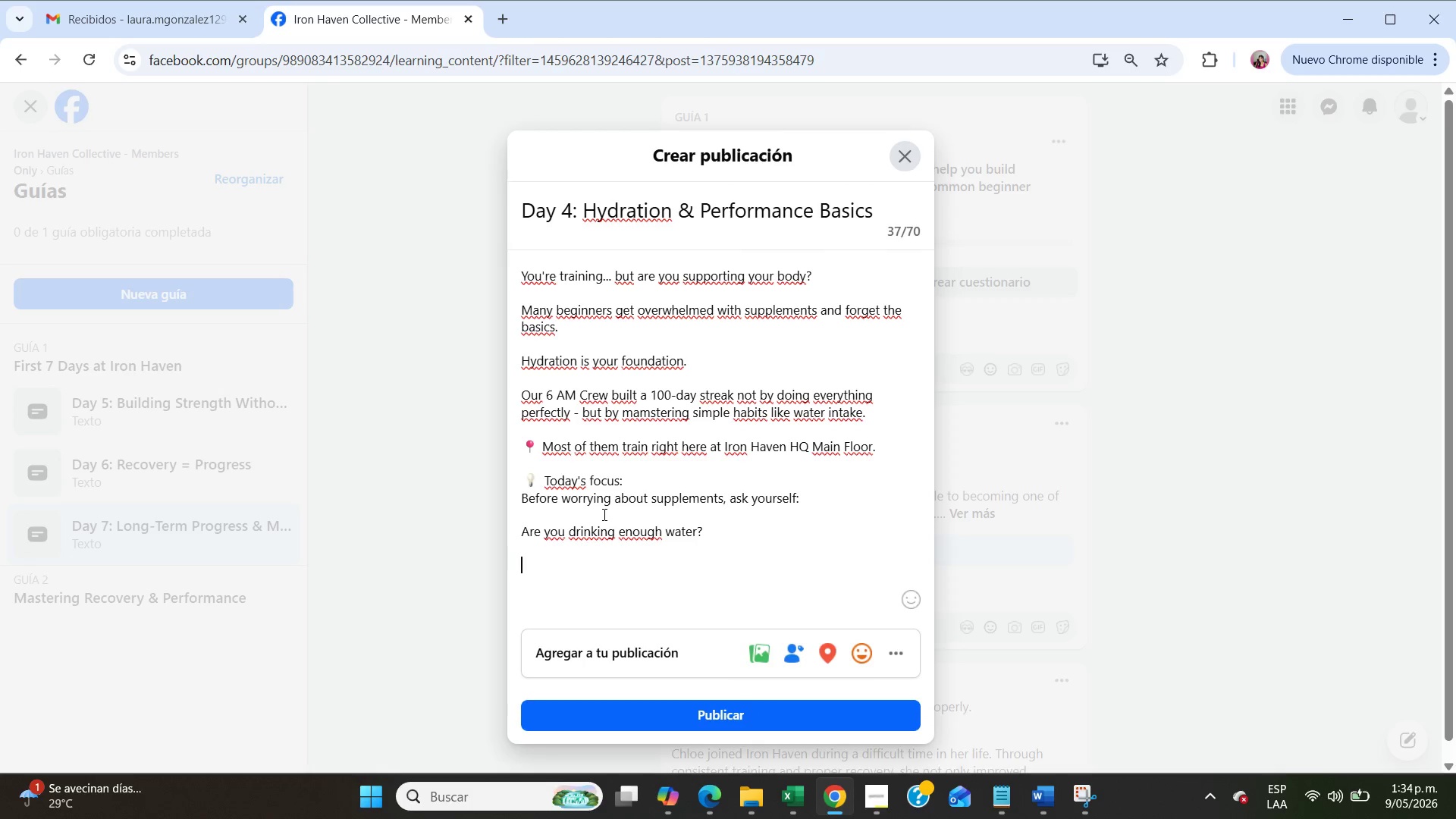 
type(Try a simple EMOM *Every Minute in the Minute( workout and stay hydrated throughout )
key(Backspace)
type(.)
 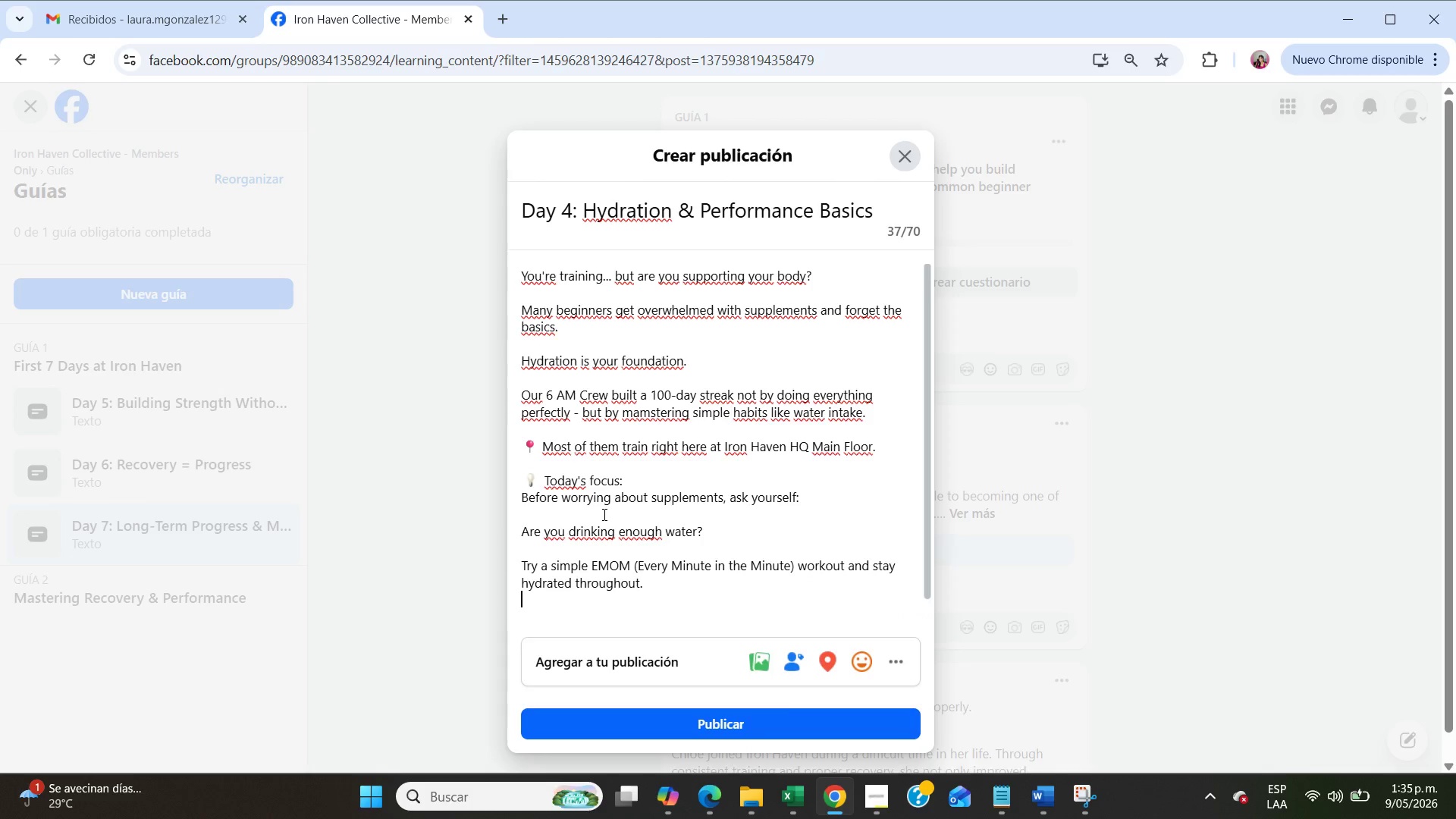 
 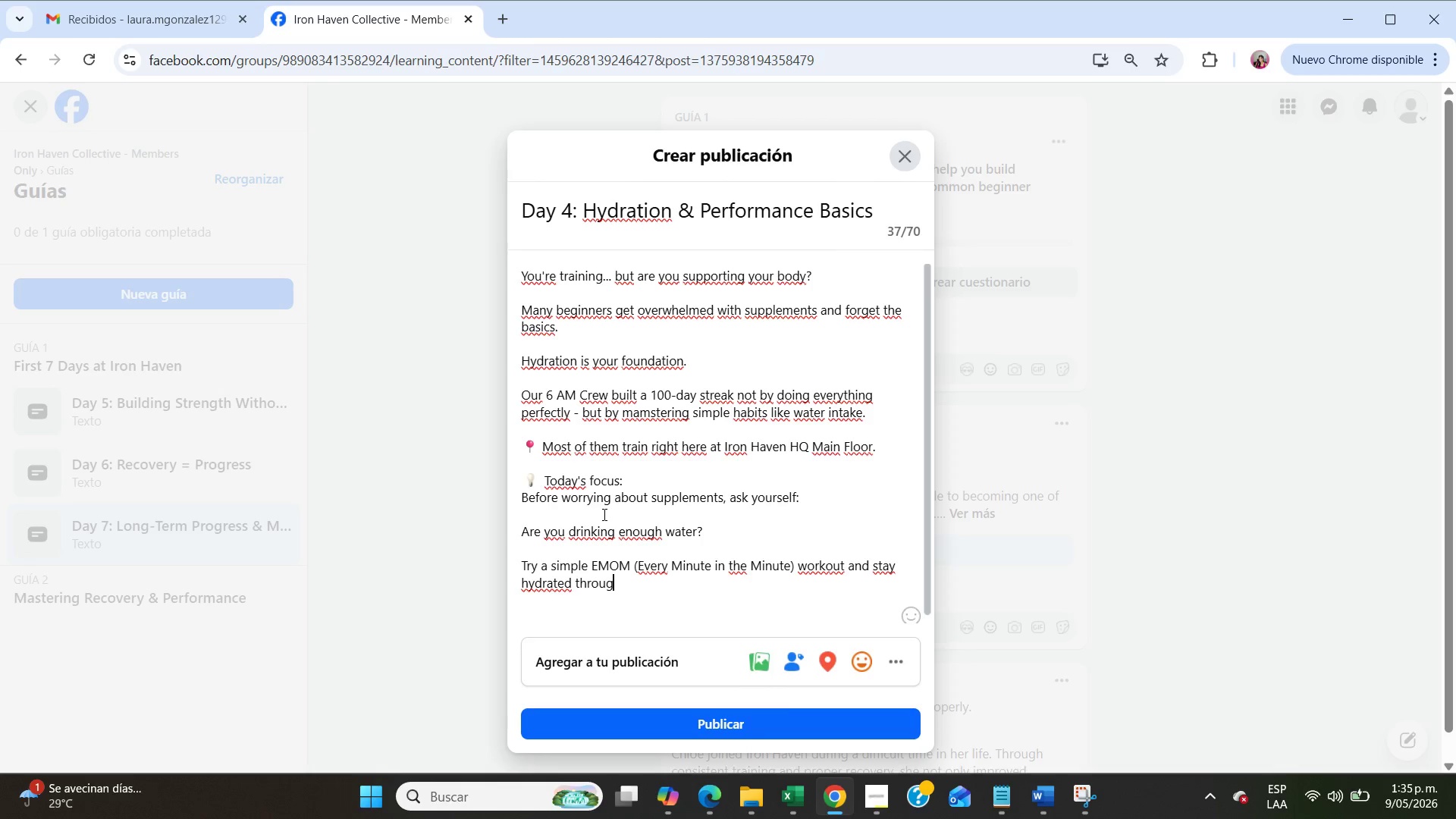 
key(Enter)
 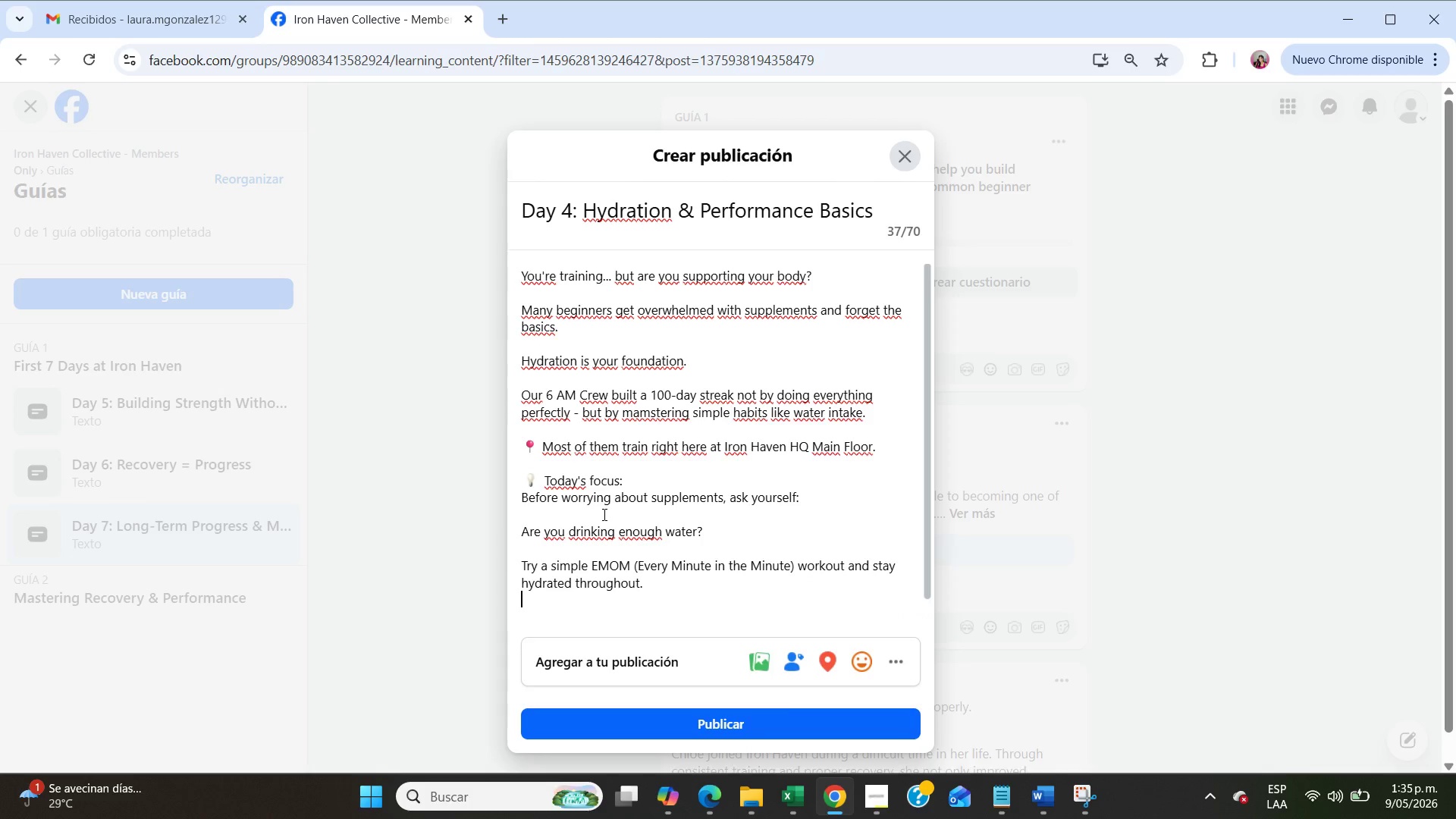 
key(Enter)
 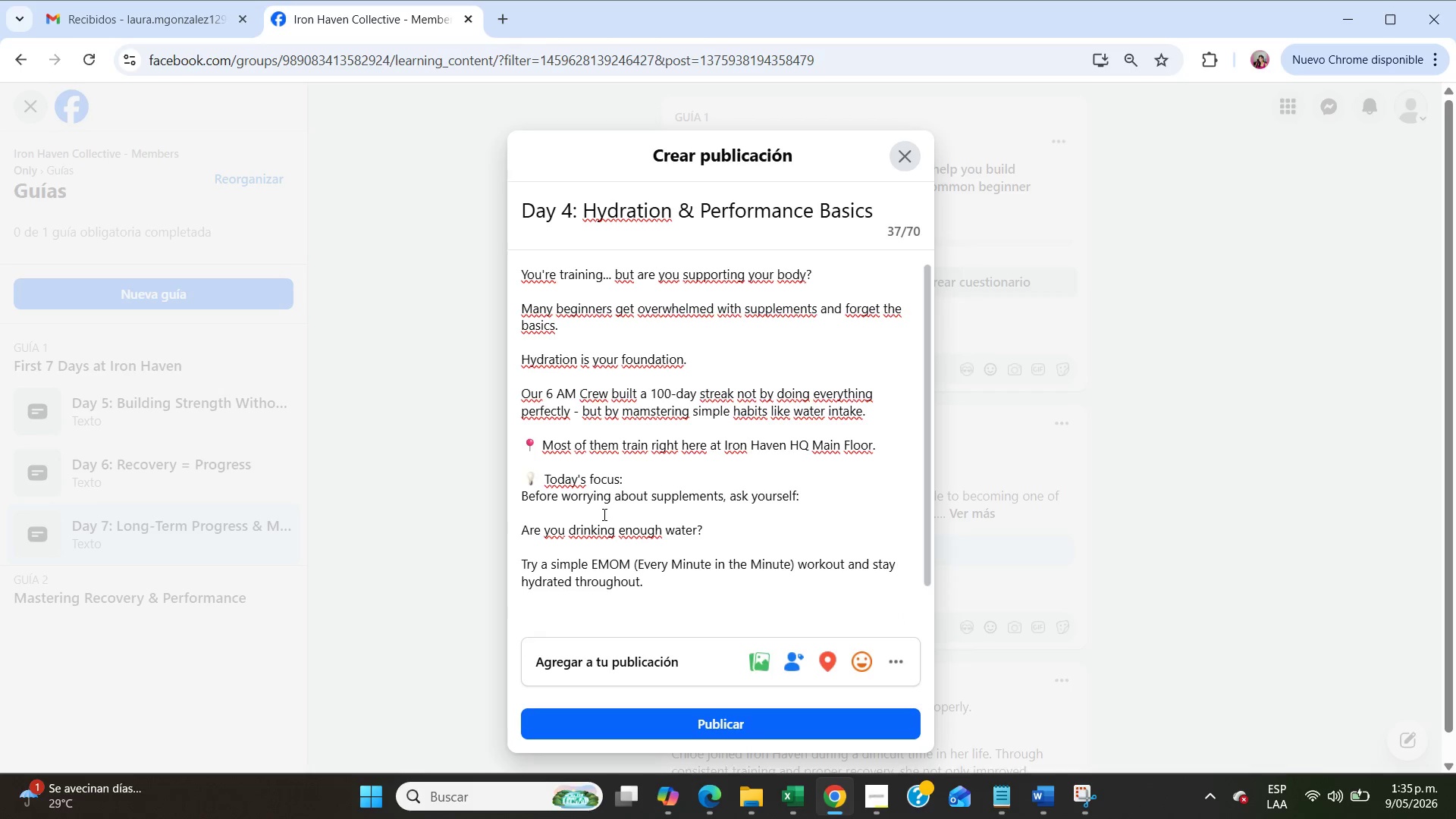 
scroll: coordinate [603, 514], scroll_direction: down, amount: 4.0
 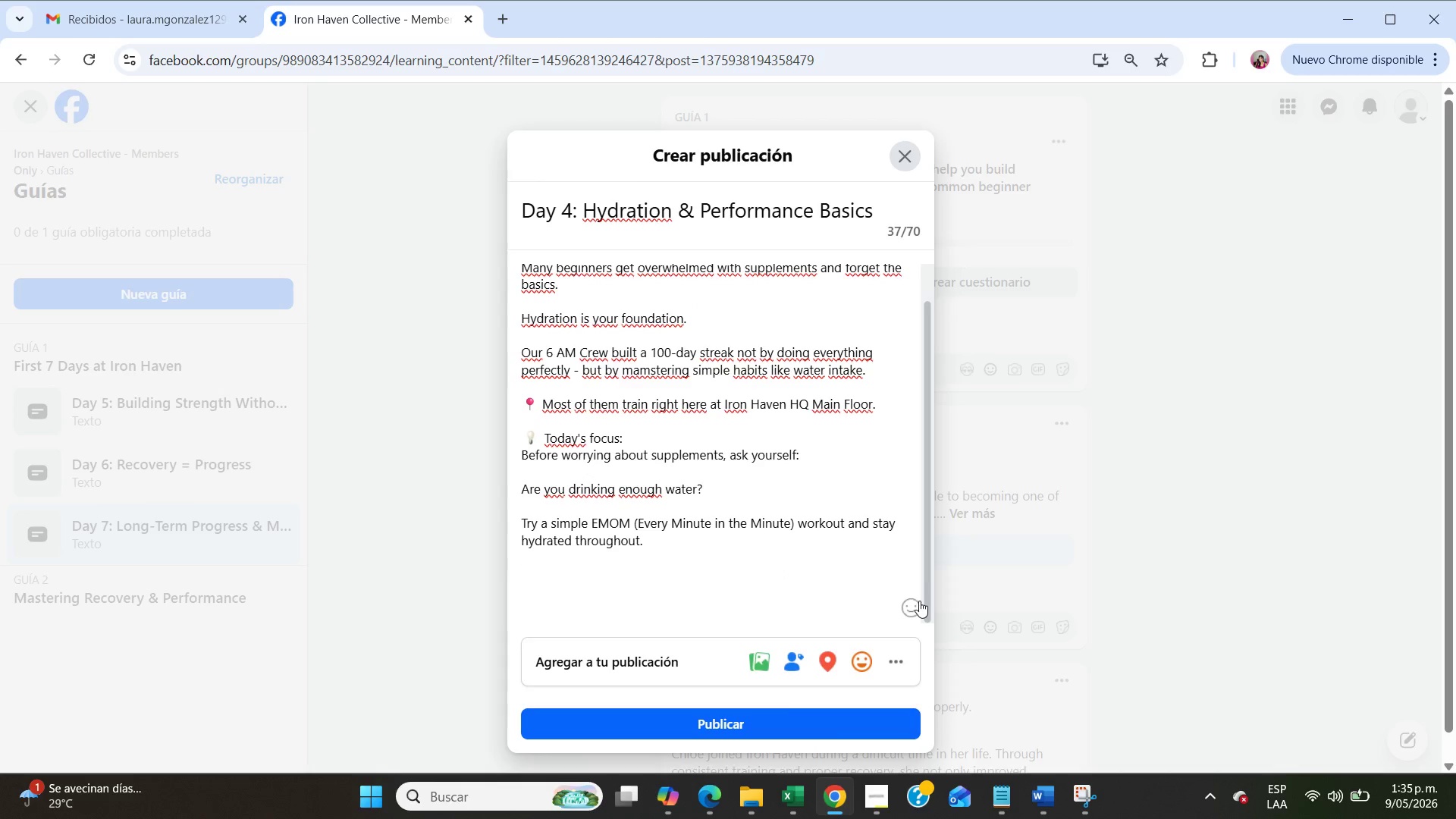 
left_click([917, 601])
 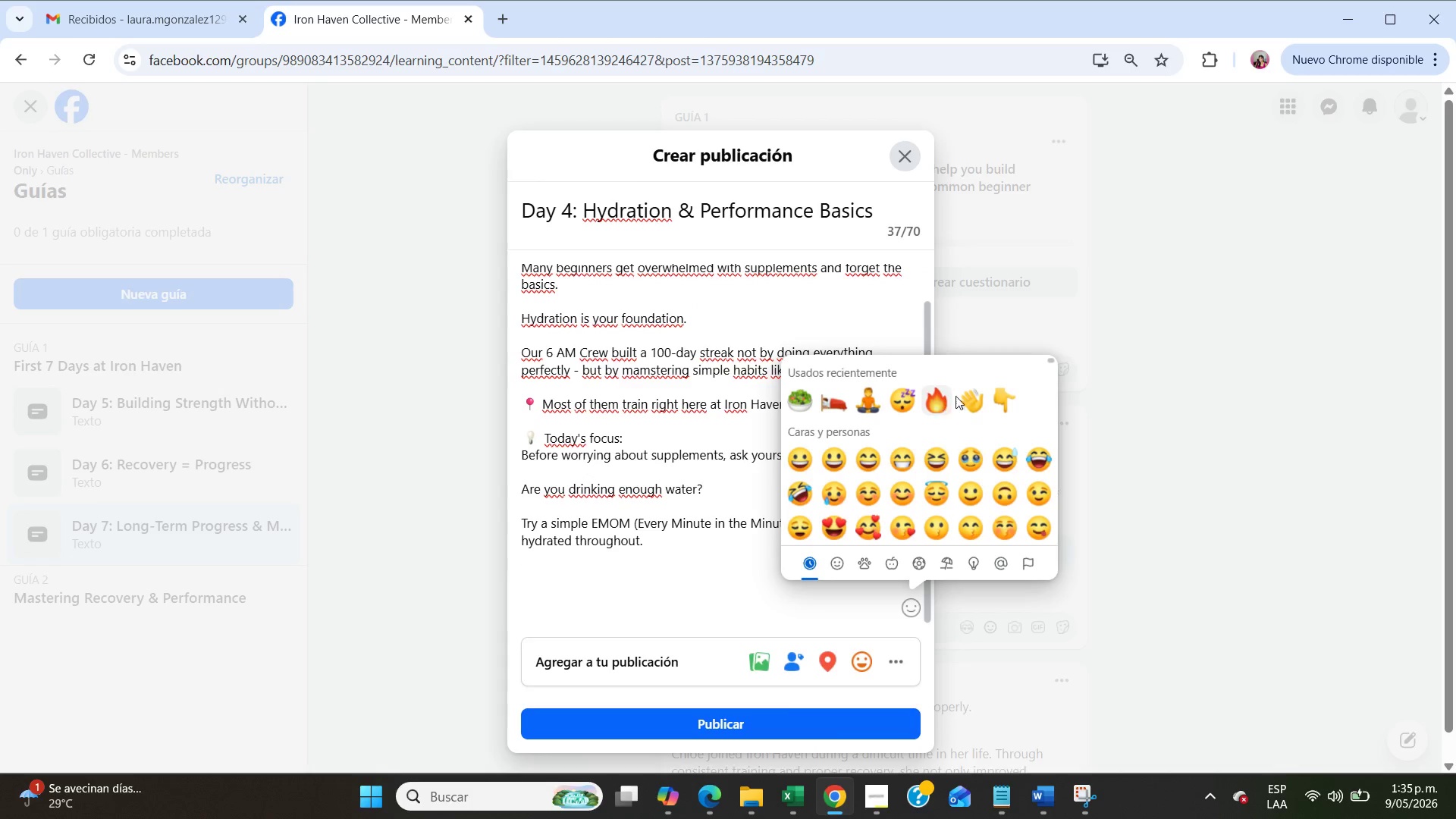 
left_click([1016, 397])
 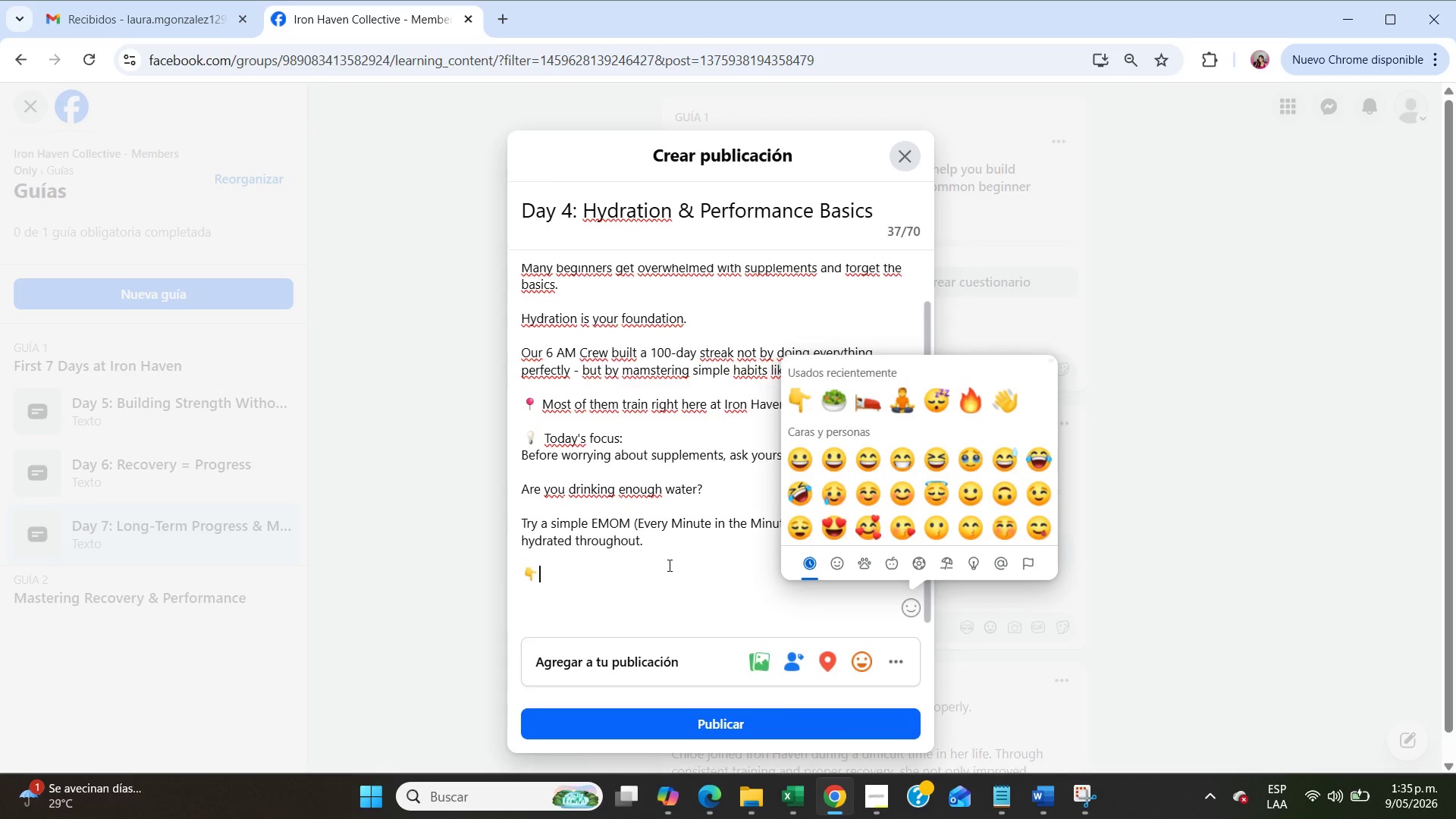 
left_click([654, 572])
 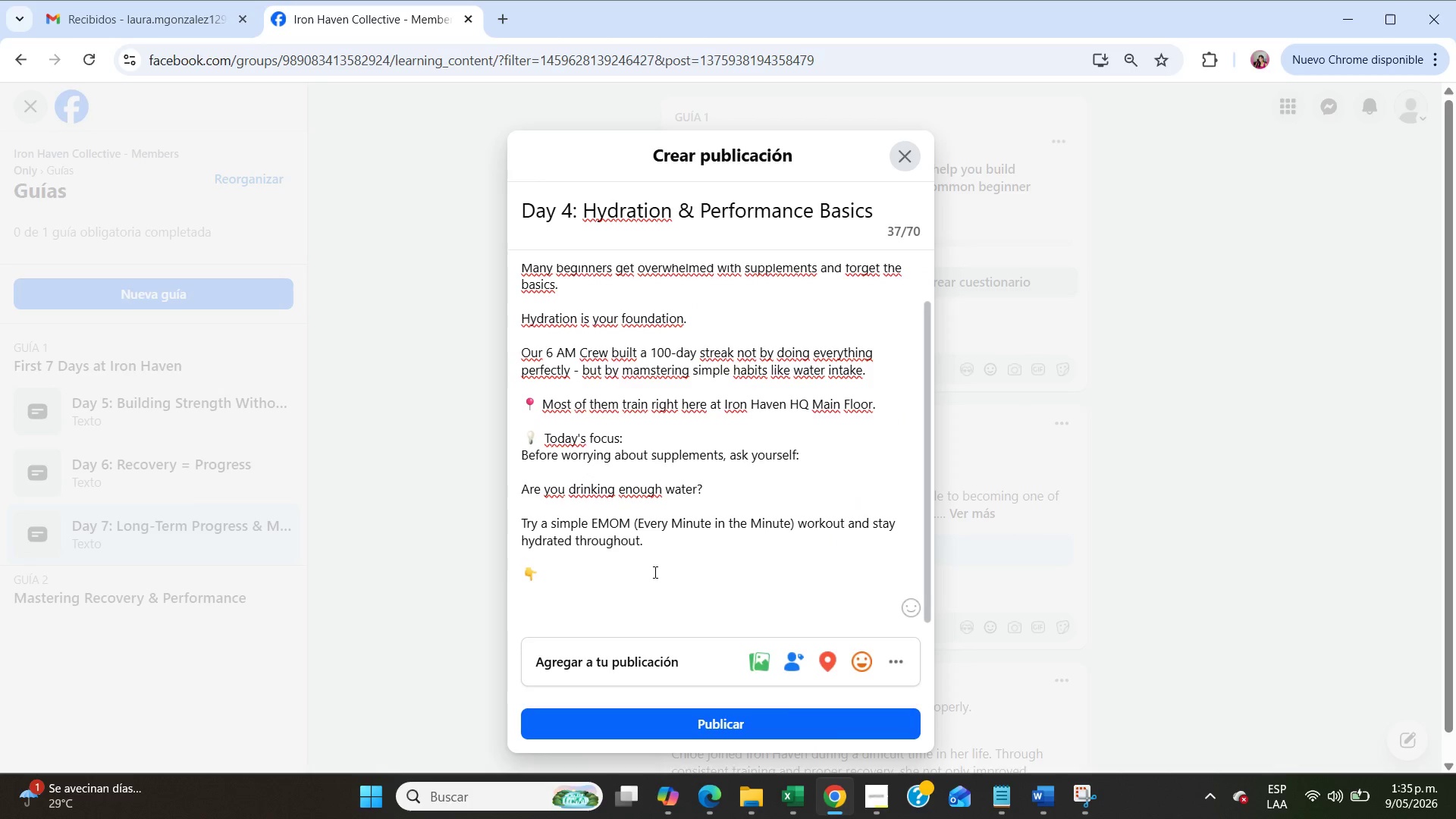 
key(NumpadEnter)
type(Vote below>)
 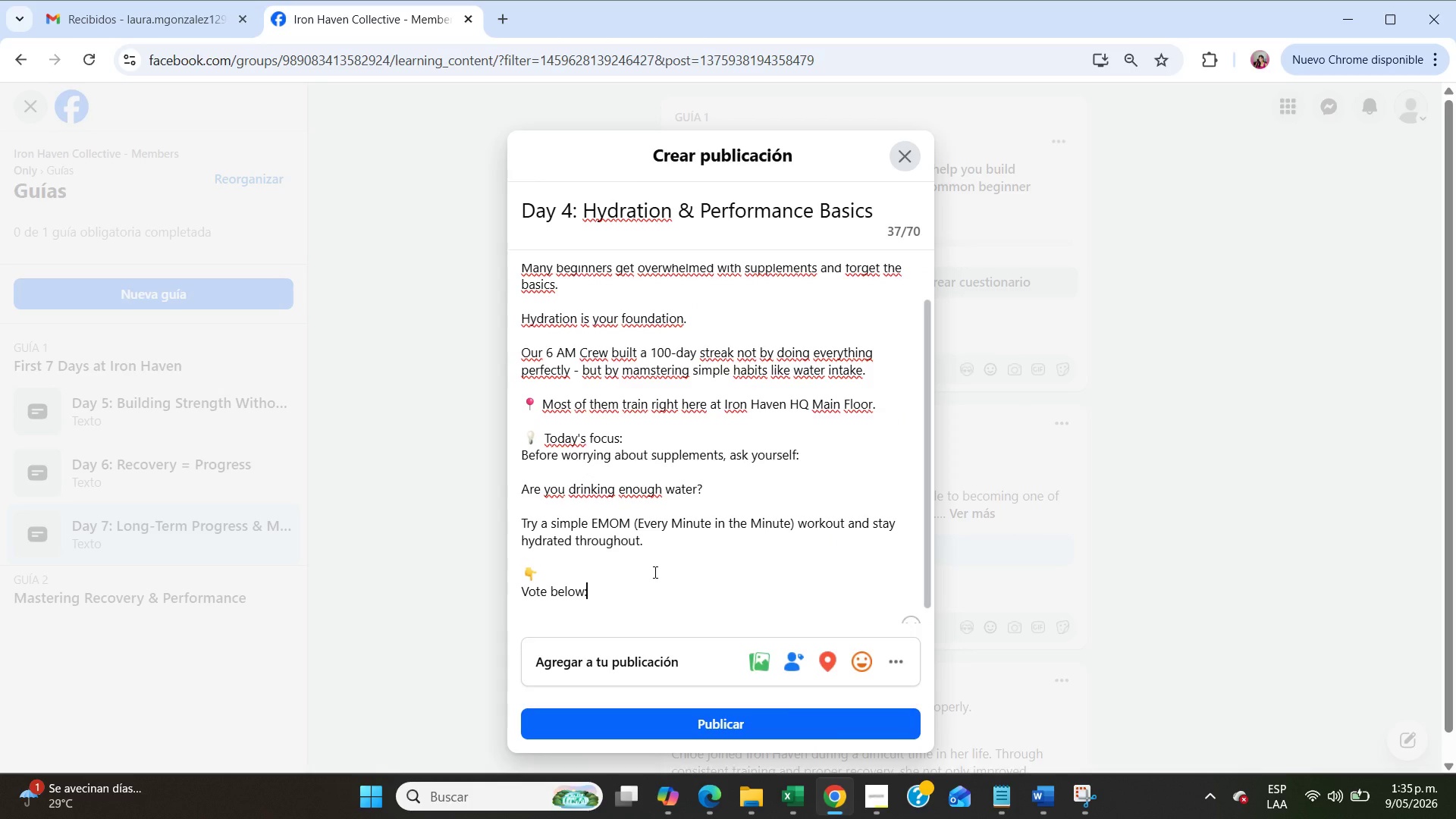 
key(Enter)
 